 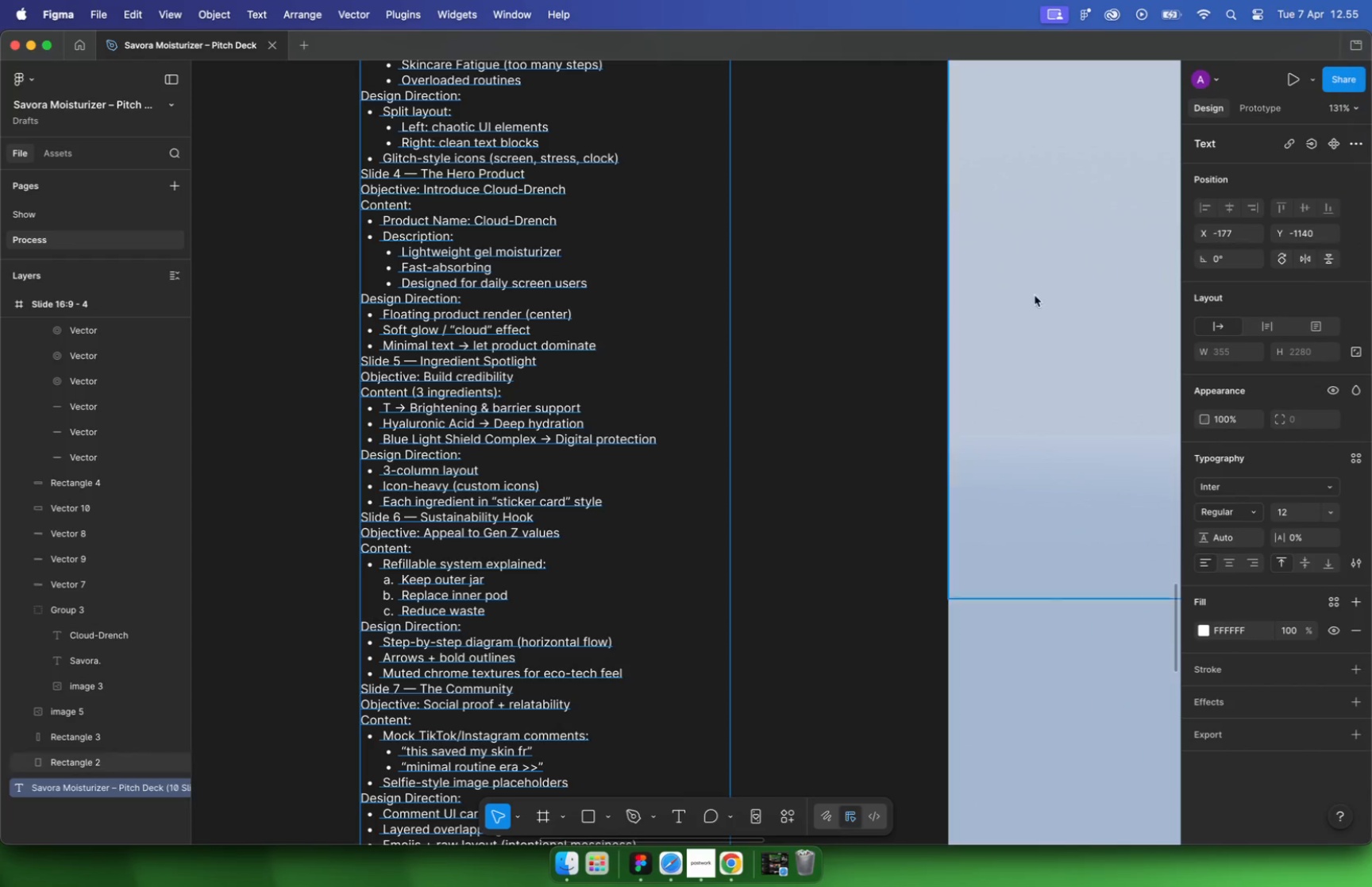 
scroll: coordinate [724, 430], scroll_direction: down, amount: 21.0
 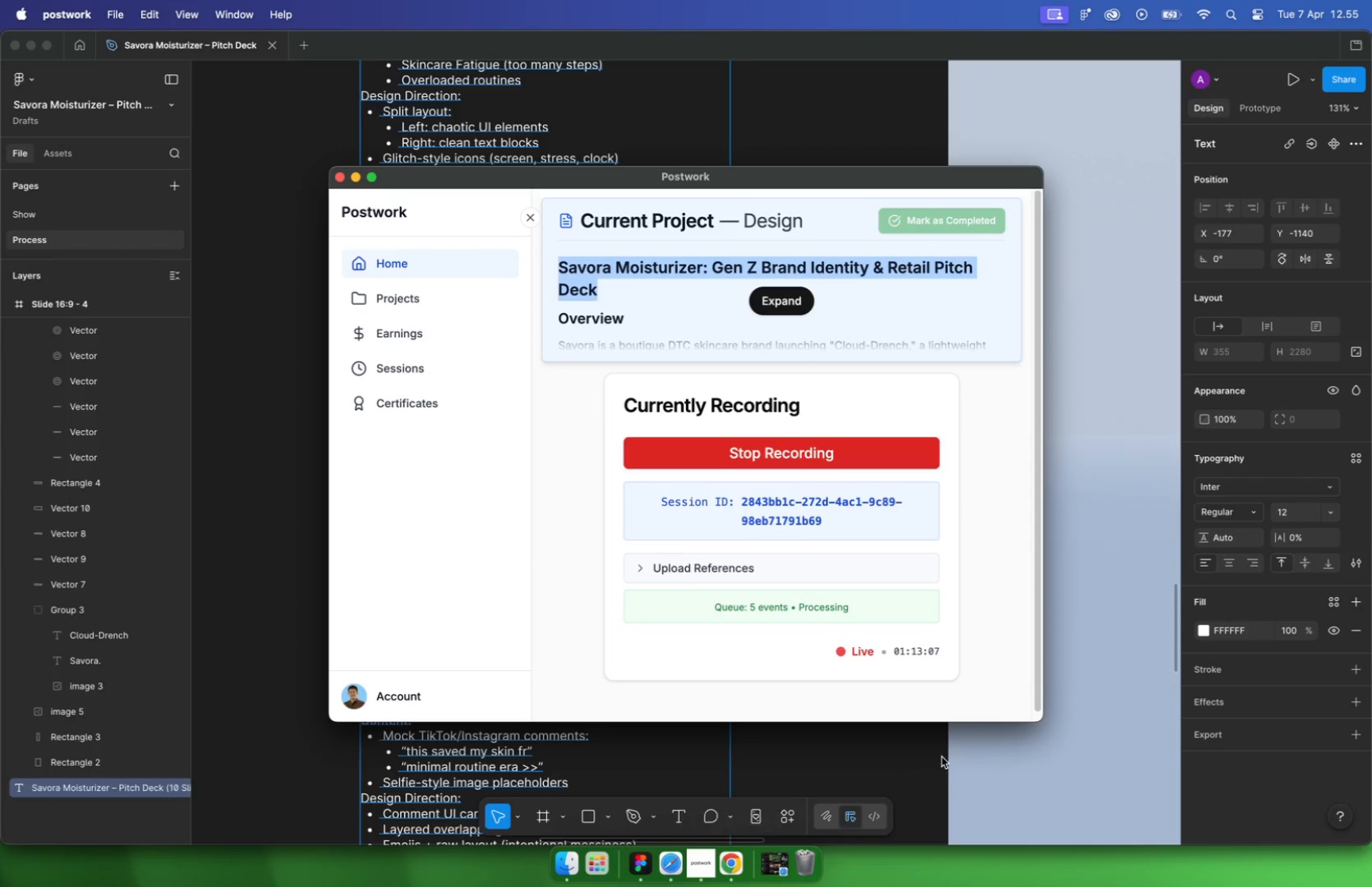 
scroll: coordinate [576, 431], scroll_direction: up, amount: 17.0
 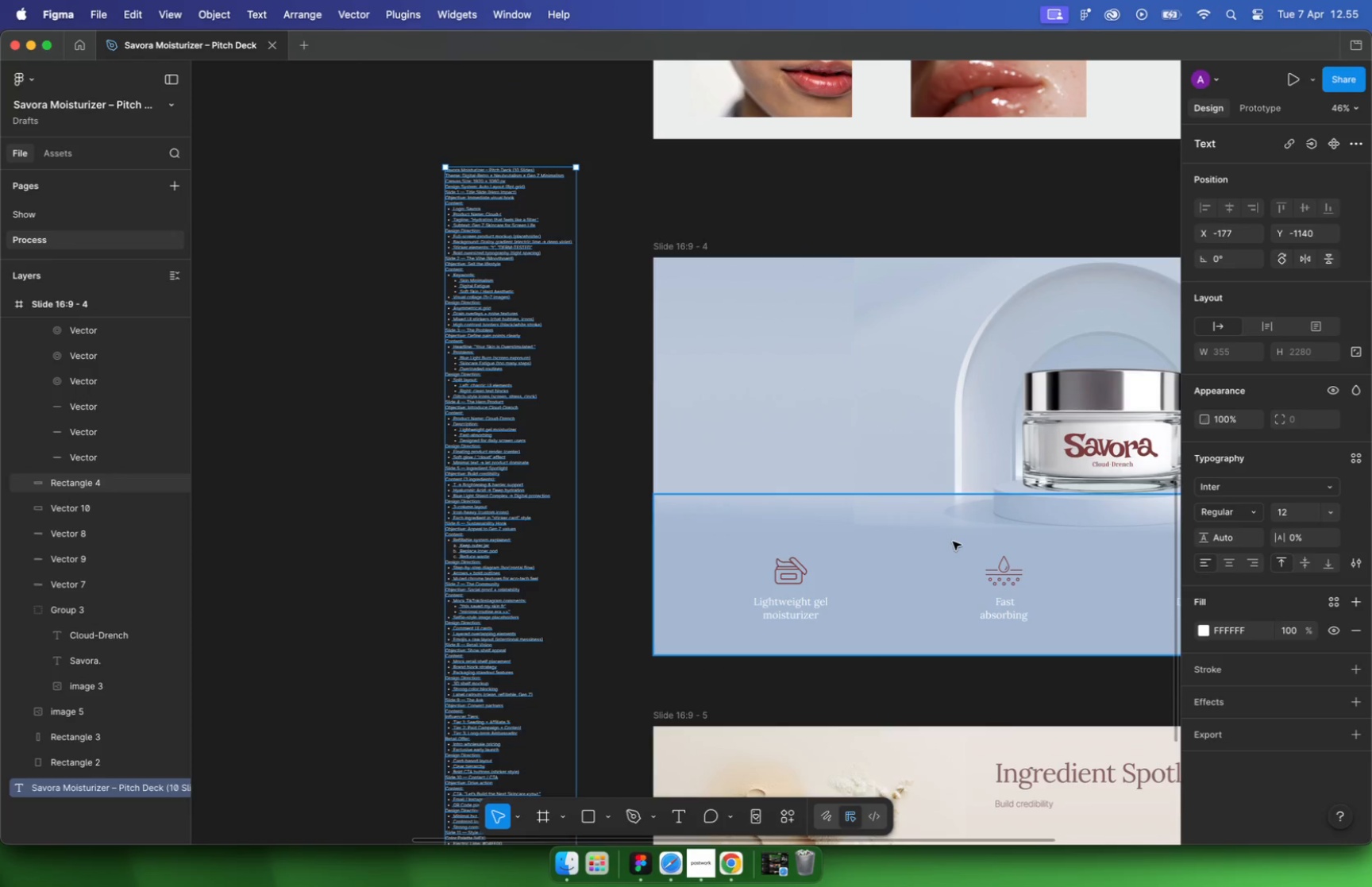 
hold_key(key=CommandLeft, duration=0.71)
scroll: coordinate [526, 515], scroll_direction: up, amount: 11.0
 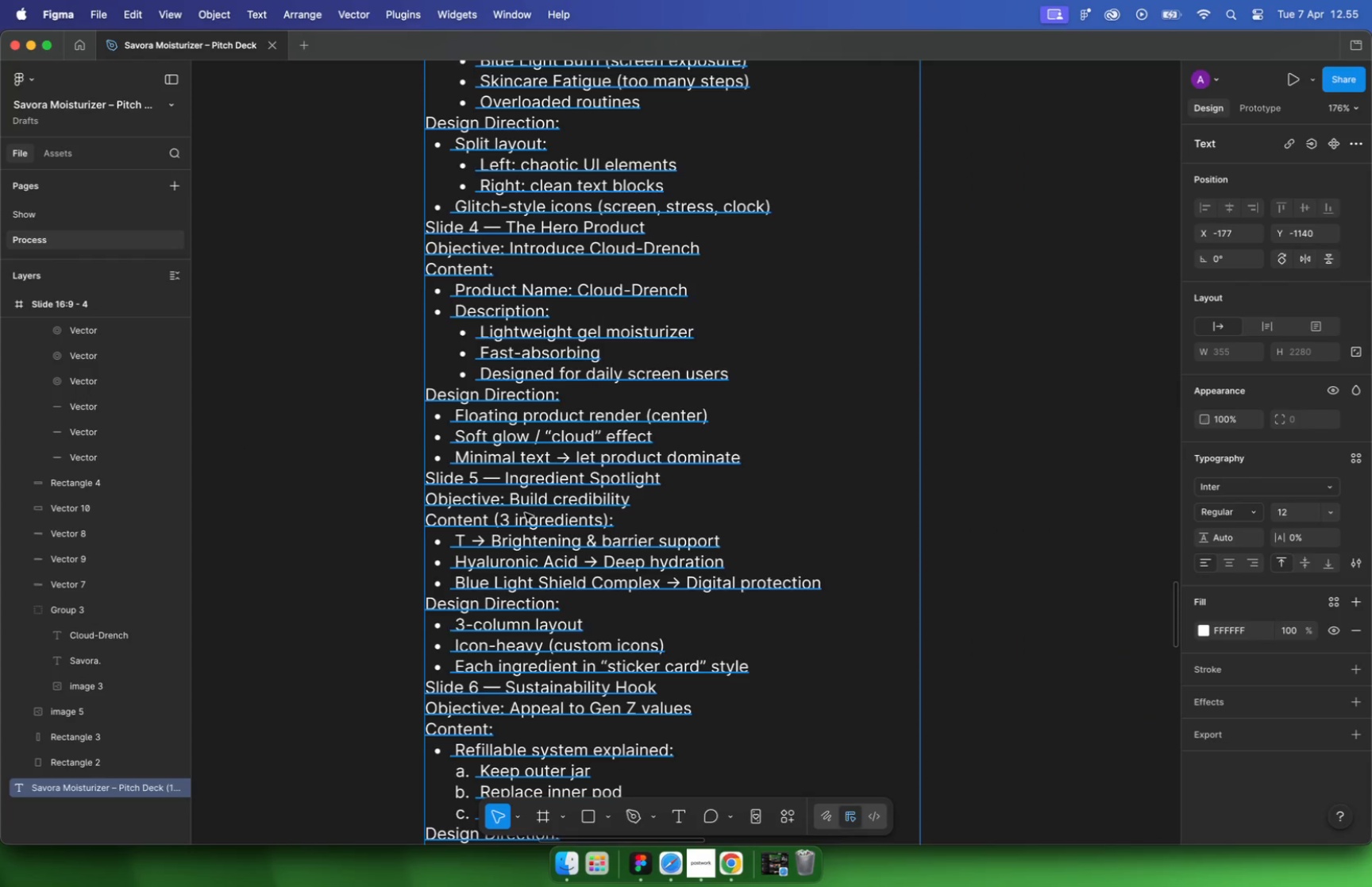 
double_click([546, 555])
 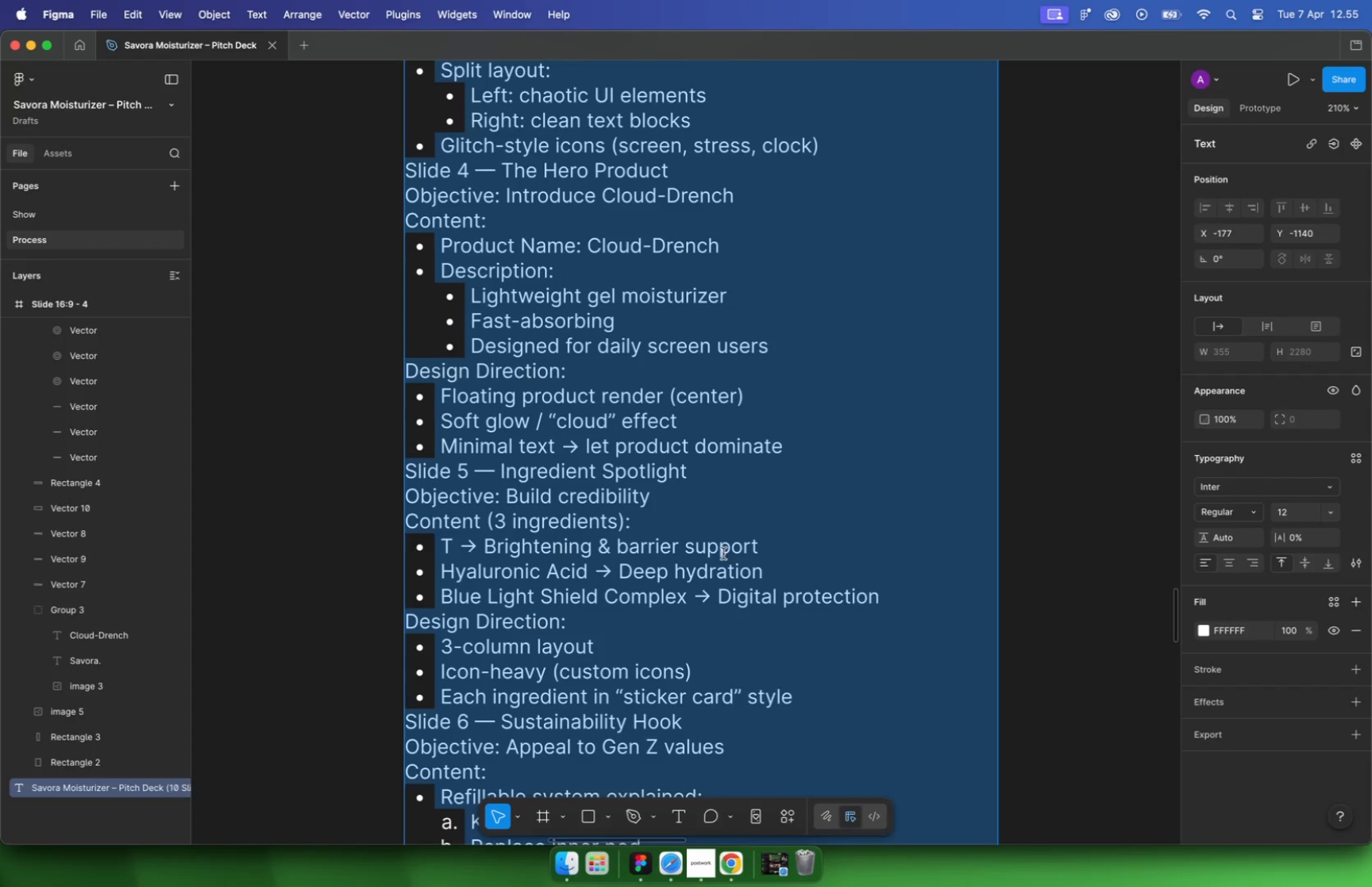 
left_click([726, 551])
 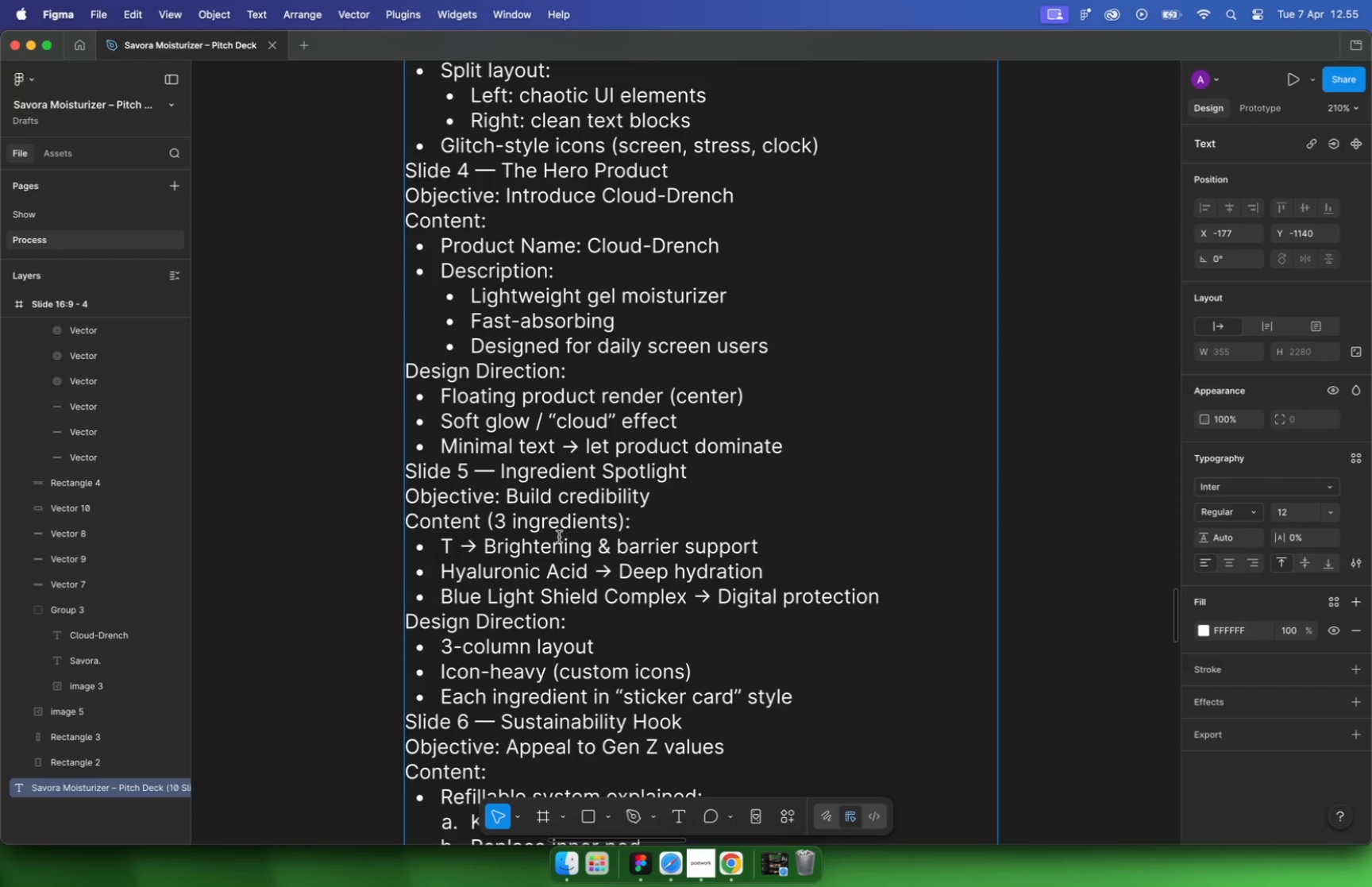 
left_click_drag(start_coordinate=[774, 543], to_coordinate=[611, 543])
 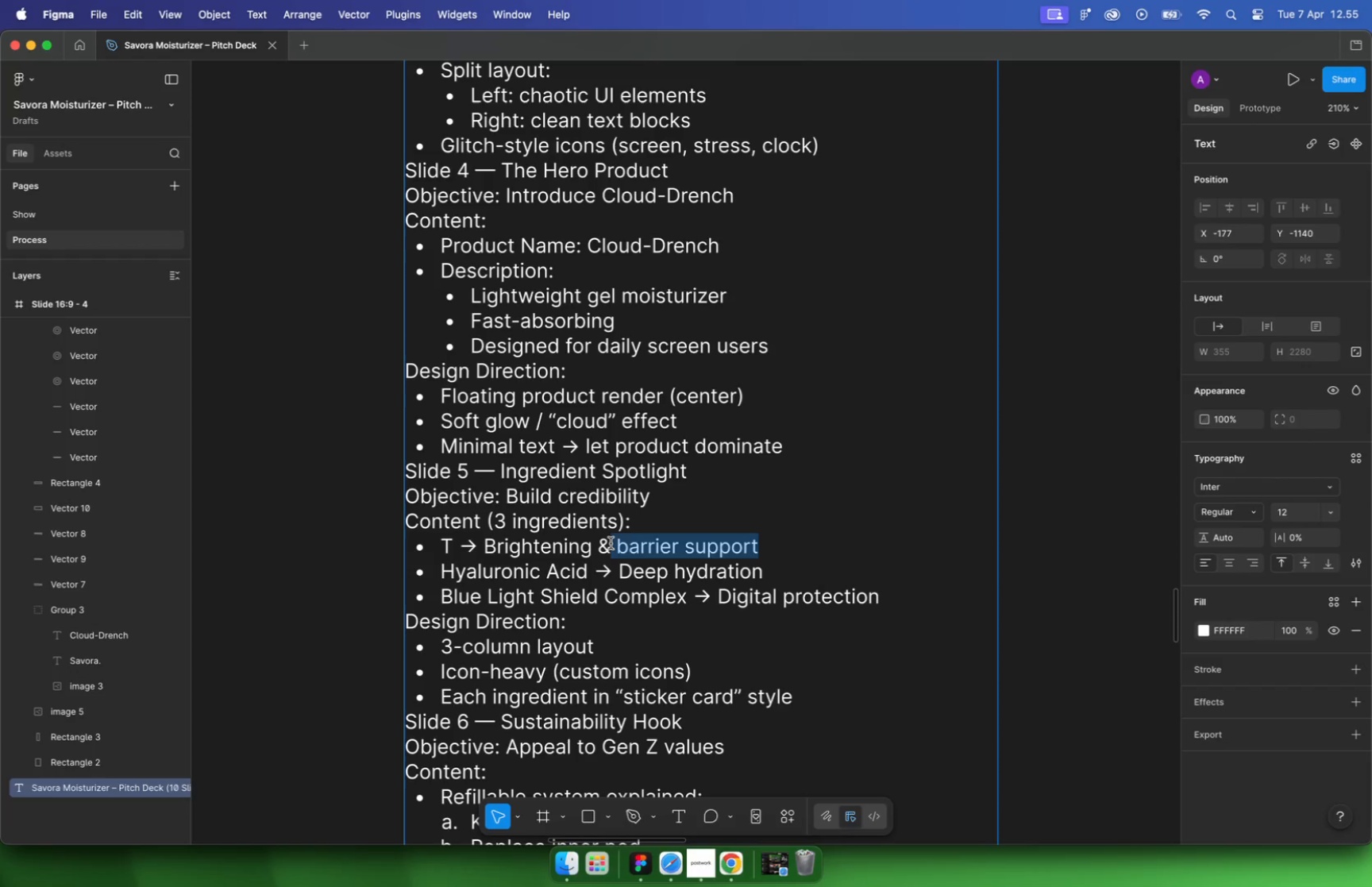 
left_click([780, 545])
 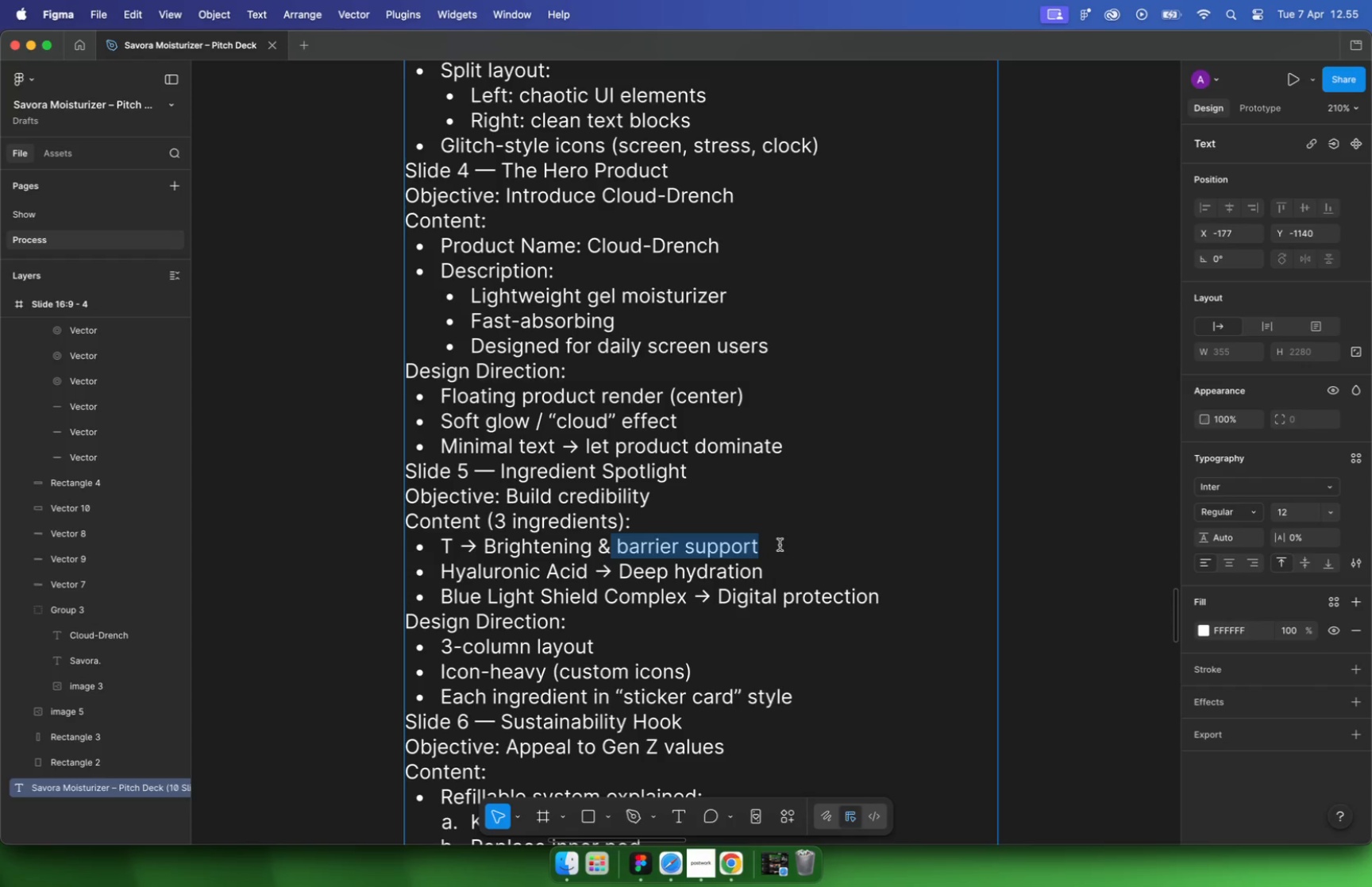 
left_click_drag(start_coordinate=[775, 541], to_coordinate=[485, 545])
 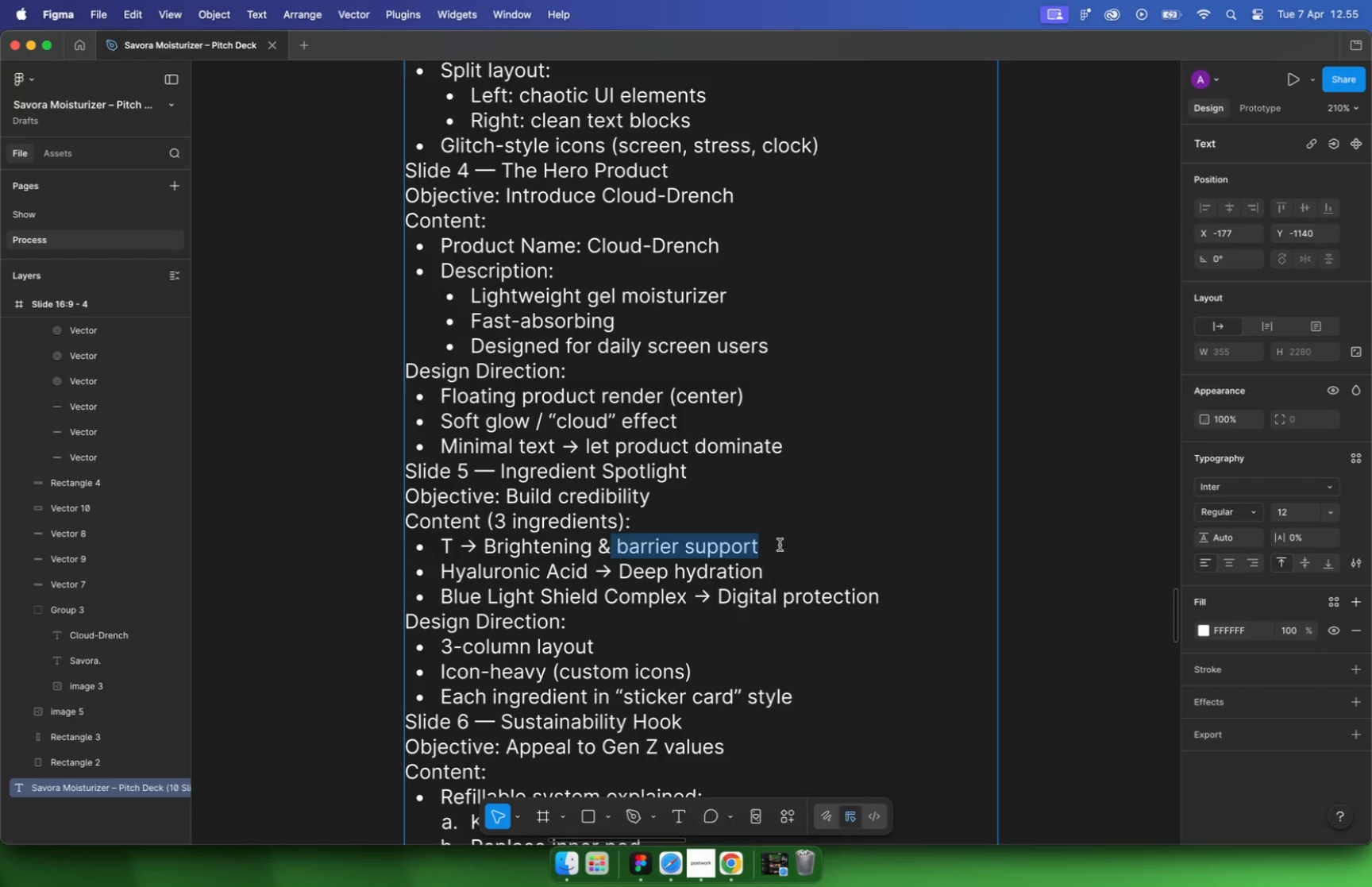 
key(Meta+C)
 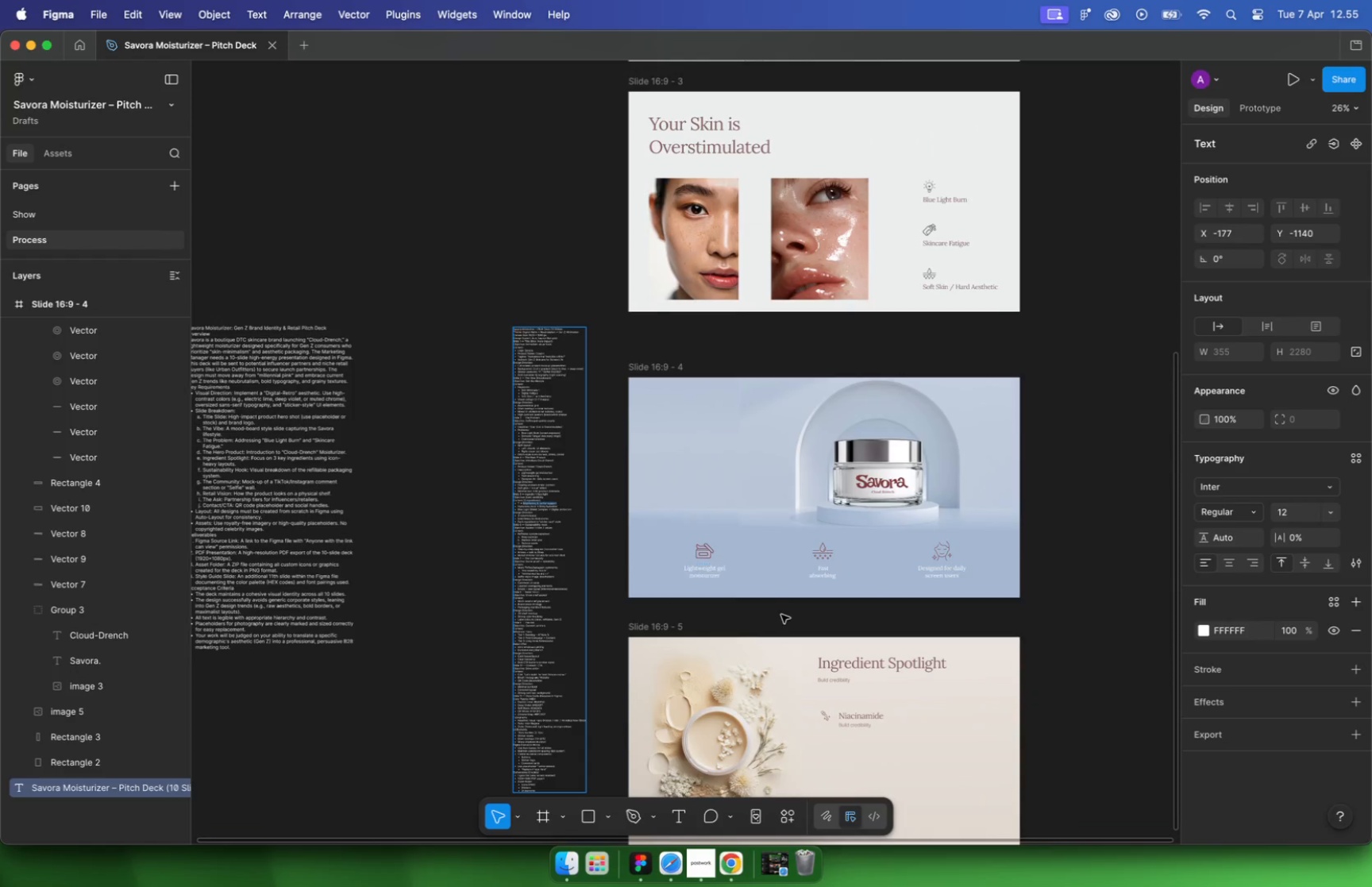 
hold_key(key=CommandLeft, duration=2.46)
scroll: coordinate [784, 615], scroll_direction: down, amount: 31.0
 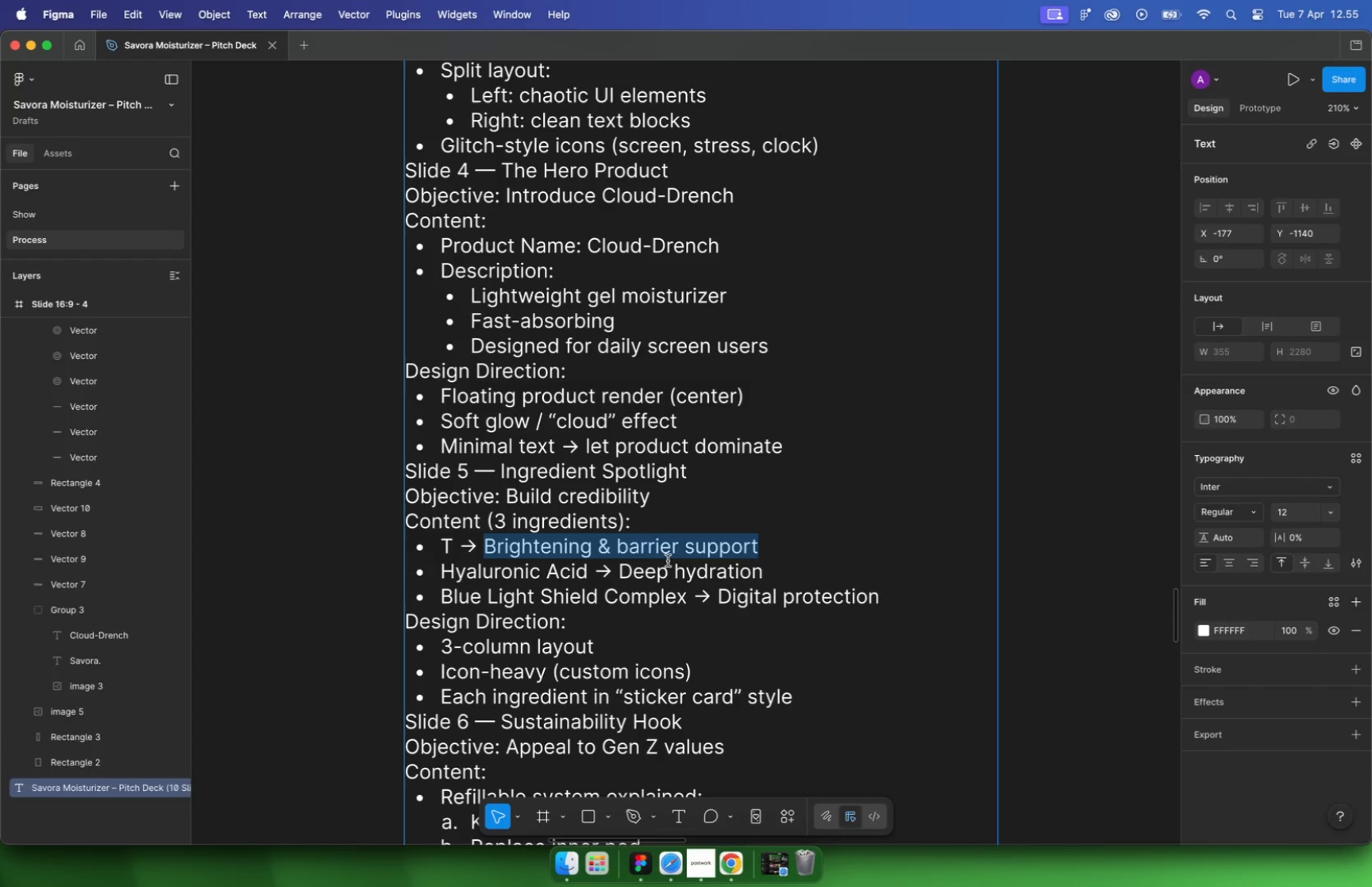 
scroll: coordinate [834, 702], scroll_direction: up, amount: 22.0
 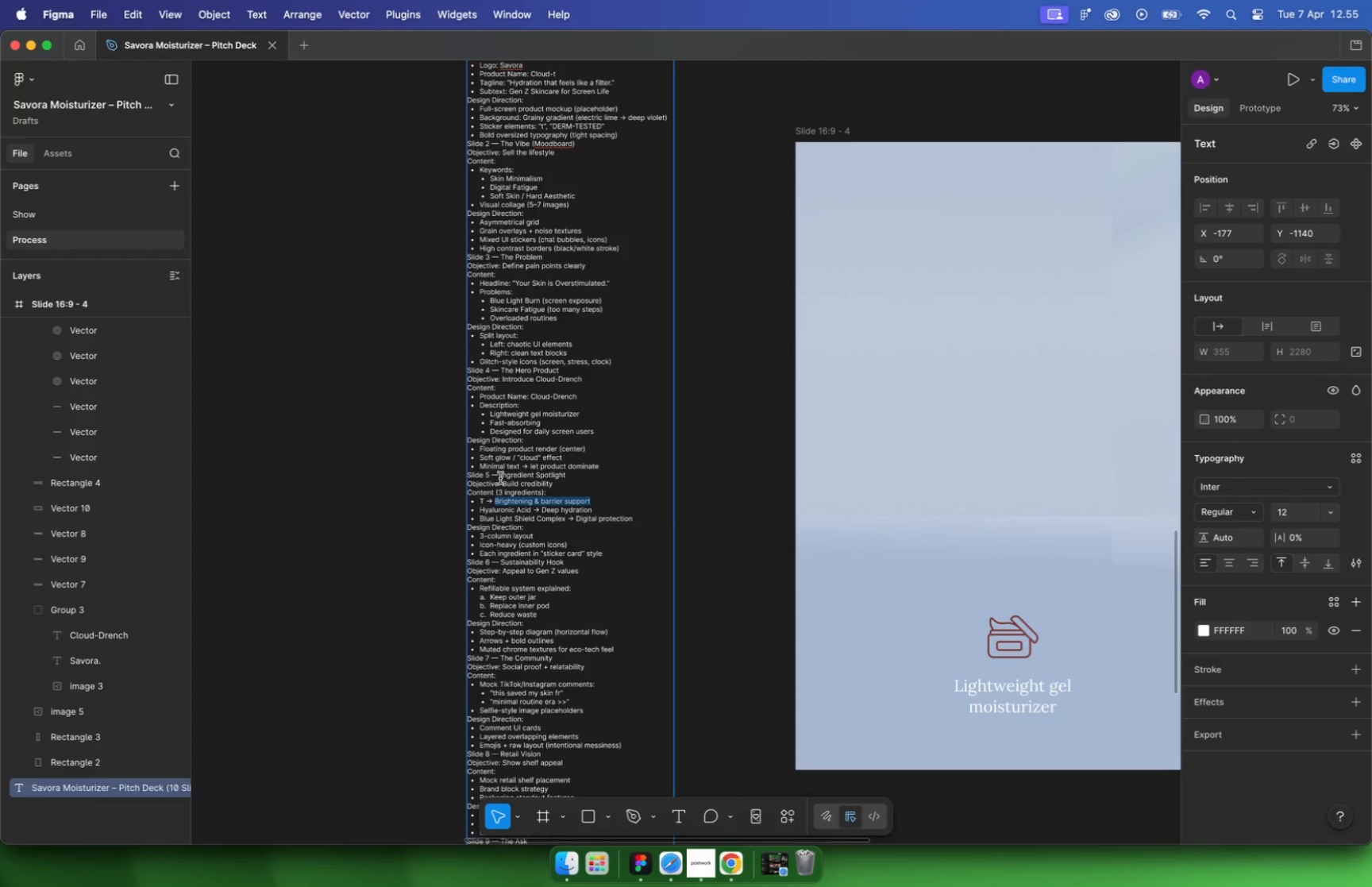 
left_click([846, 680])
 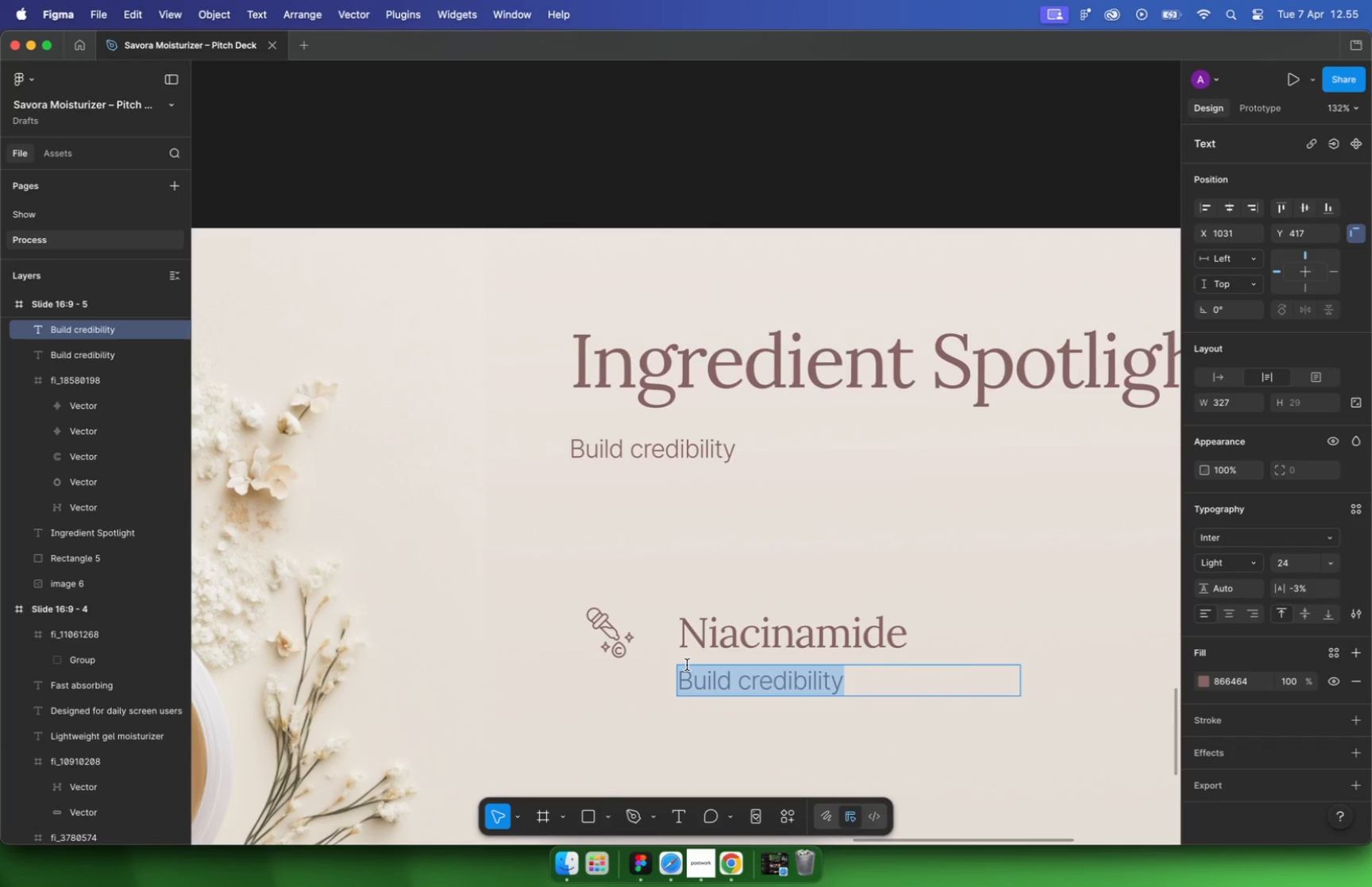 
left_click_drag(start_coordinate=[849, 677], to_coordinate=[687, 665])
 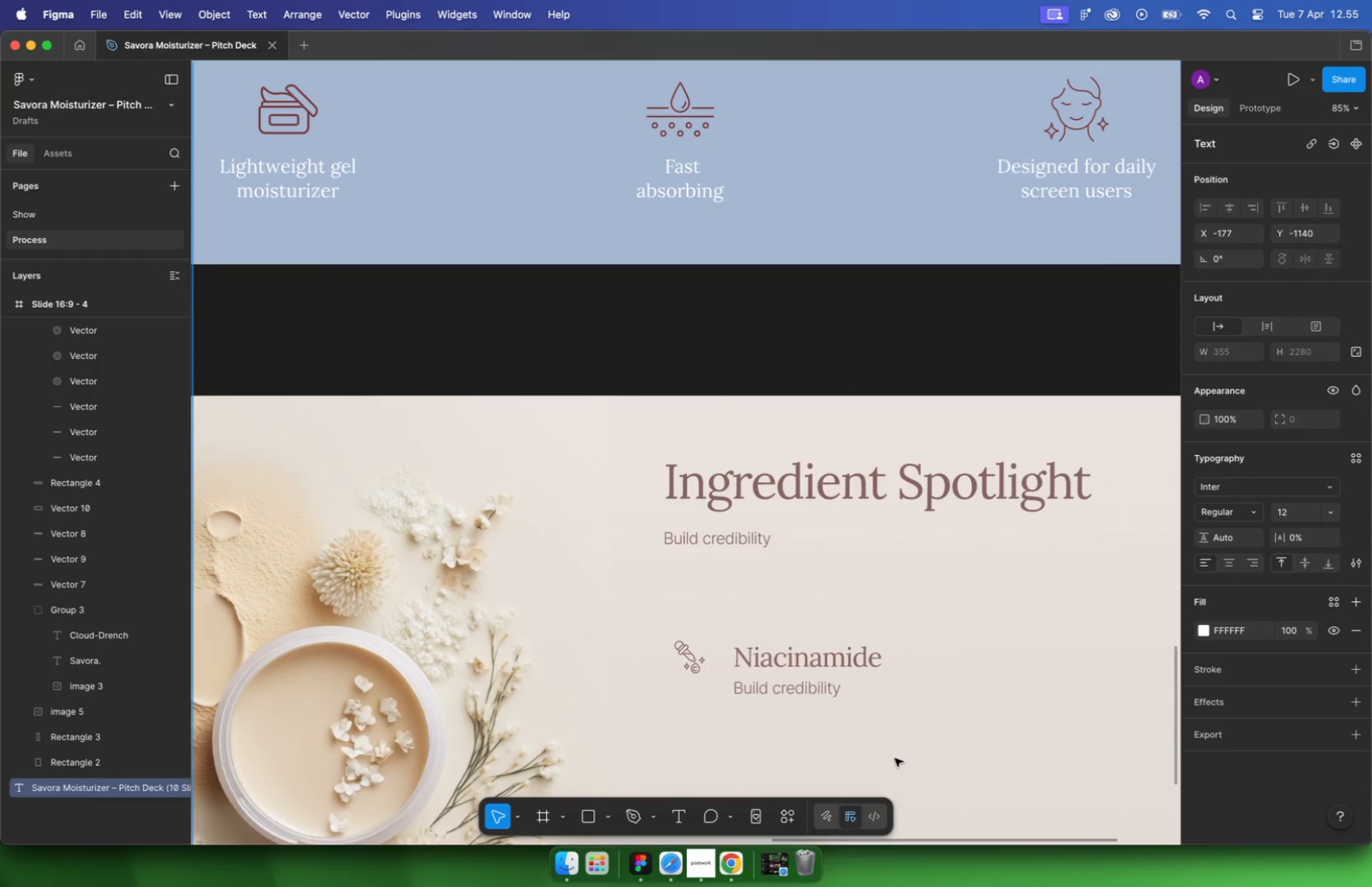 
key(Meta+V)
 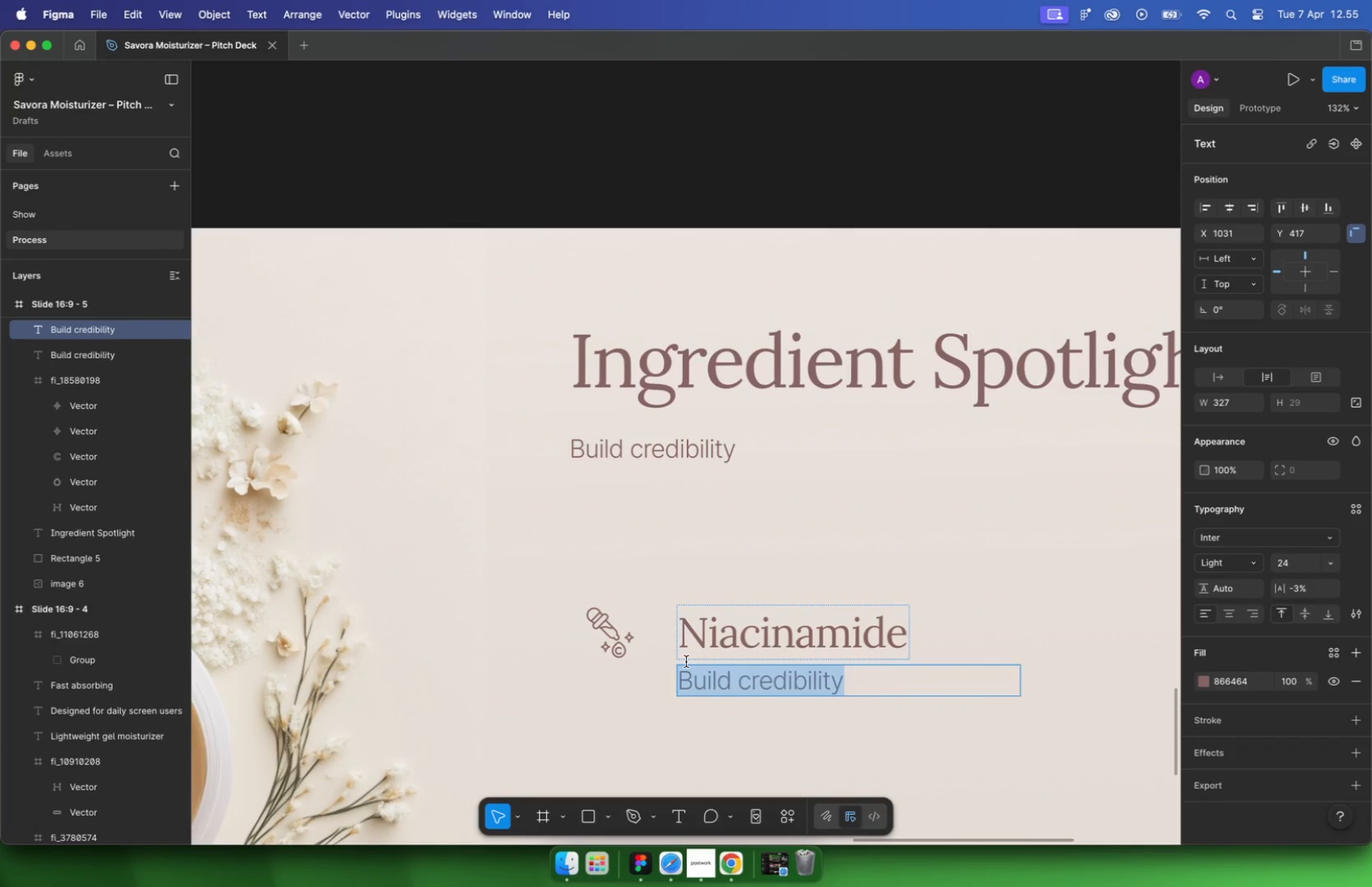 
key(Meta+CommandLeft)
 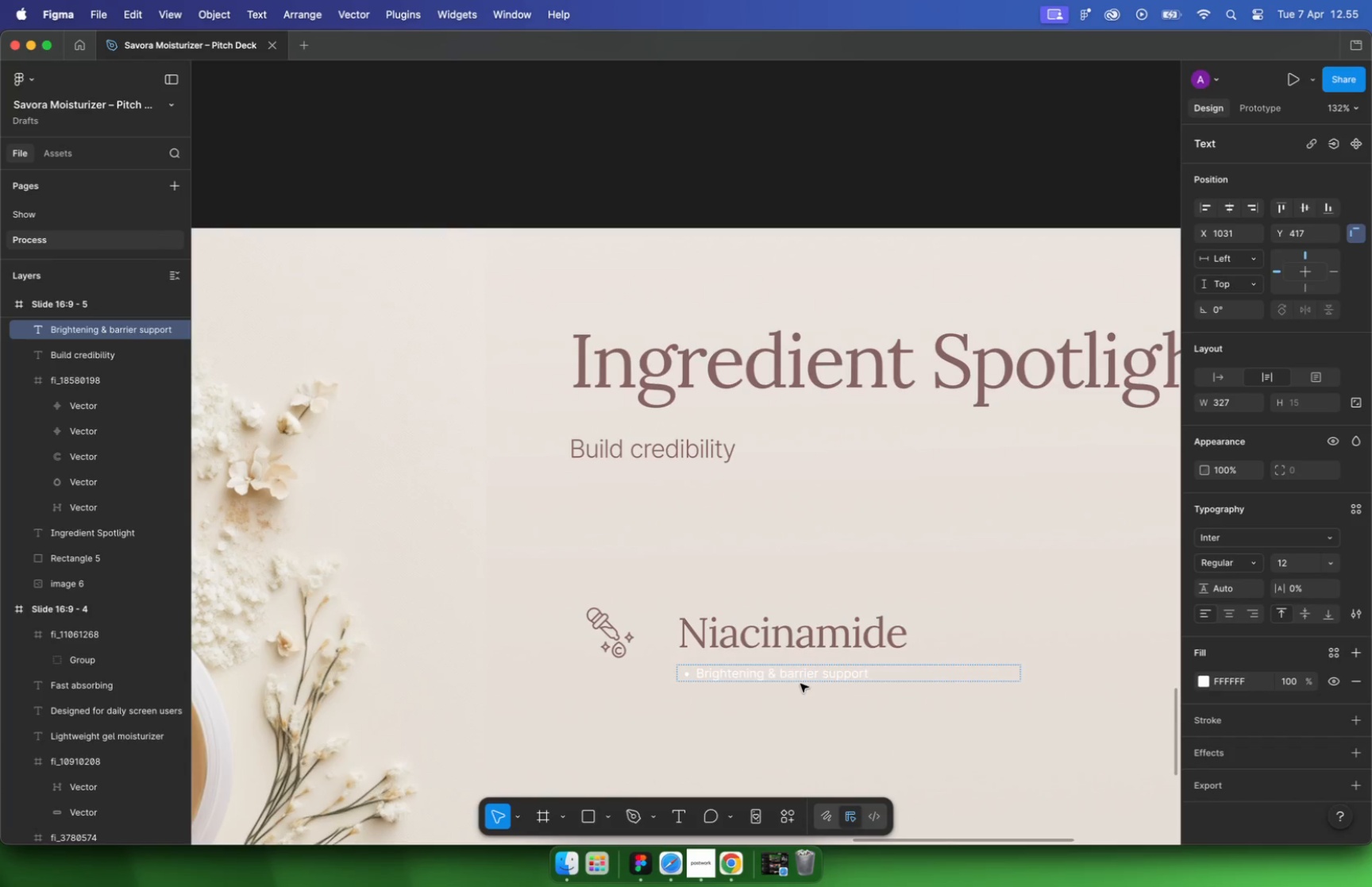 
key(Meta+Z)
 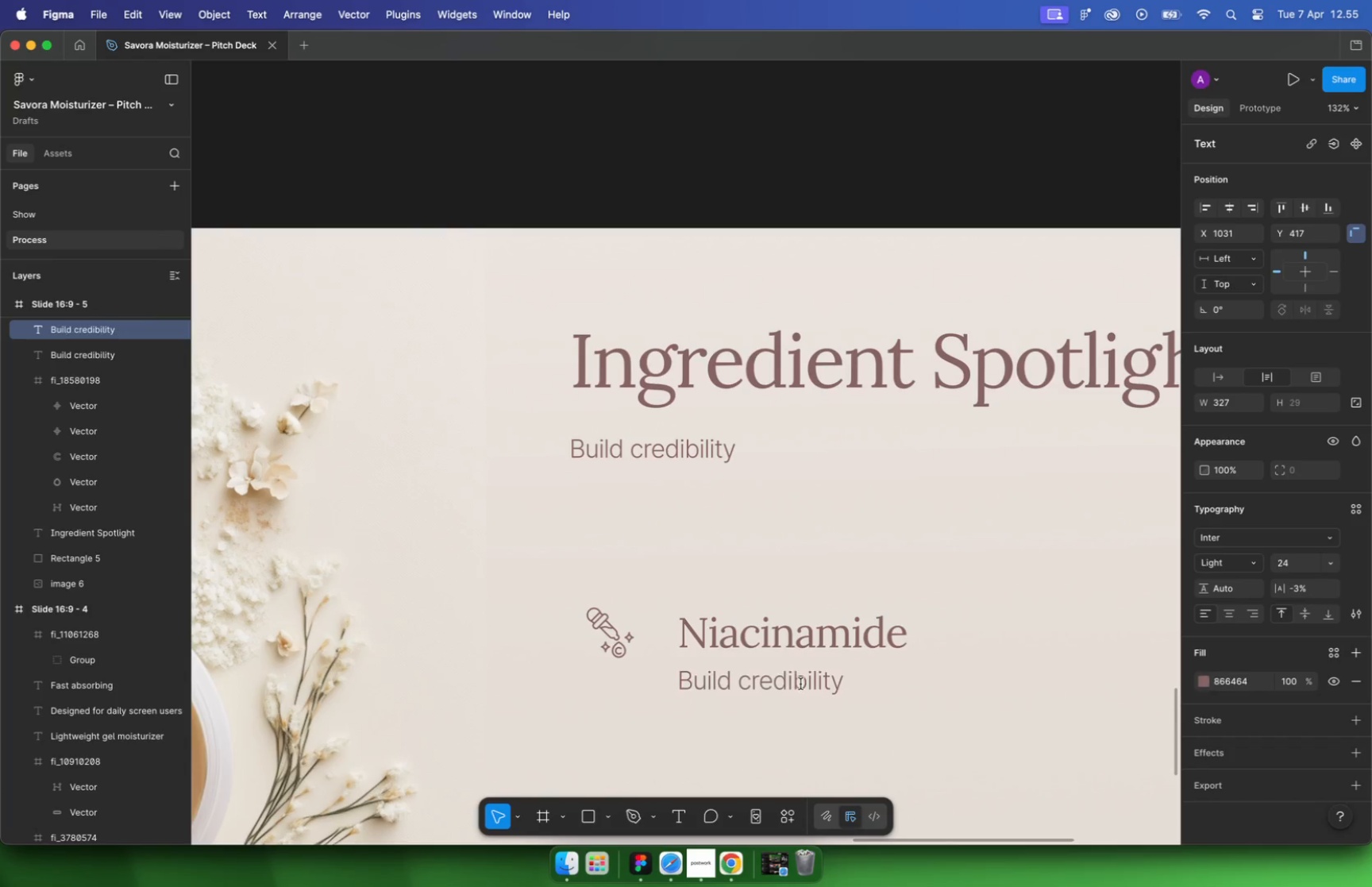 
key(Meta+Shift+V)
 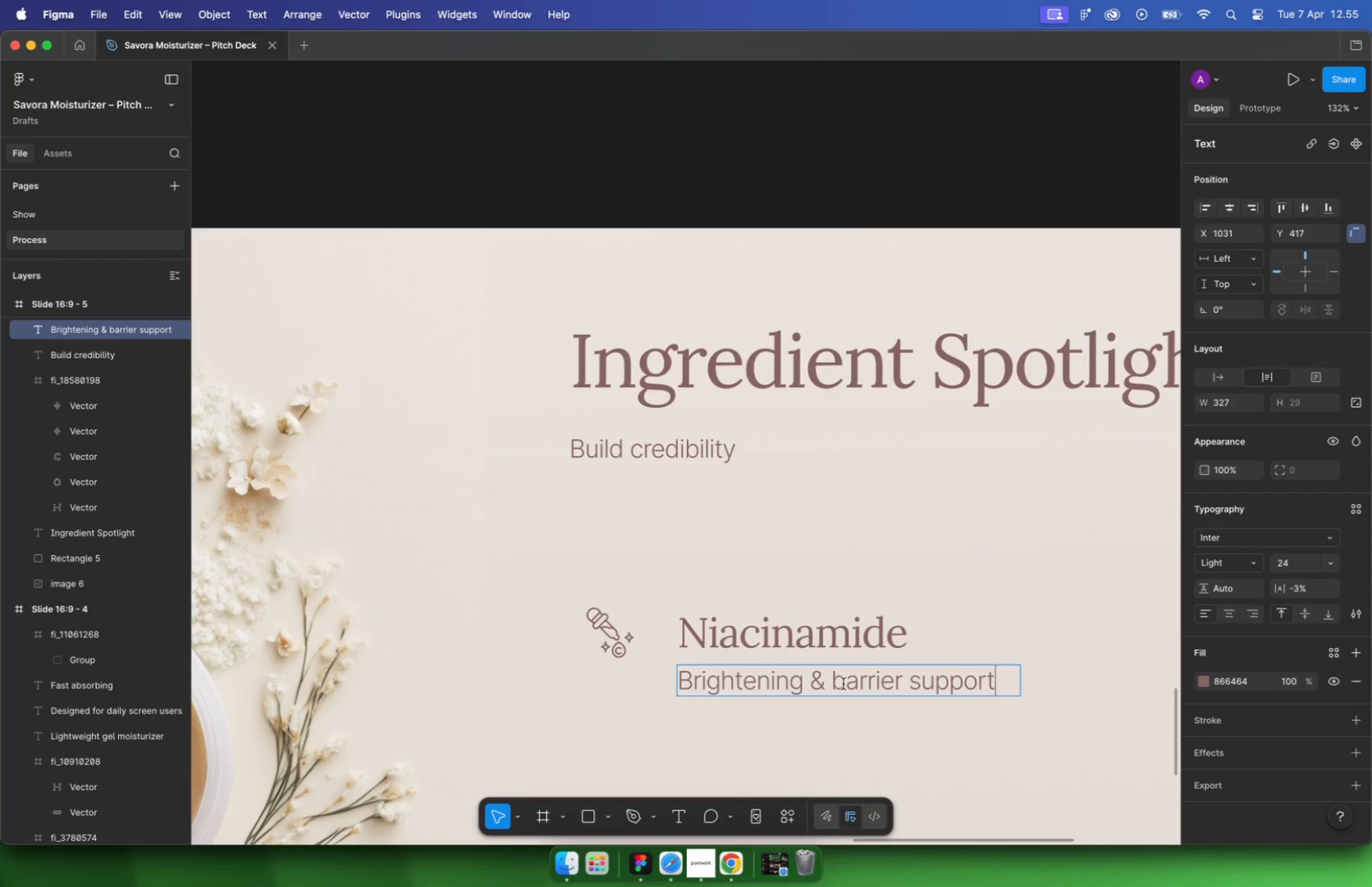 
hold_key(key=CommandLeft, duration=1.86)
scroll: coordinate [797, 678], scroll_direction: down, amount: 5.0
 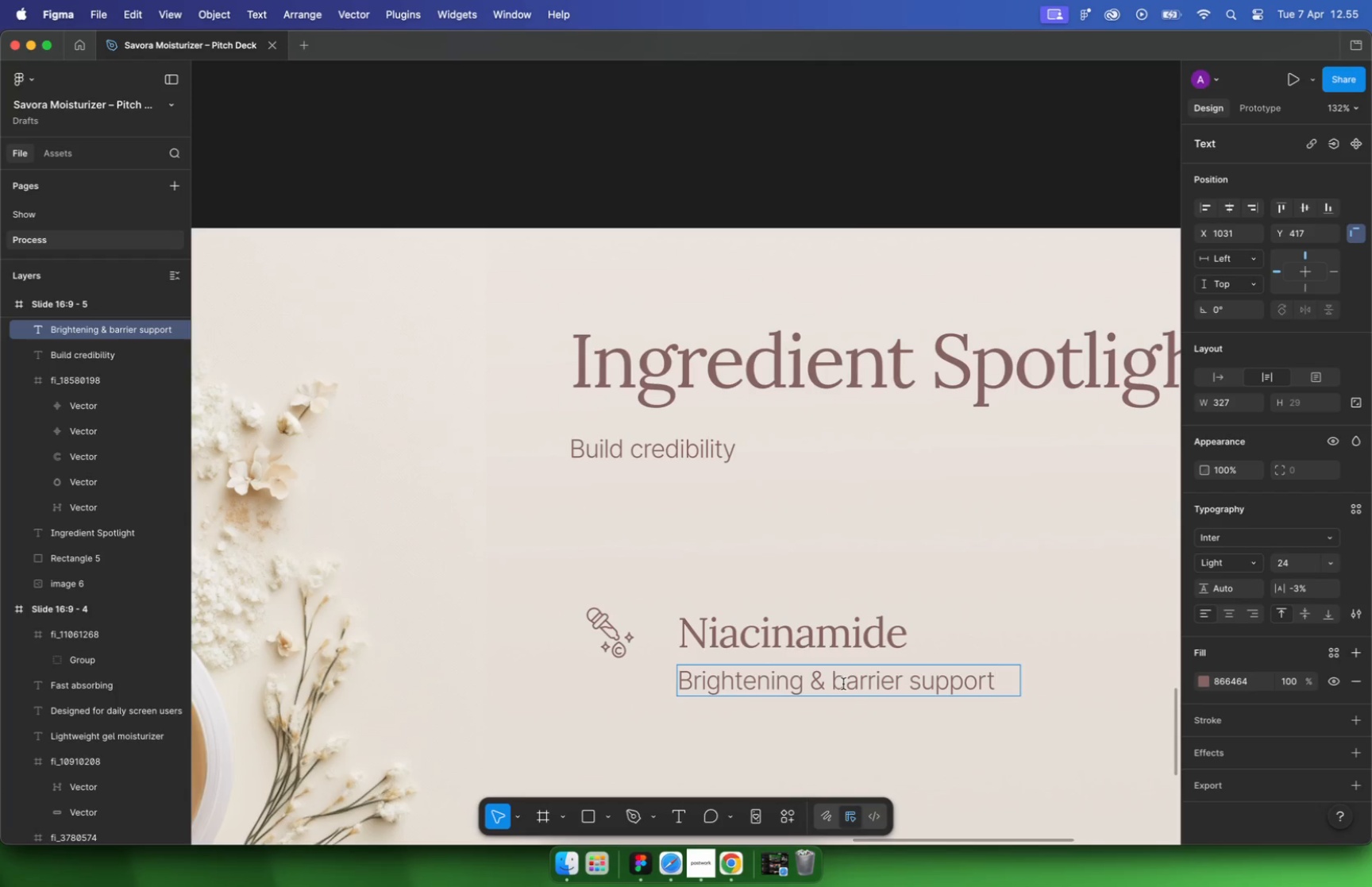 
hold_key(key=CommandLeft, duration=0.45)
scroll: coordinate [693, 550], scroll_direction: down, amount: 4.0
 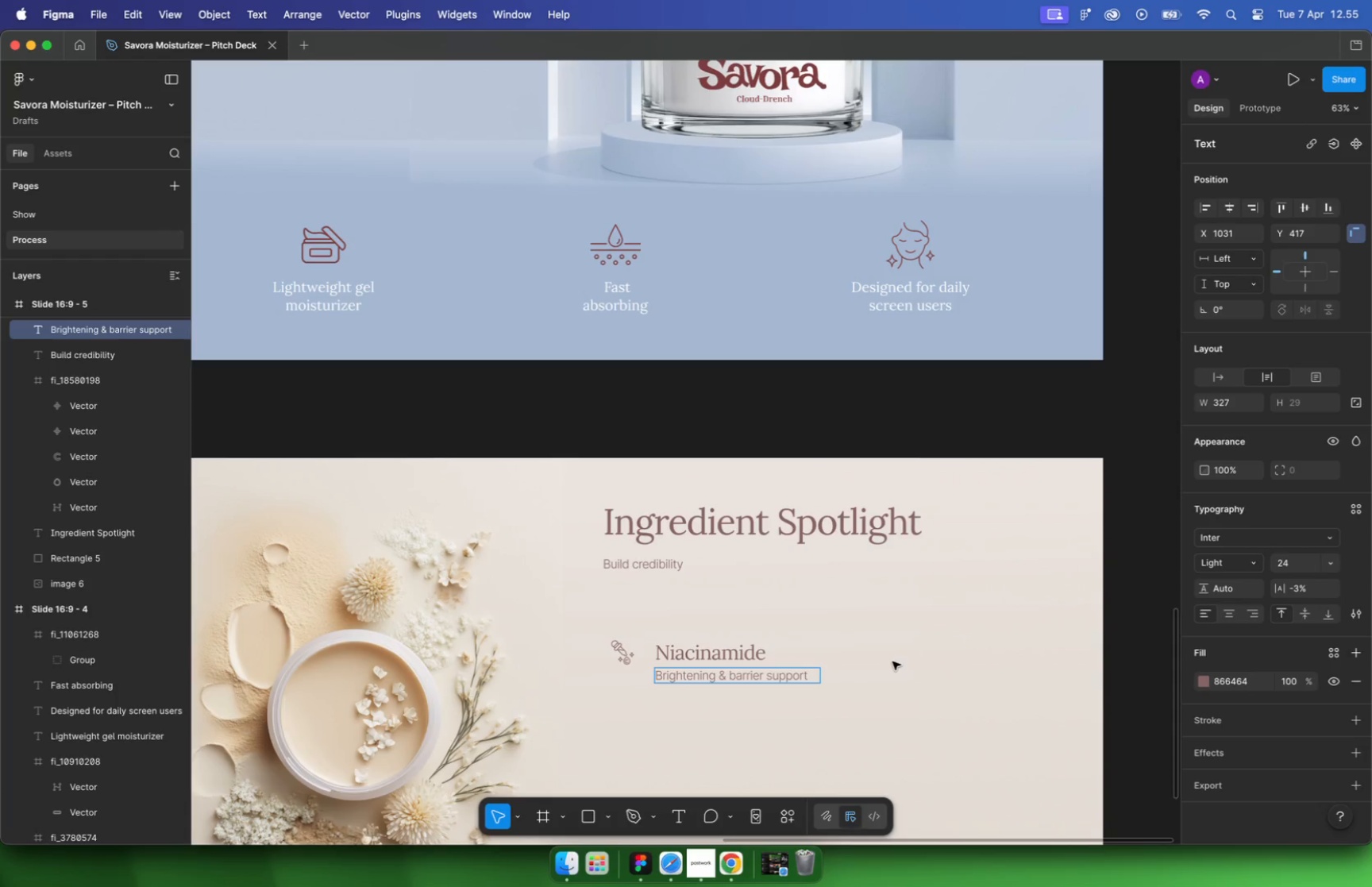 
left_click([1083, 536])
 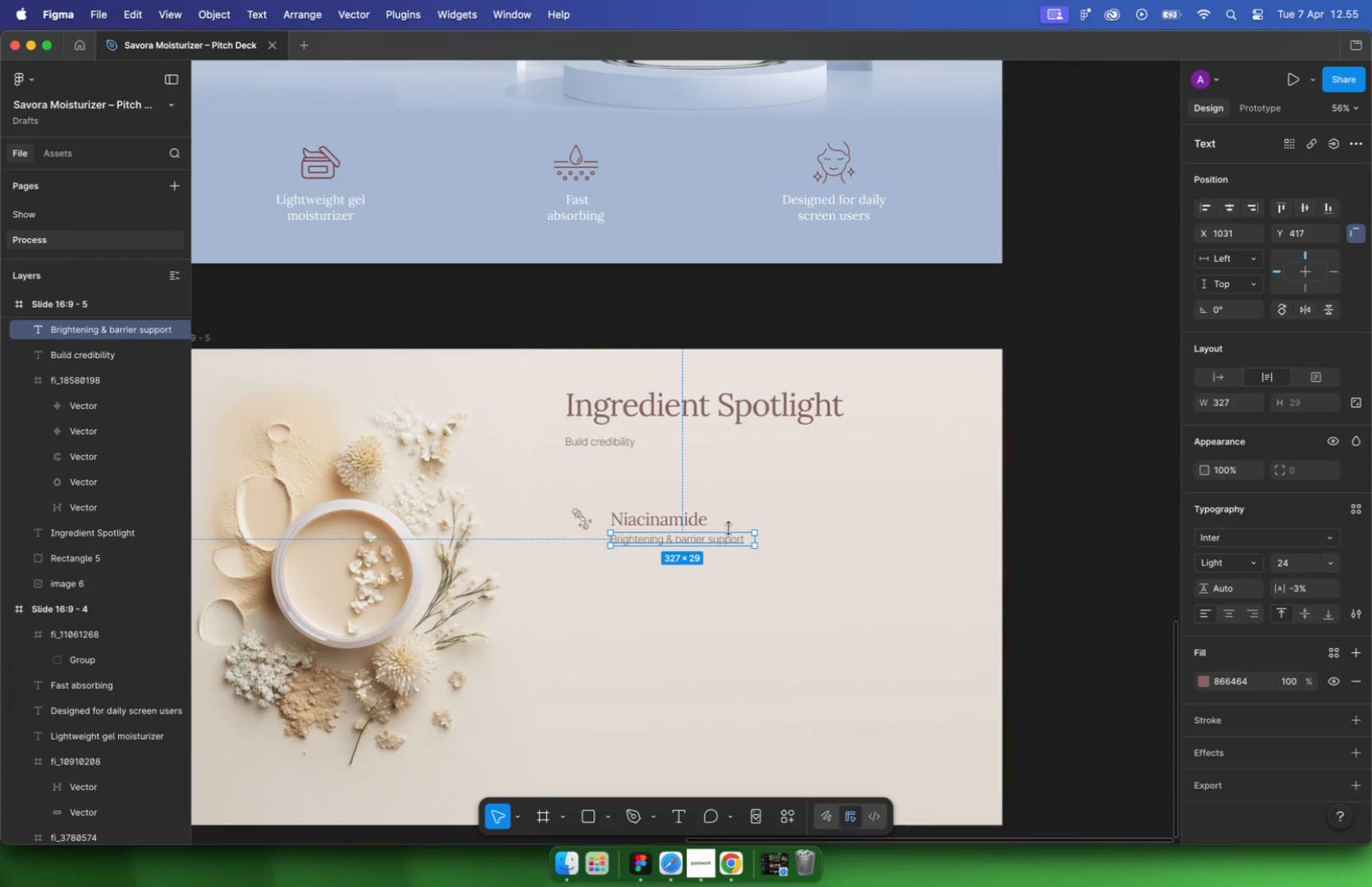 
hold_key(key=CommandLeft, duration=0.62)
scroll: coordinate [1008, 526], scroll_direction: down, amount: 2.0
 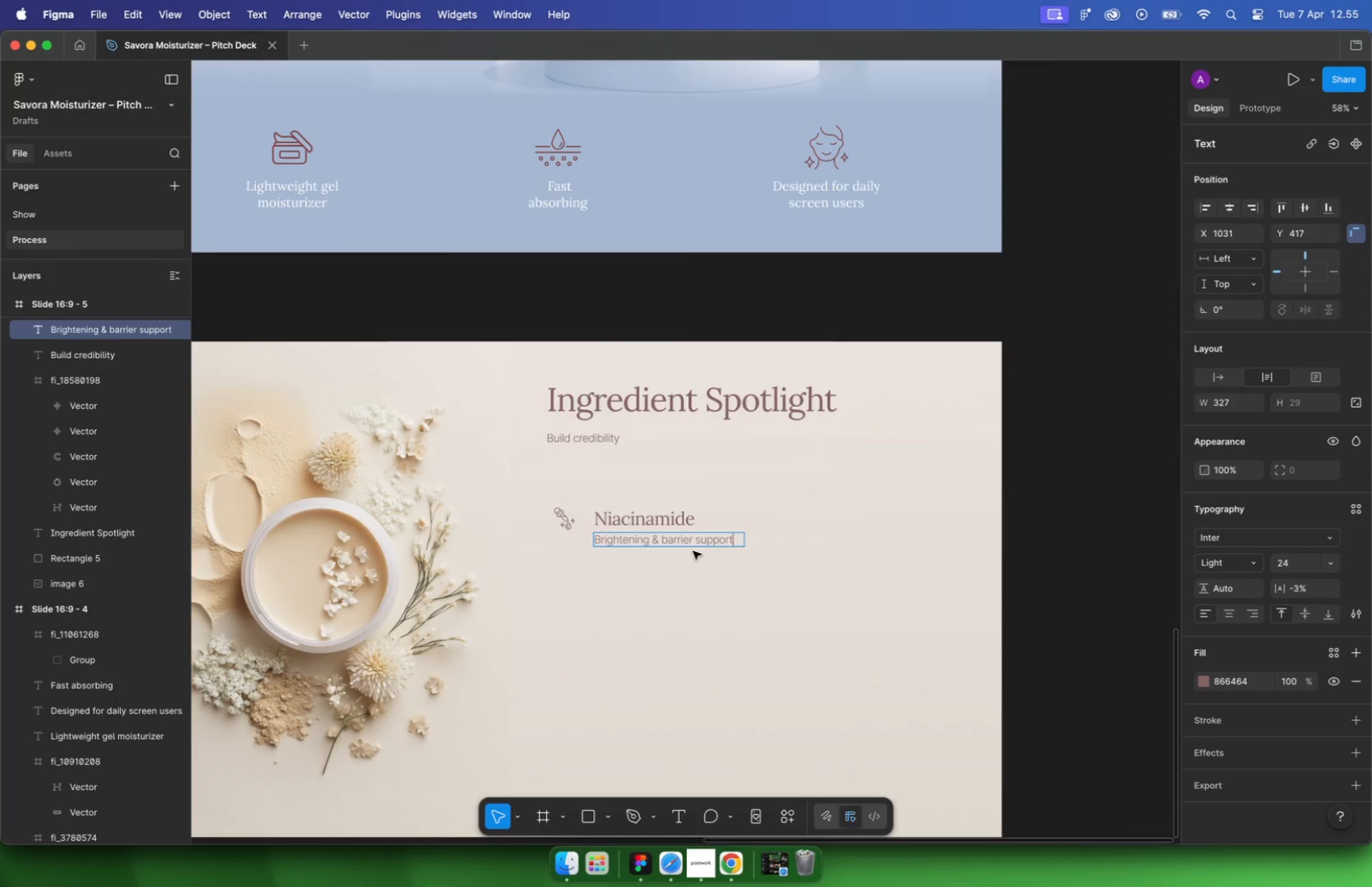 
left_click([696, 519])
 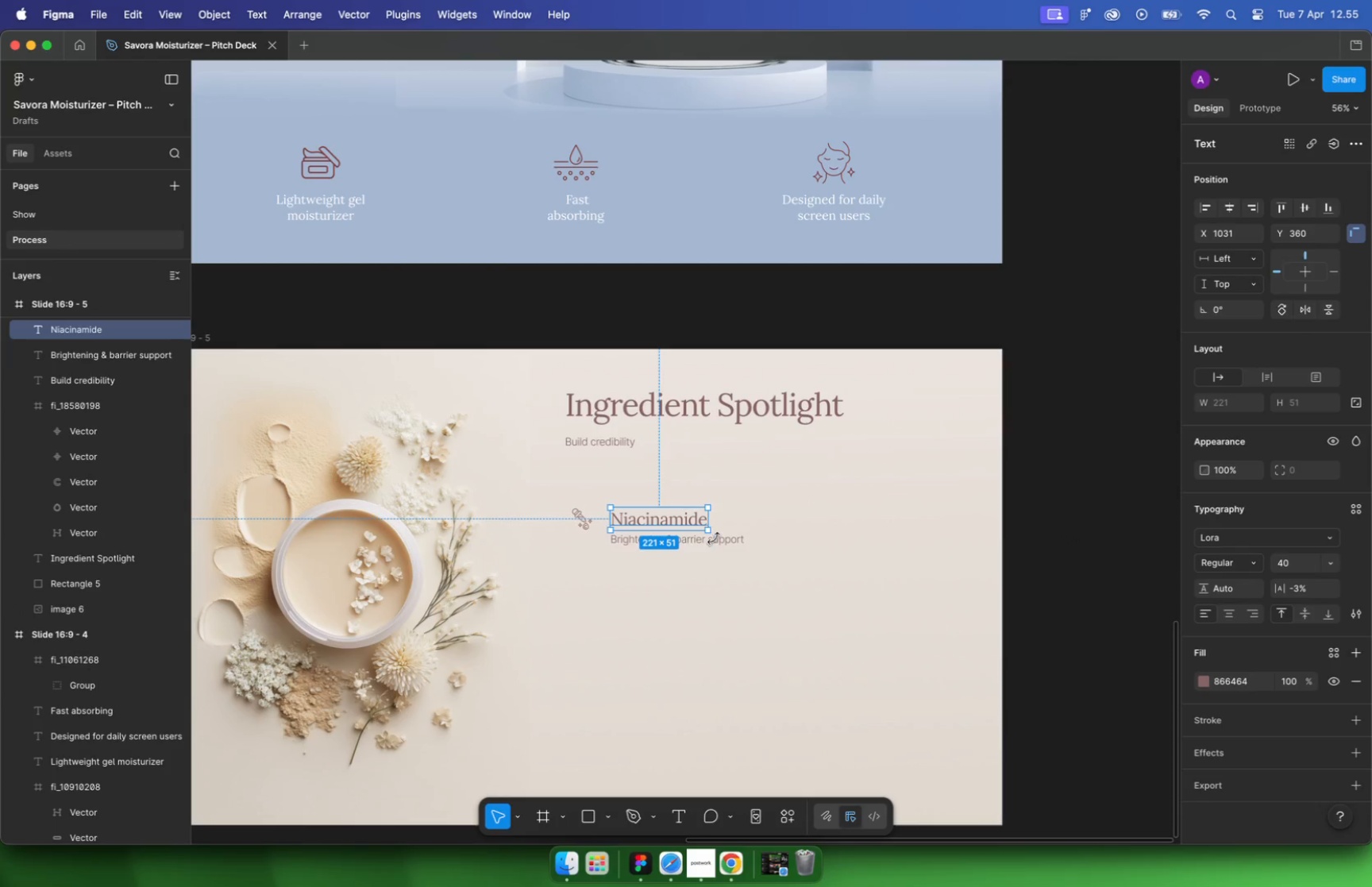 
left_click([715, 547])
 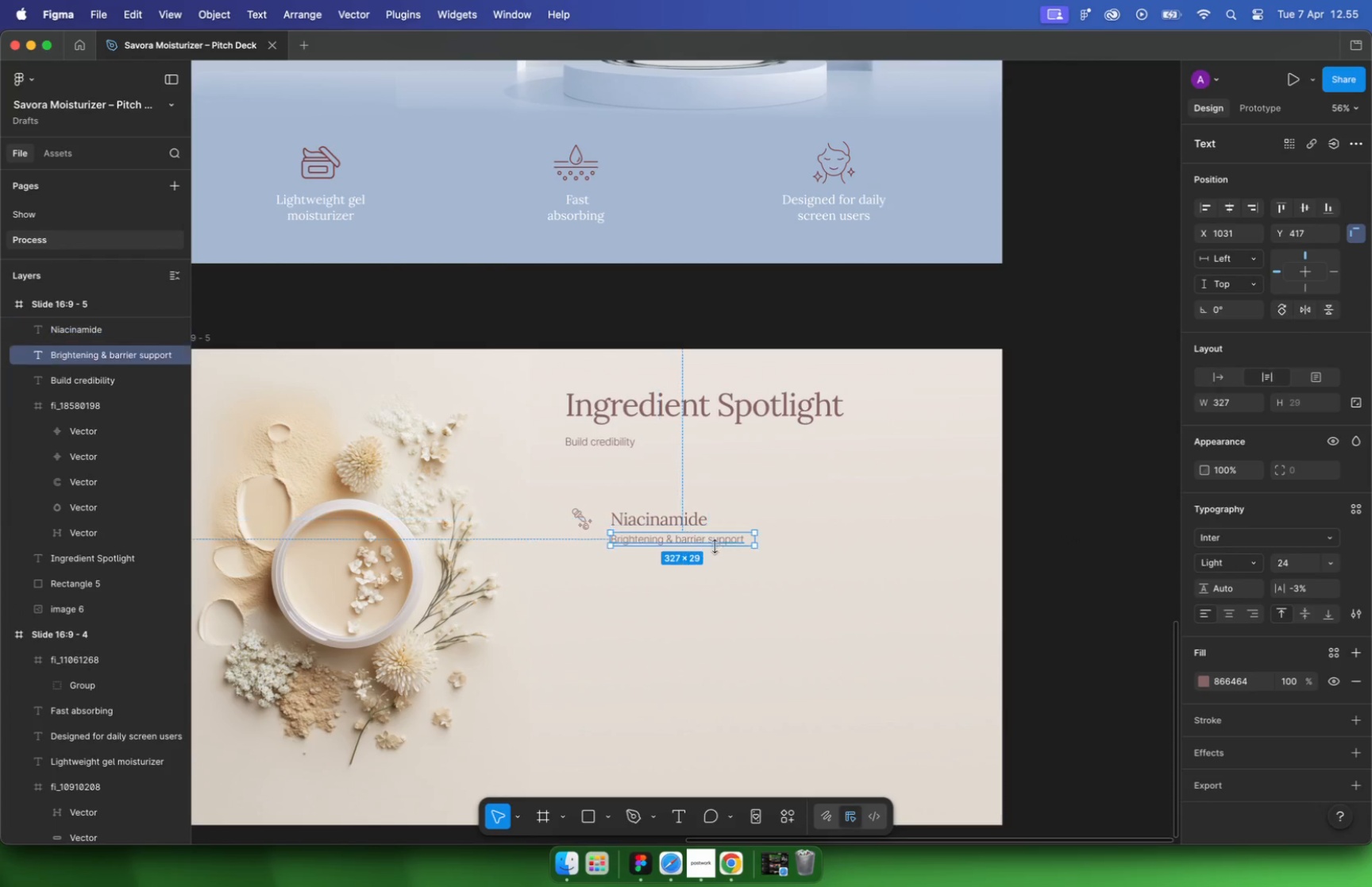 
hold_key(key=CommandLeft, duration=1.0)
scroll: coordinate [644, 544], scroll_direction: up, amount: 7.0
 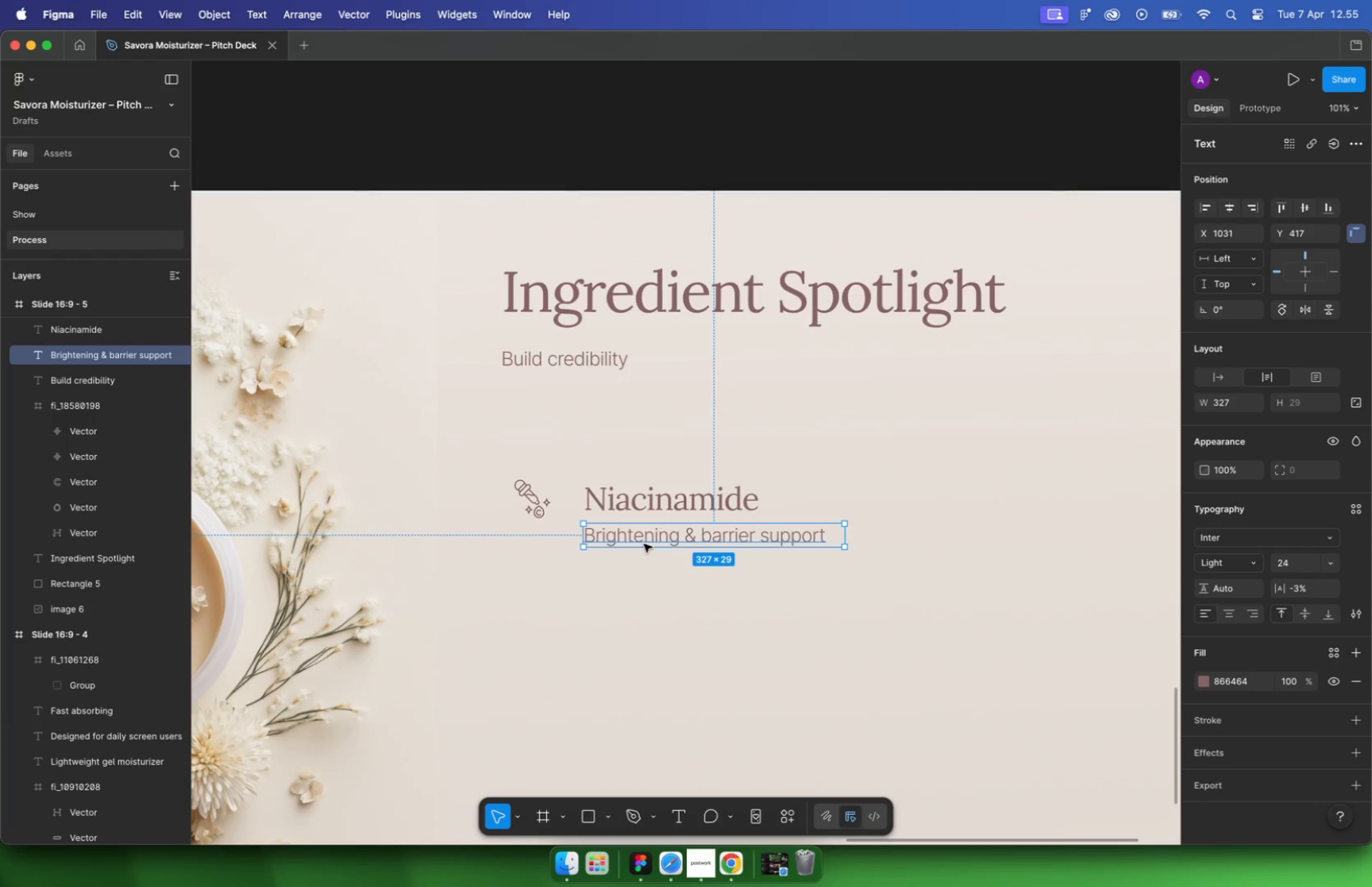 
left_click([1230, 563])
 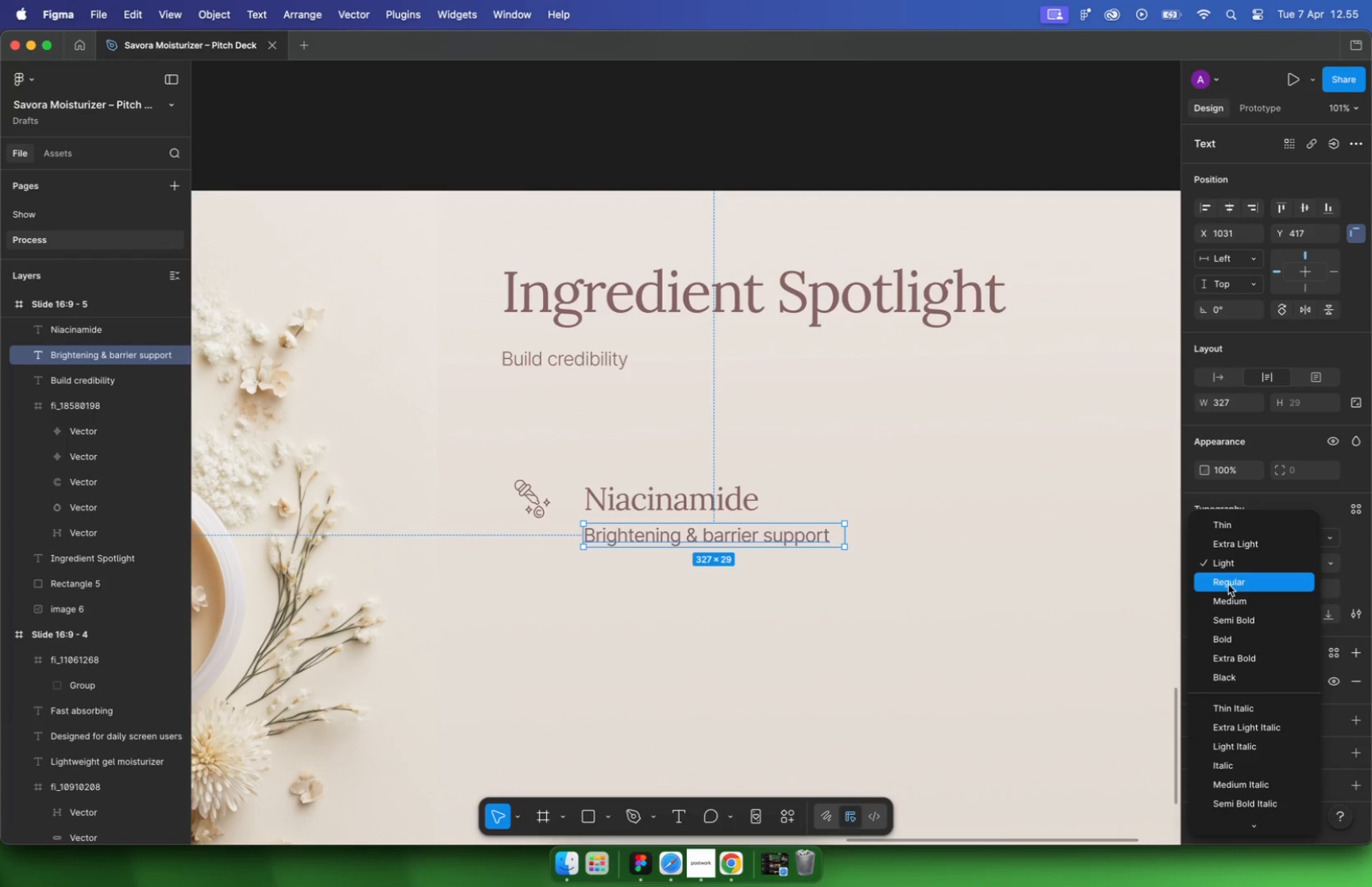 
left_click([530, 498])
 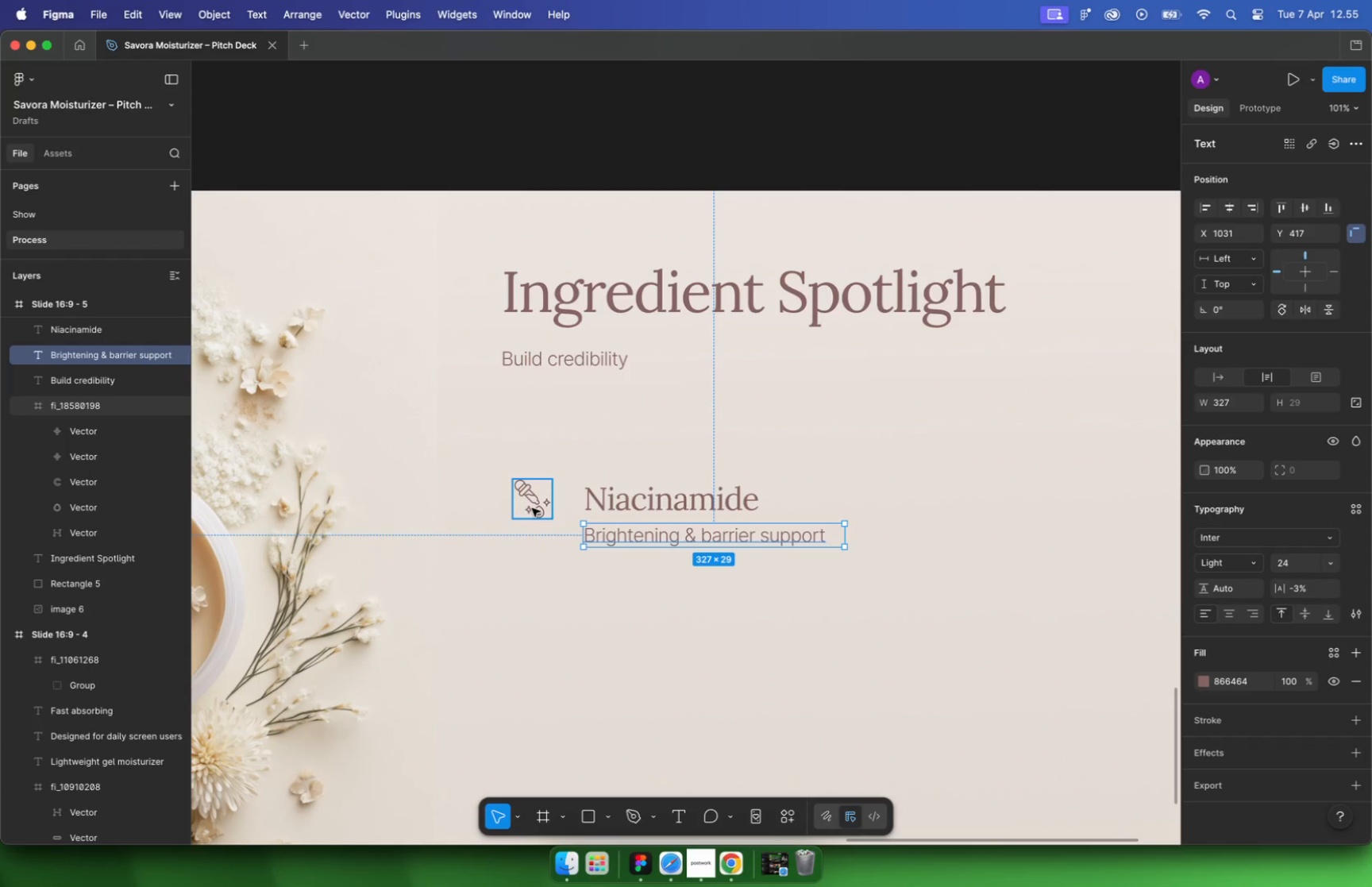 
left_click([532, 507])
 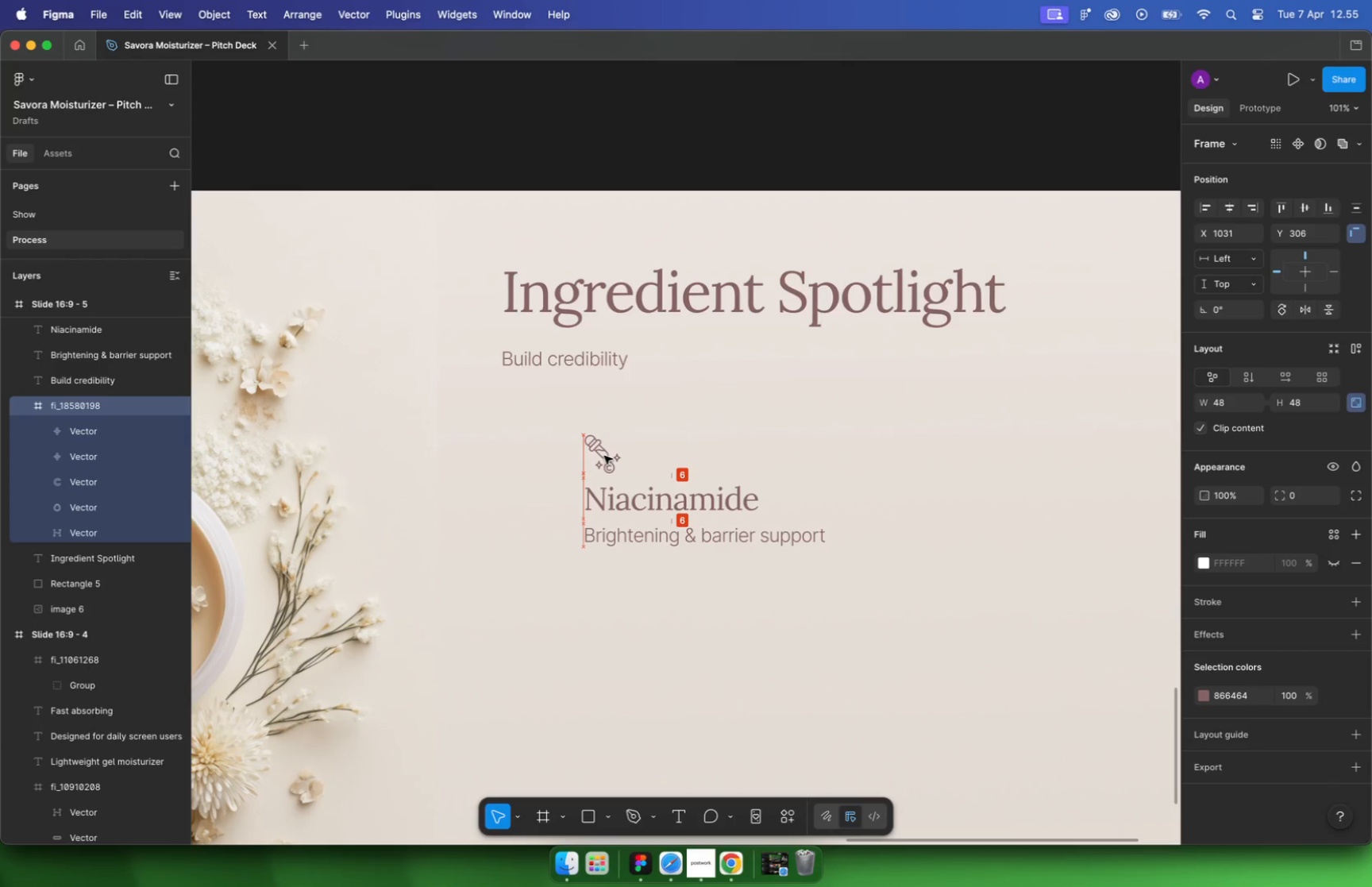 
left_click_drag(start_coordinate=[532, 499], to_coordinate=[604, 456])
 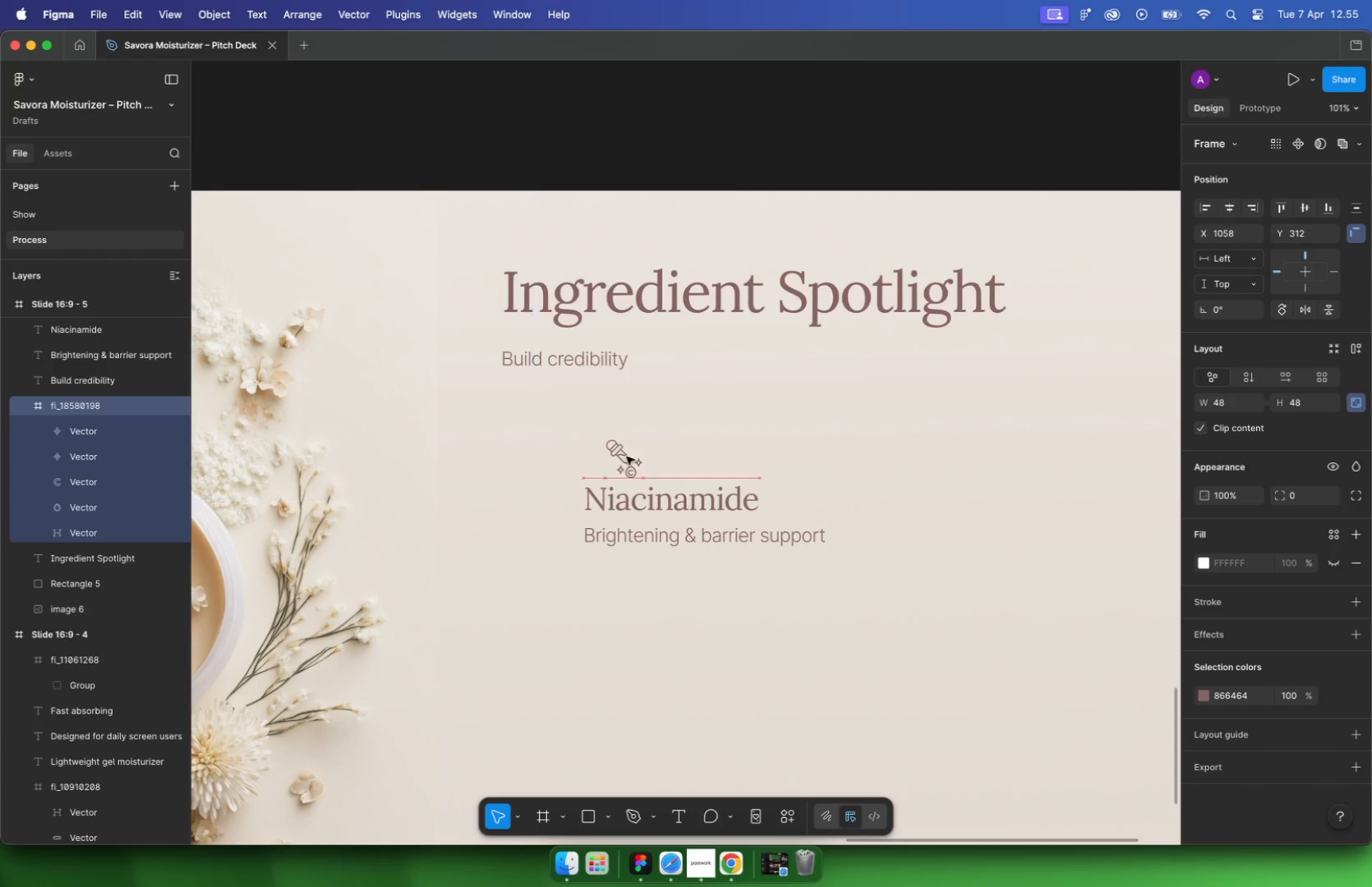 
left_click([1316, 402])
 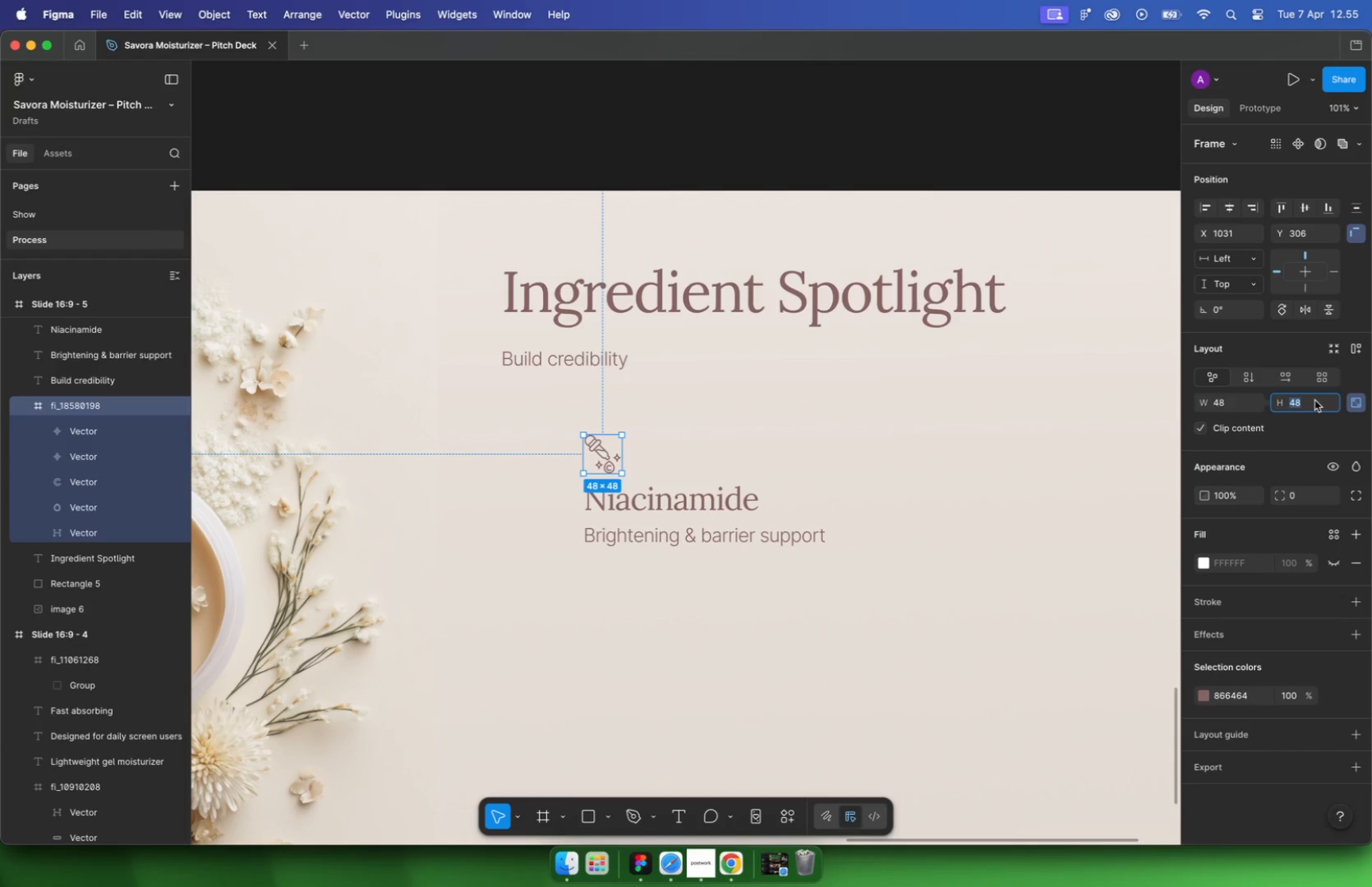 
type(64)
 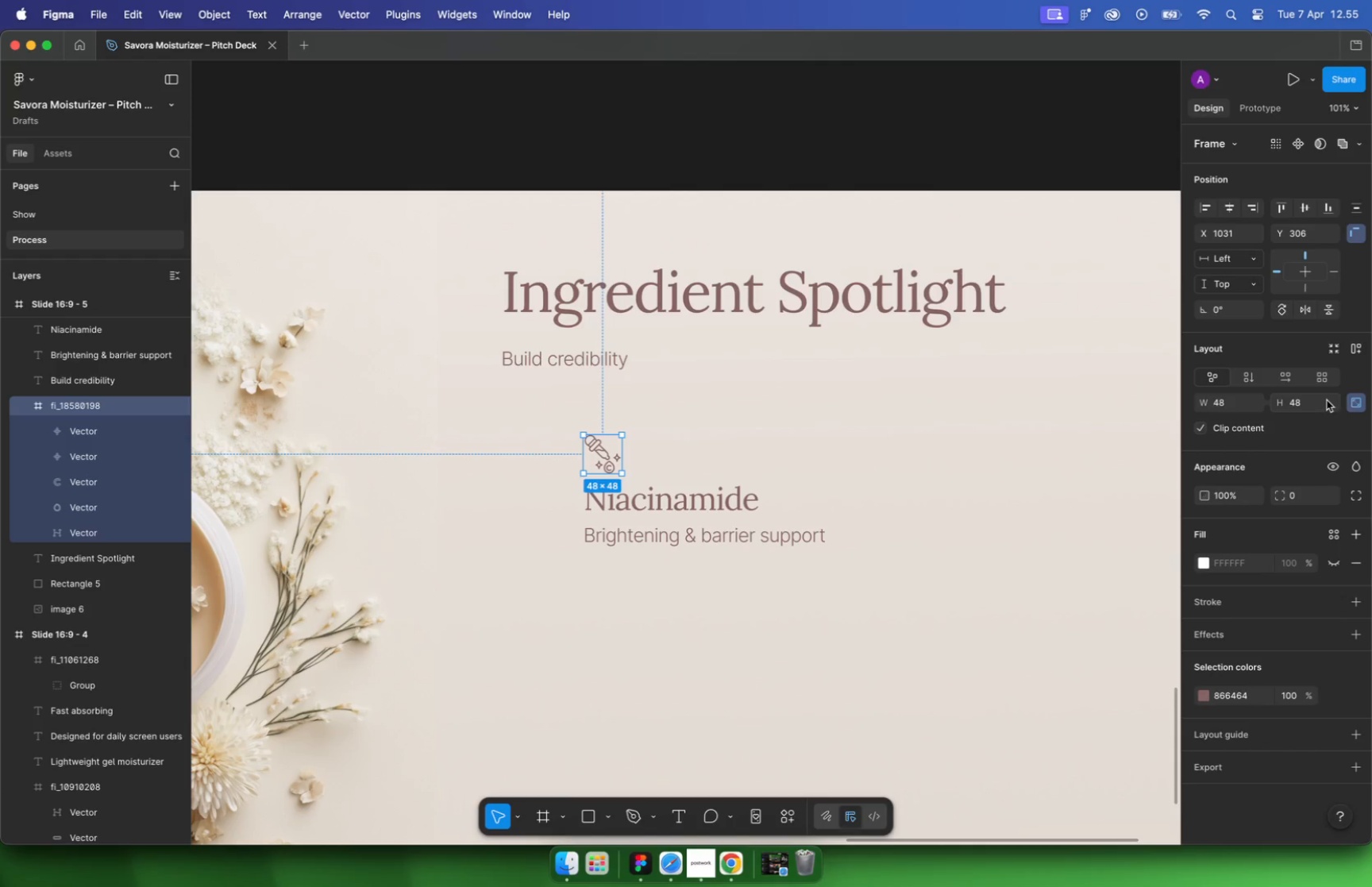 
key(Enter)
 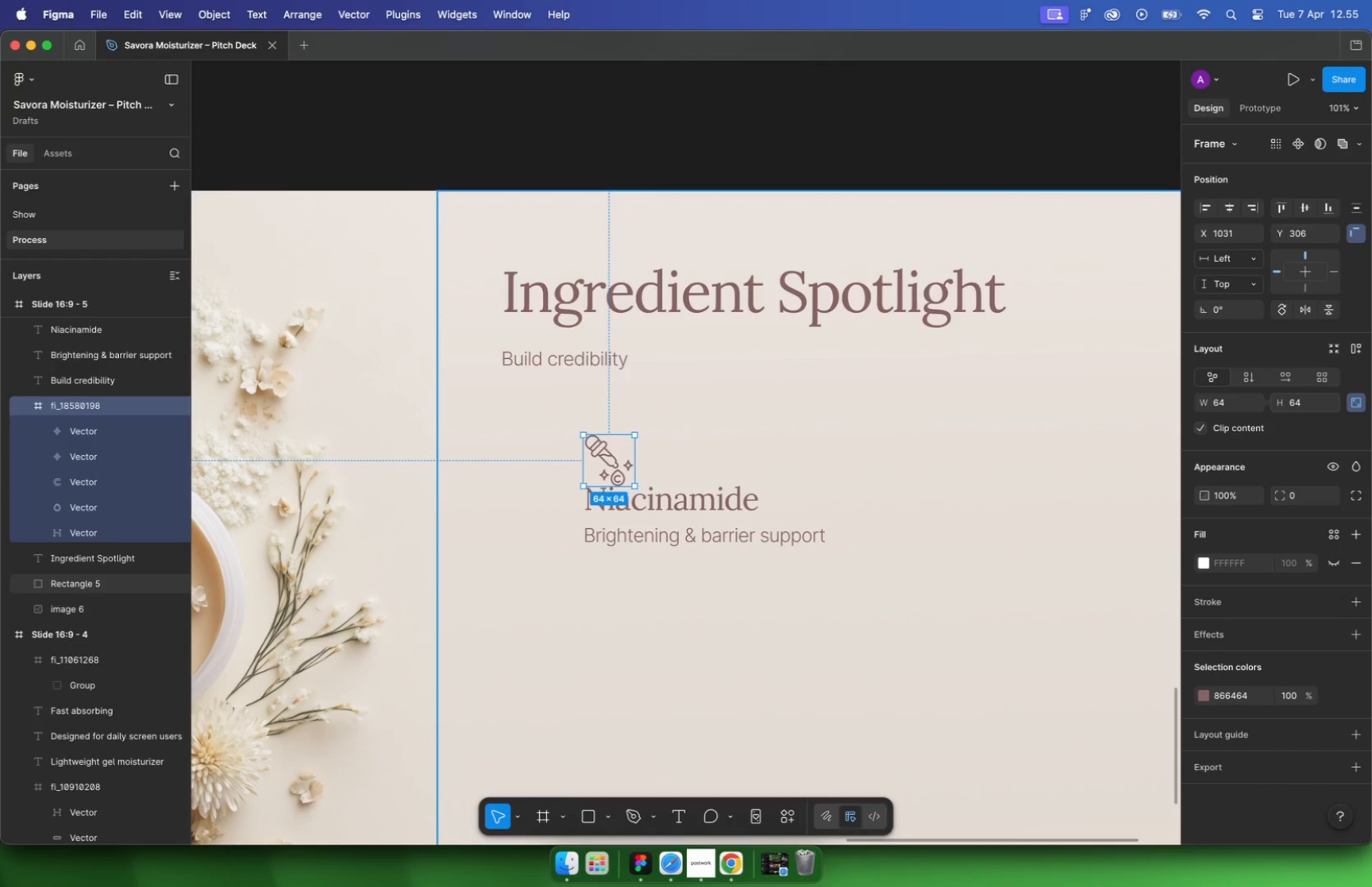 
hold_key(key=ShiftLeft, duration=0.44)
double_click([722, 544])
 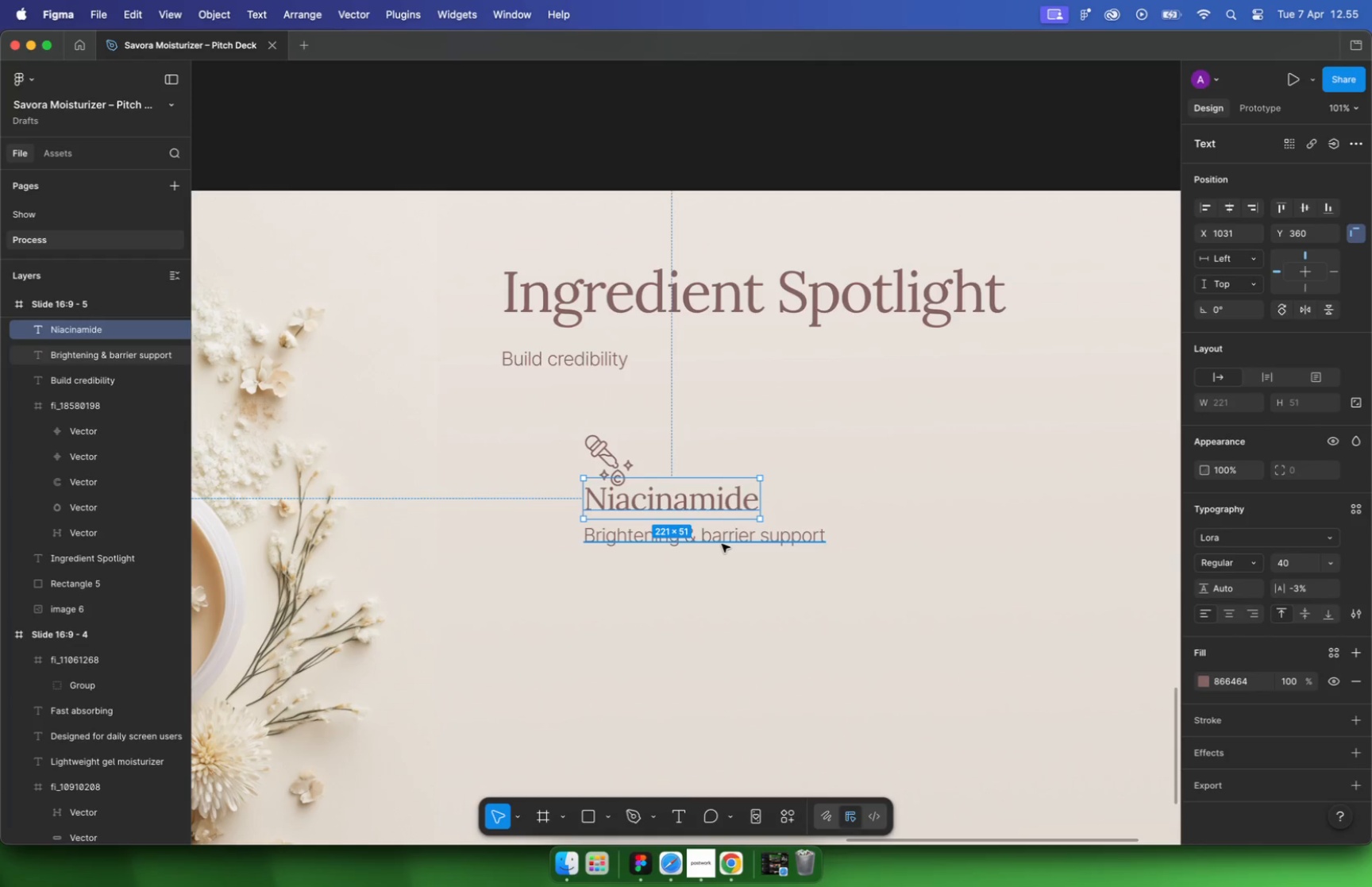 
left_click_drag(start_coordinate=[723, 534], to_coordinate=[723, 560])
 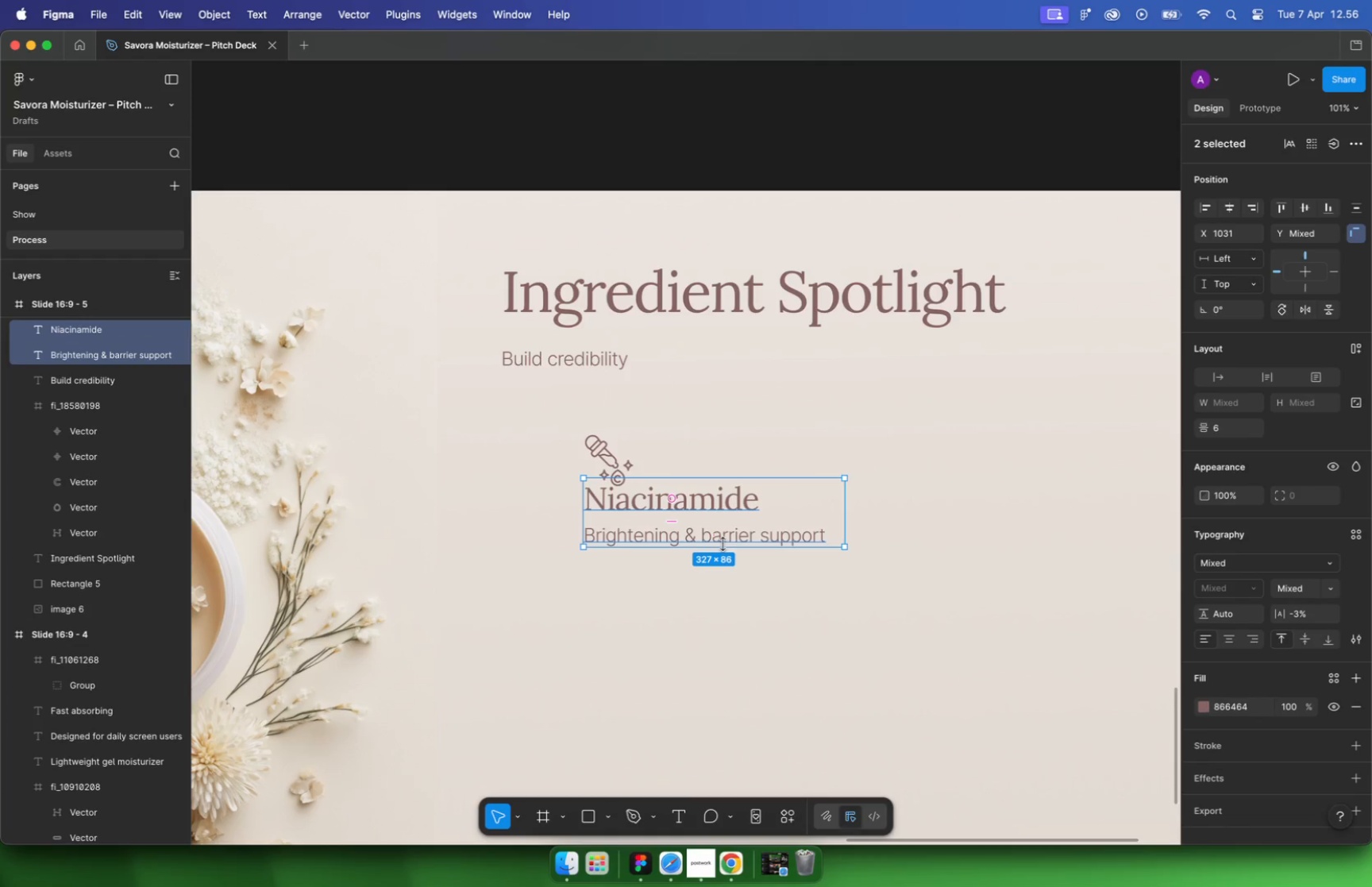 
hold_key(key=ShiftLeft, duration=1.53)
 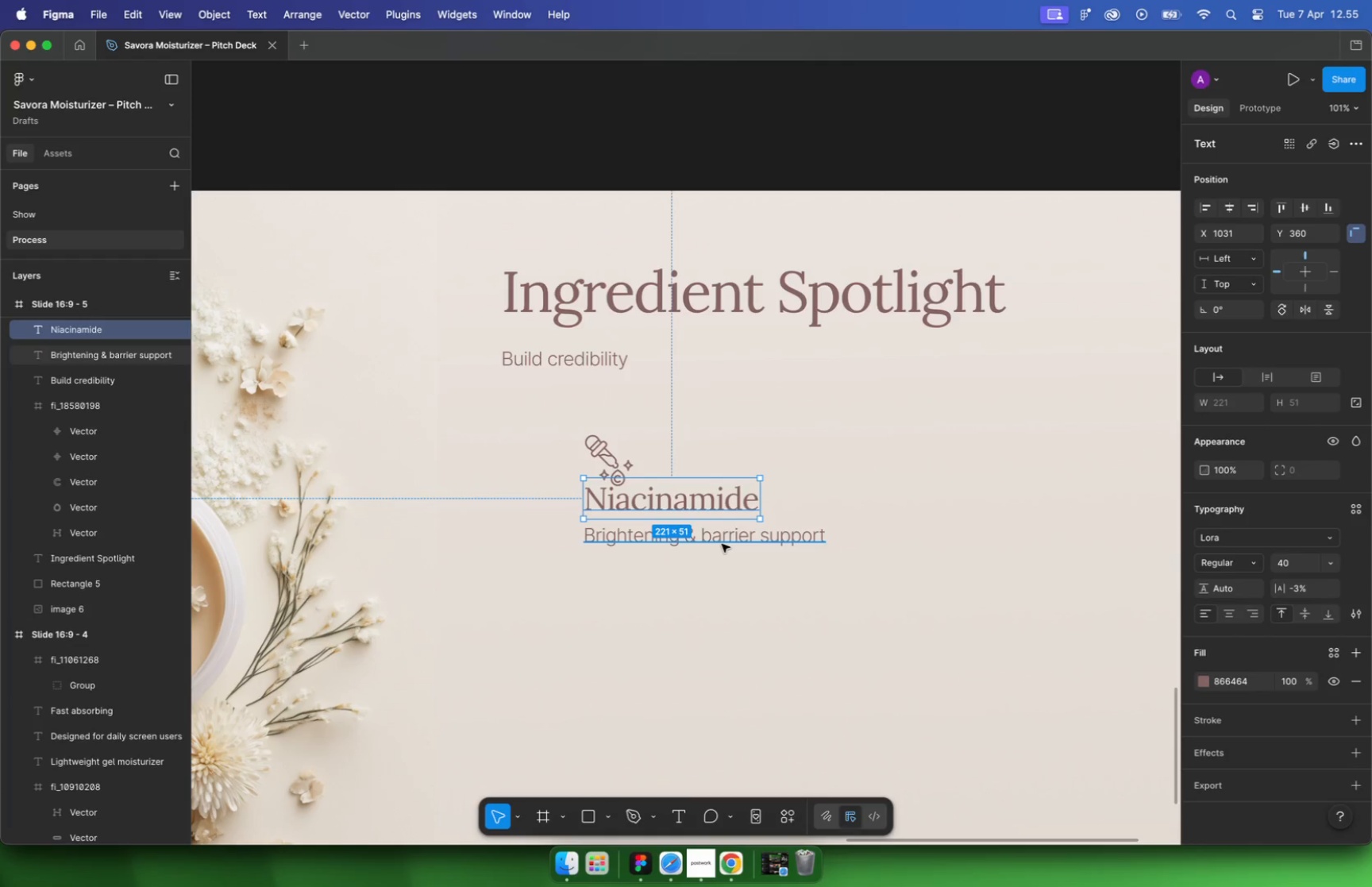 
hold_key(key=ShiftLeft, duration=0.47)
 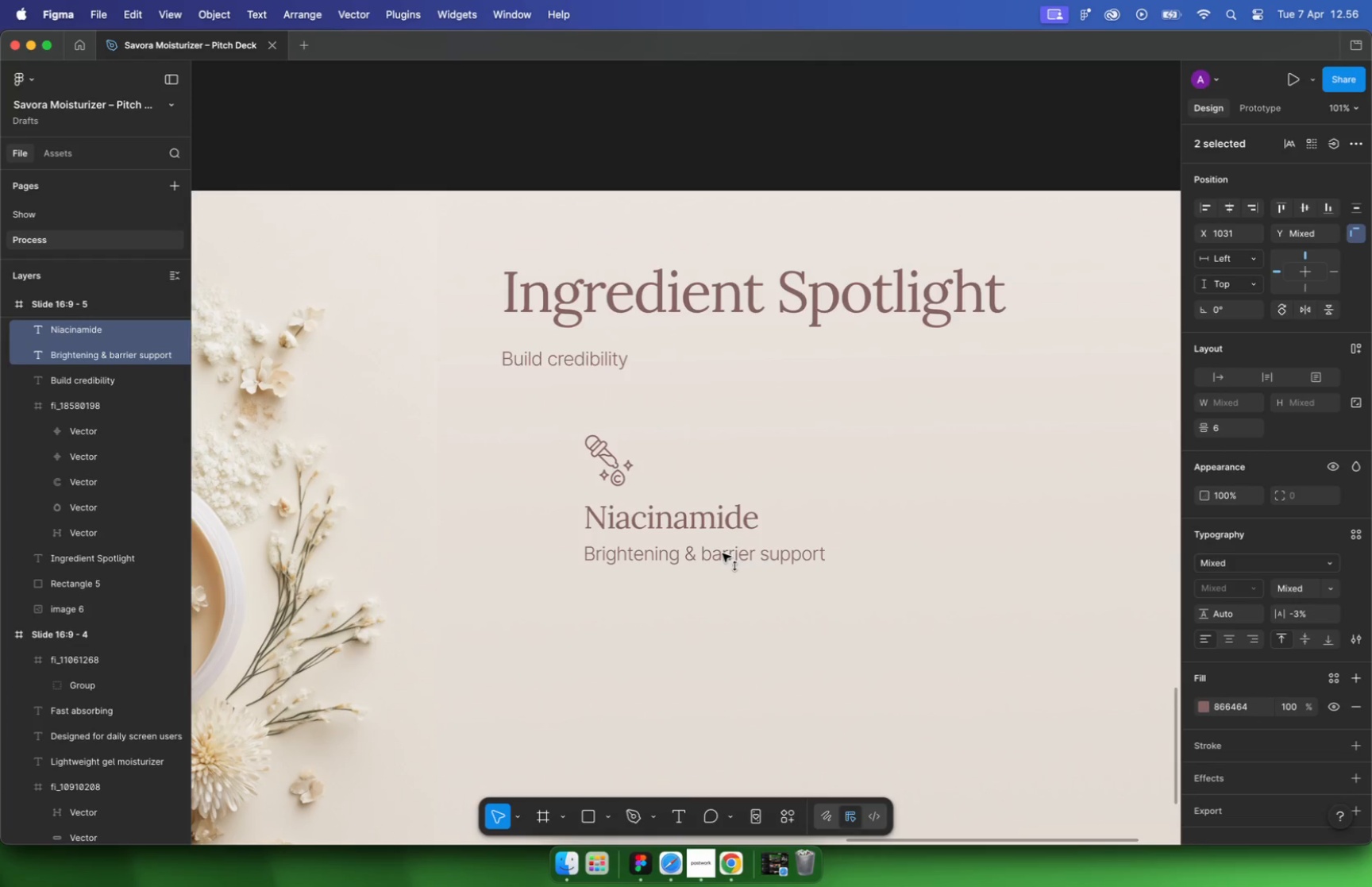 
left_click_drag(start_coordinate=[701, 534], to_coordinate=[619, 548])
 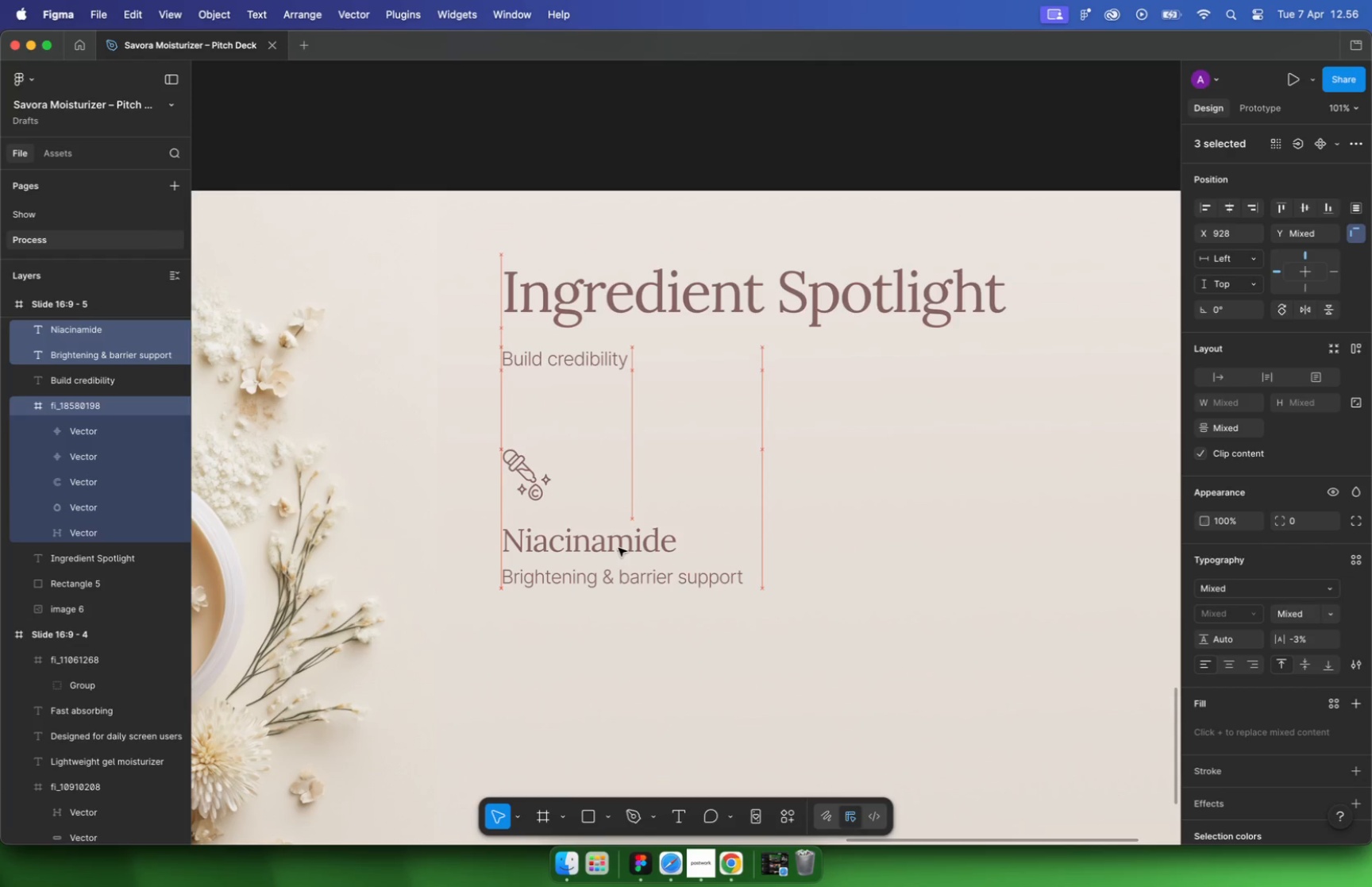 
left_click([646, 627])
 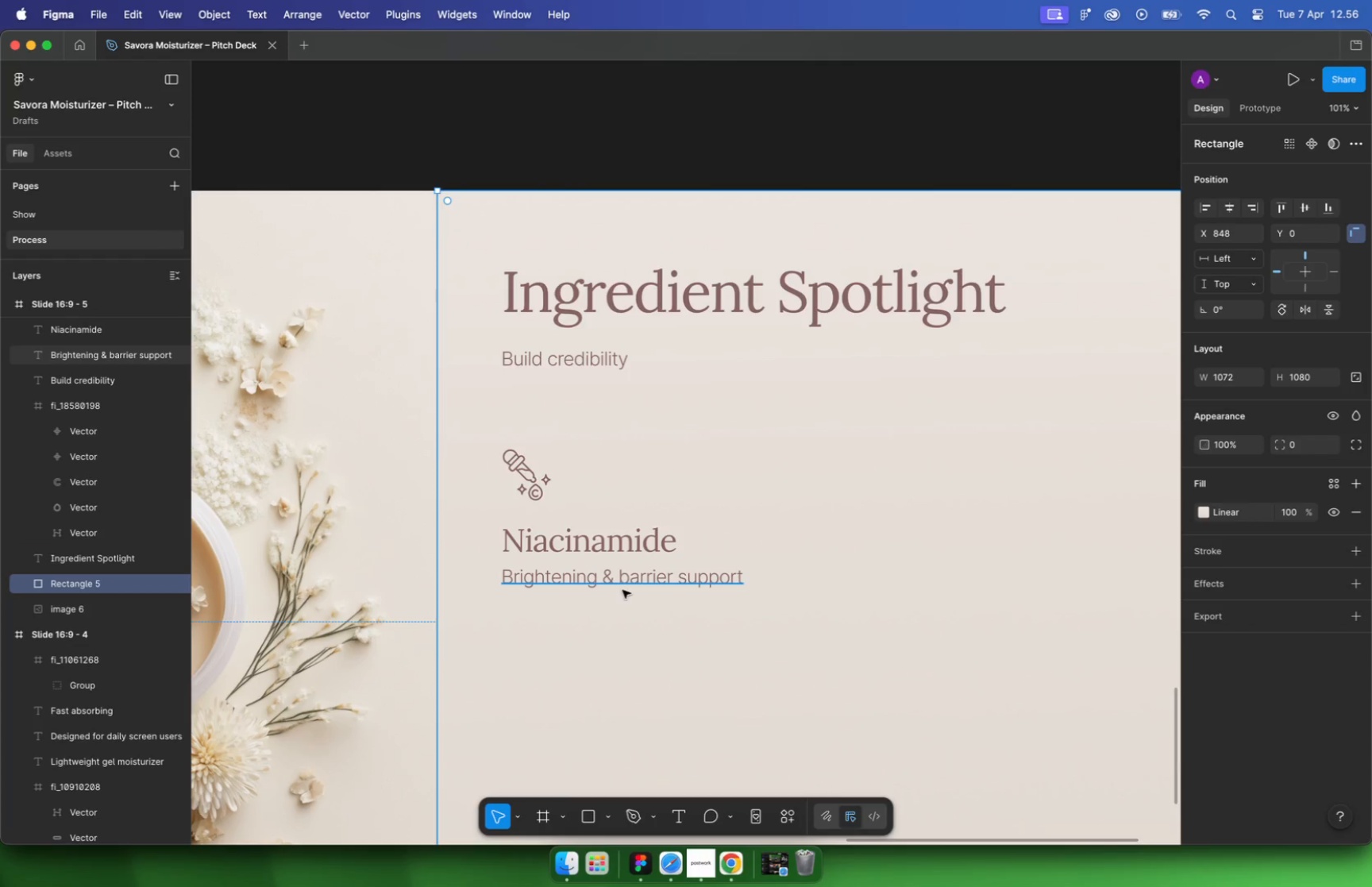 
left_click([621, 587])
 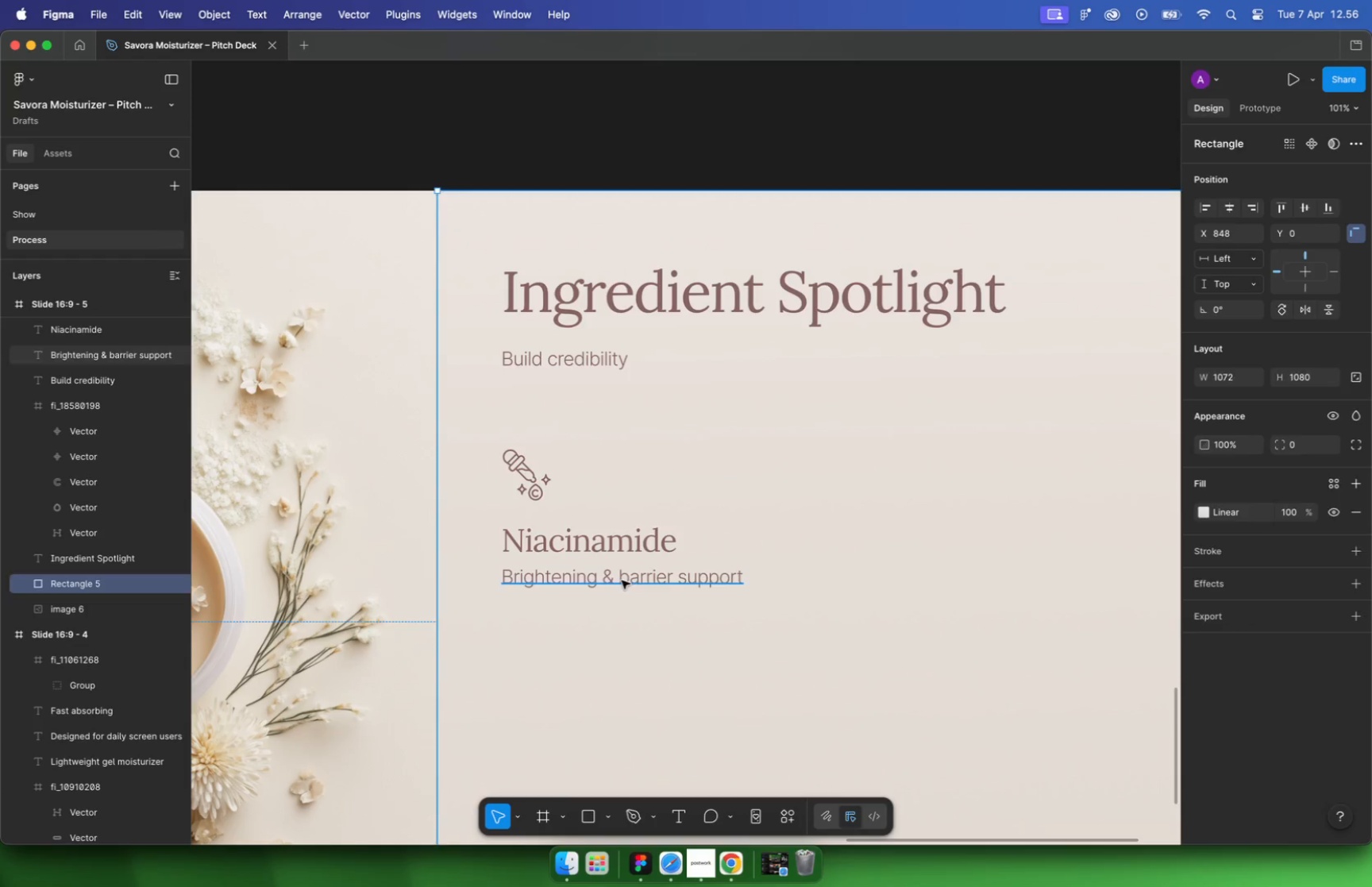 
key(Alt+ArrowDown)
 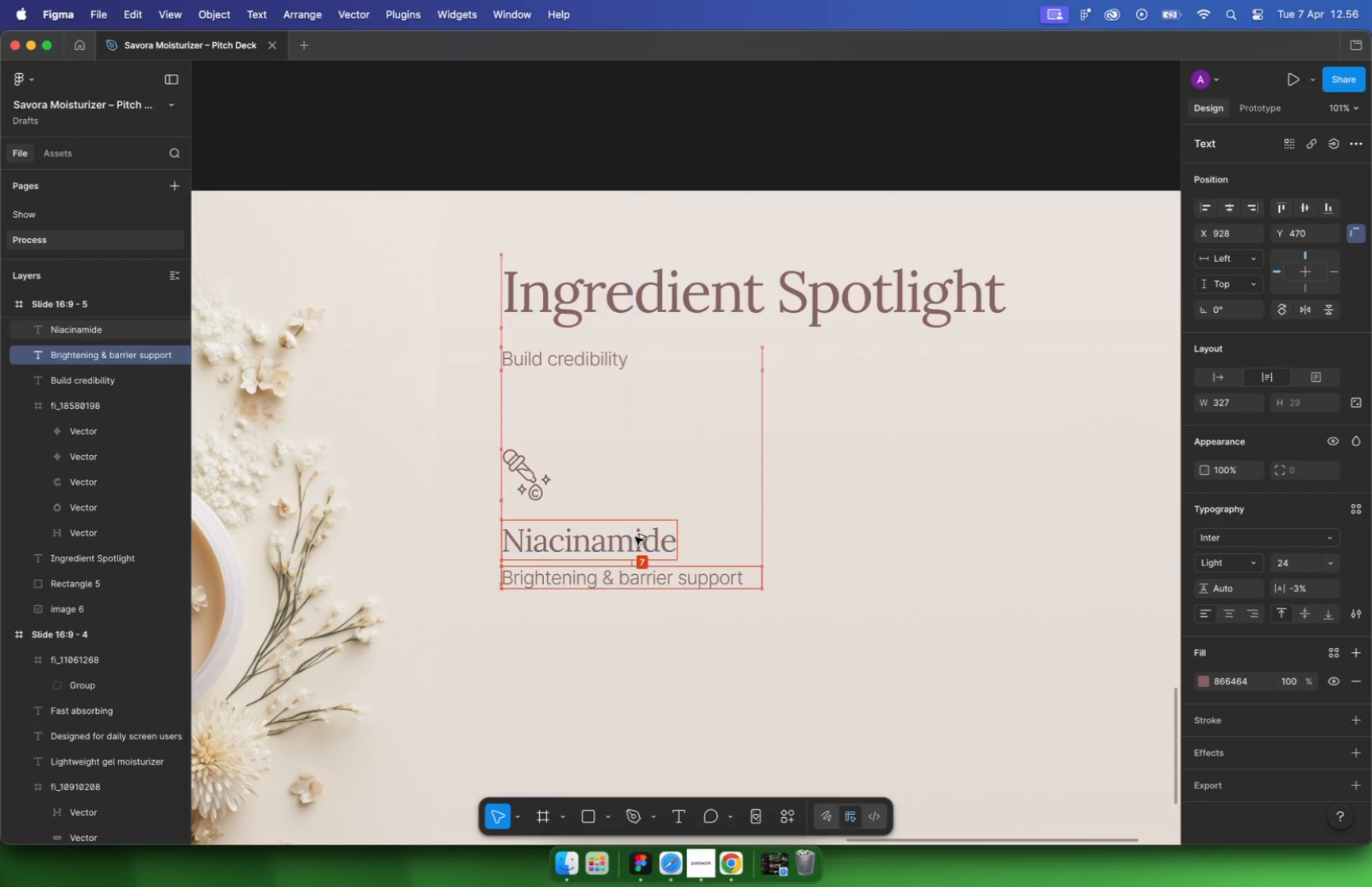 
key(Alt+ArrowDown)
 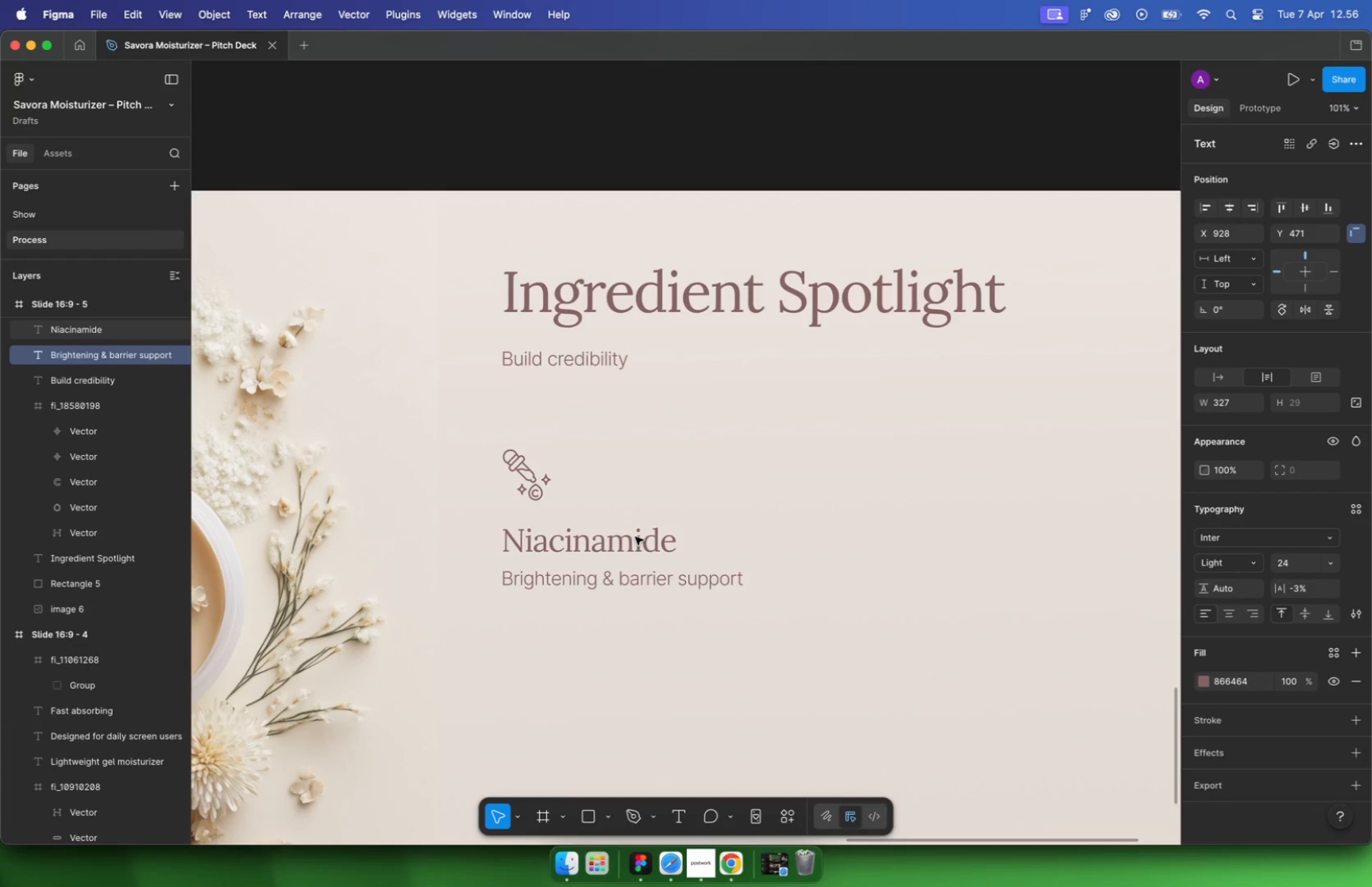 
hold_key(key=ShiftLeft, duration=0.67)
left_click([628, 538])
 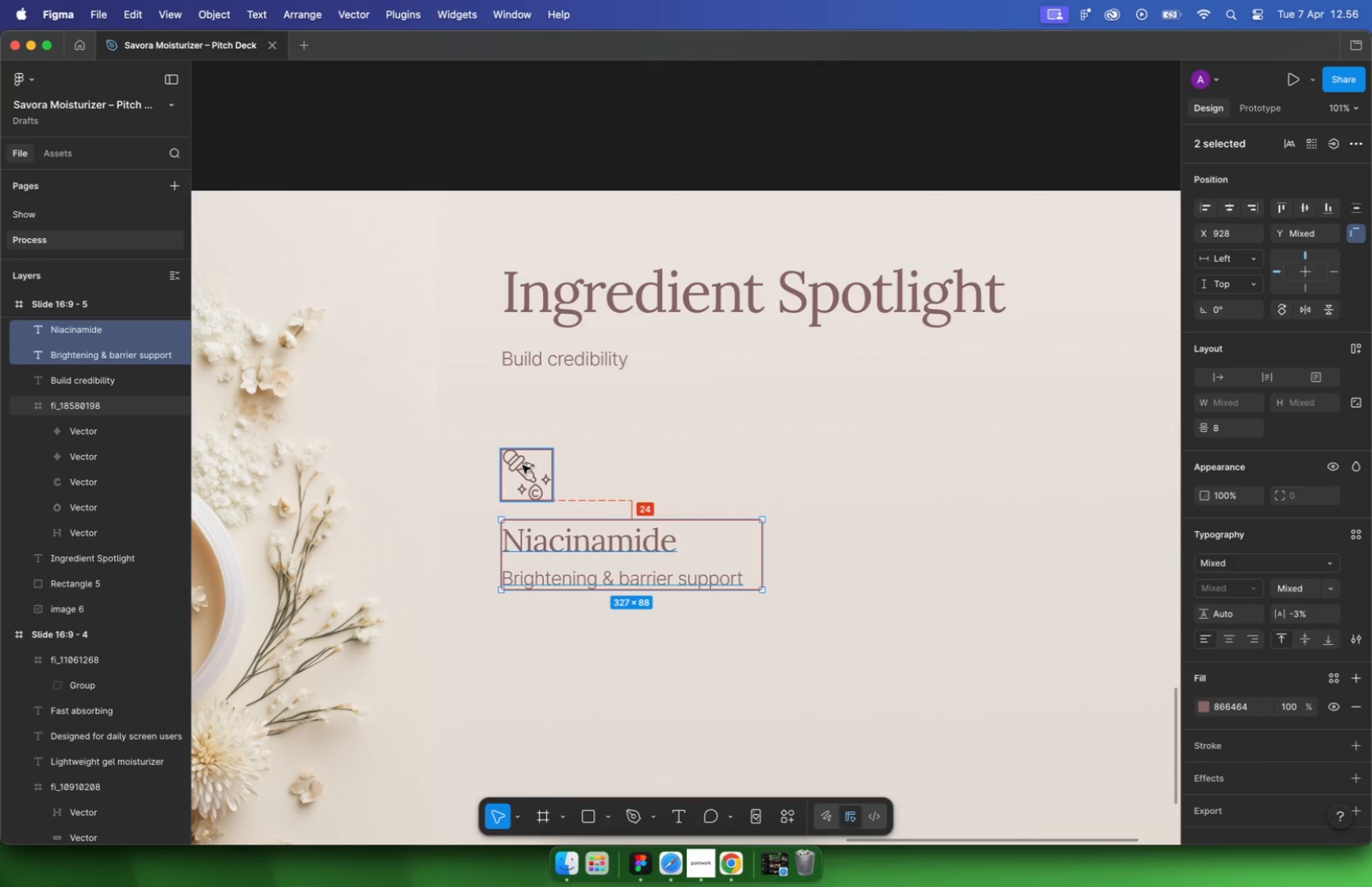 
key(Alt+ArrowDown)
 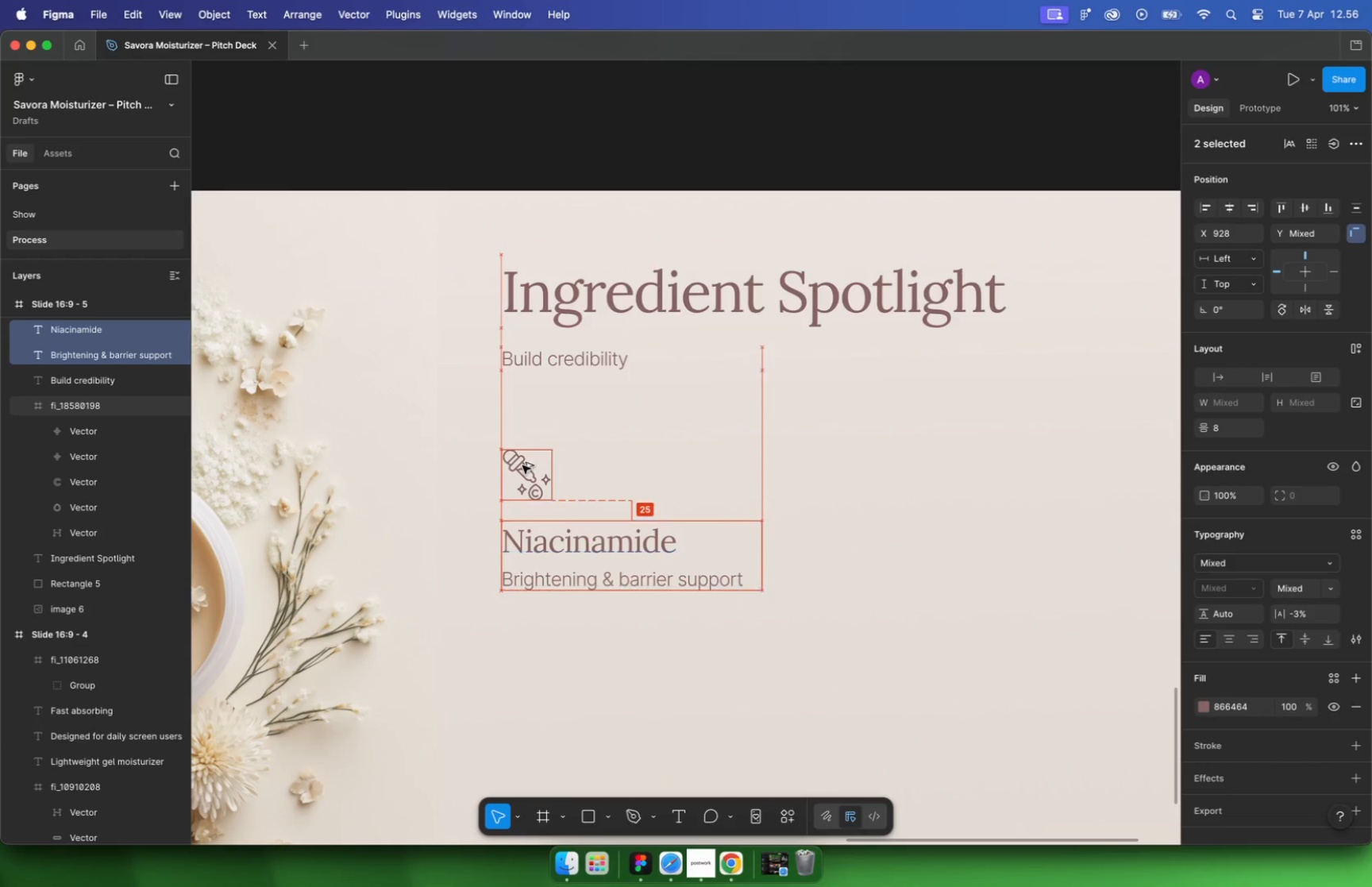 
key(Alt+ArrowDown)
 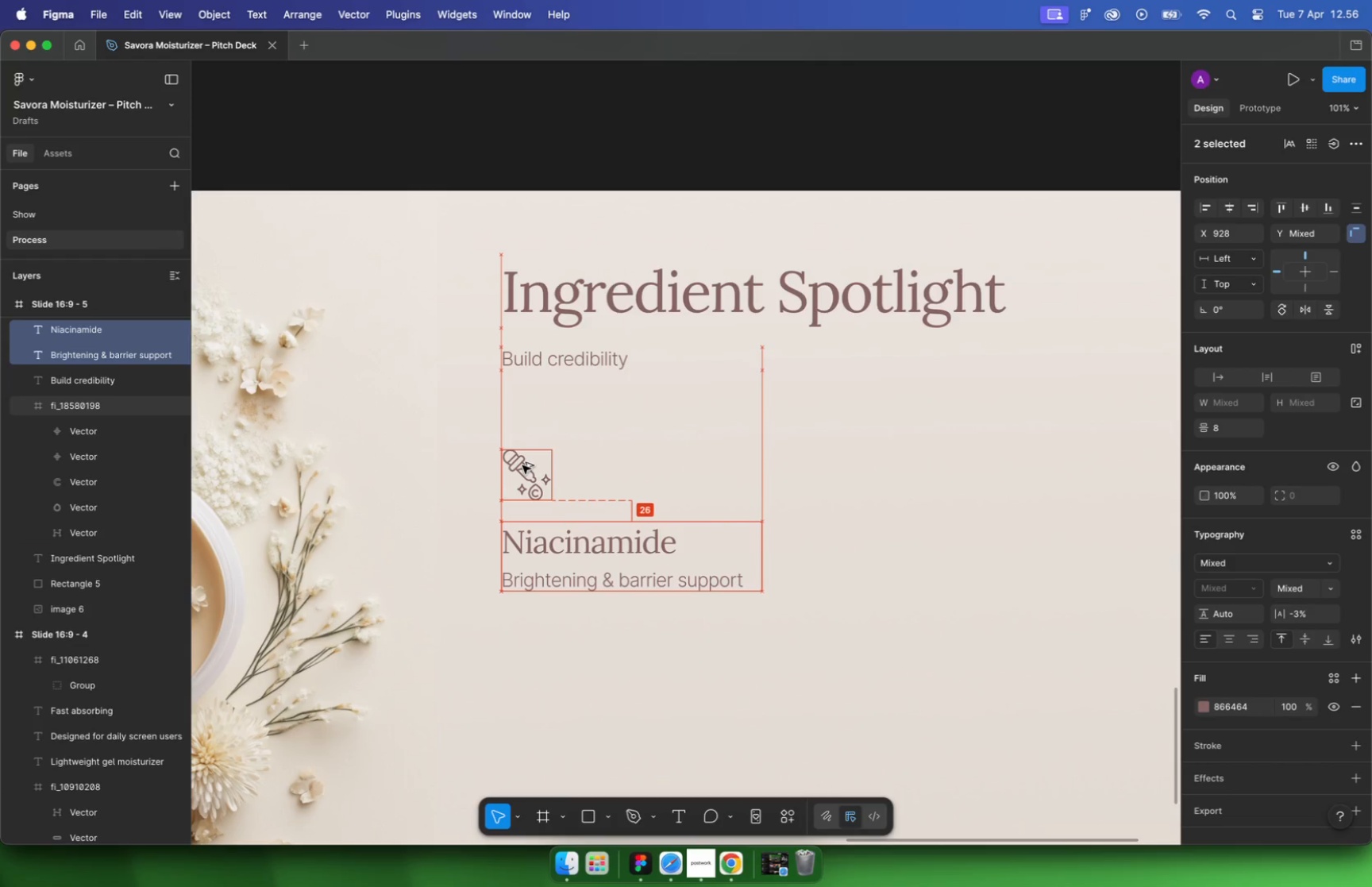 
key(Alt+ArrowDown)
 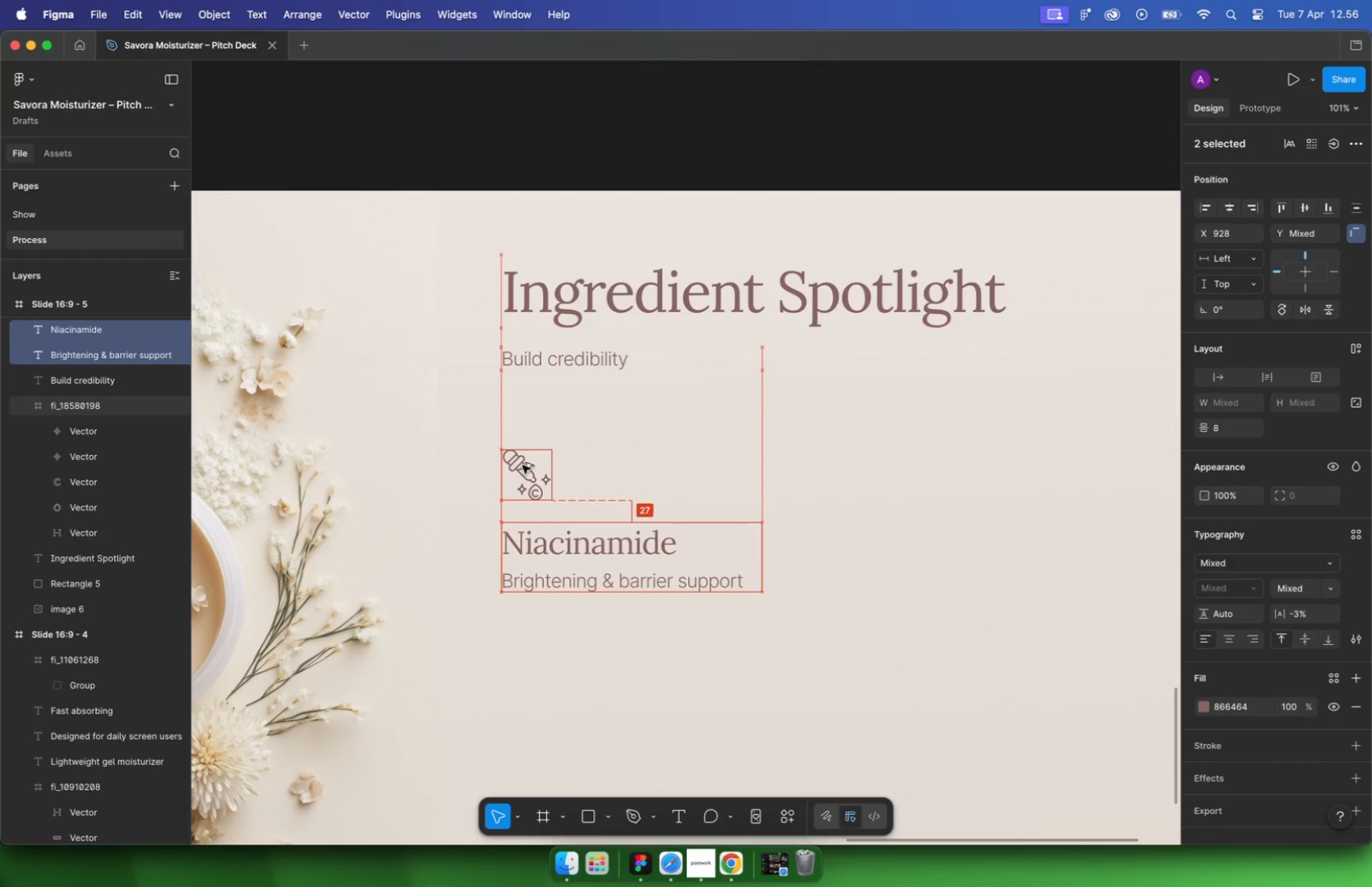 
key(Alt+ArrowDown)
 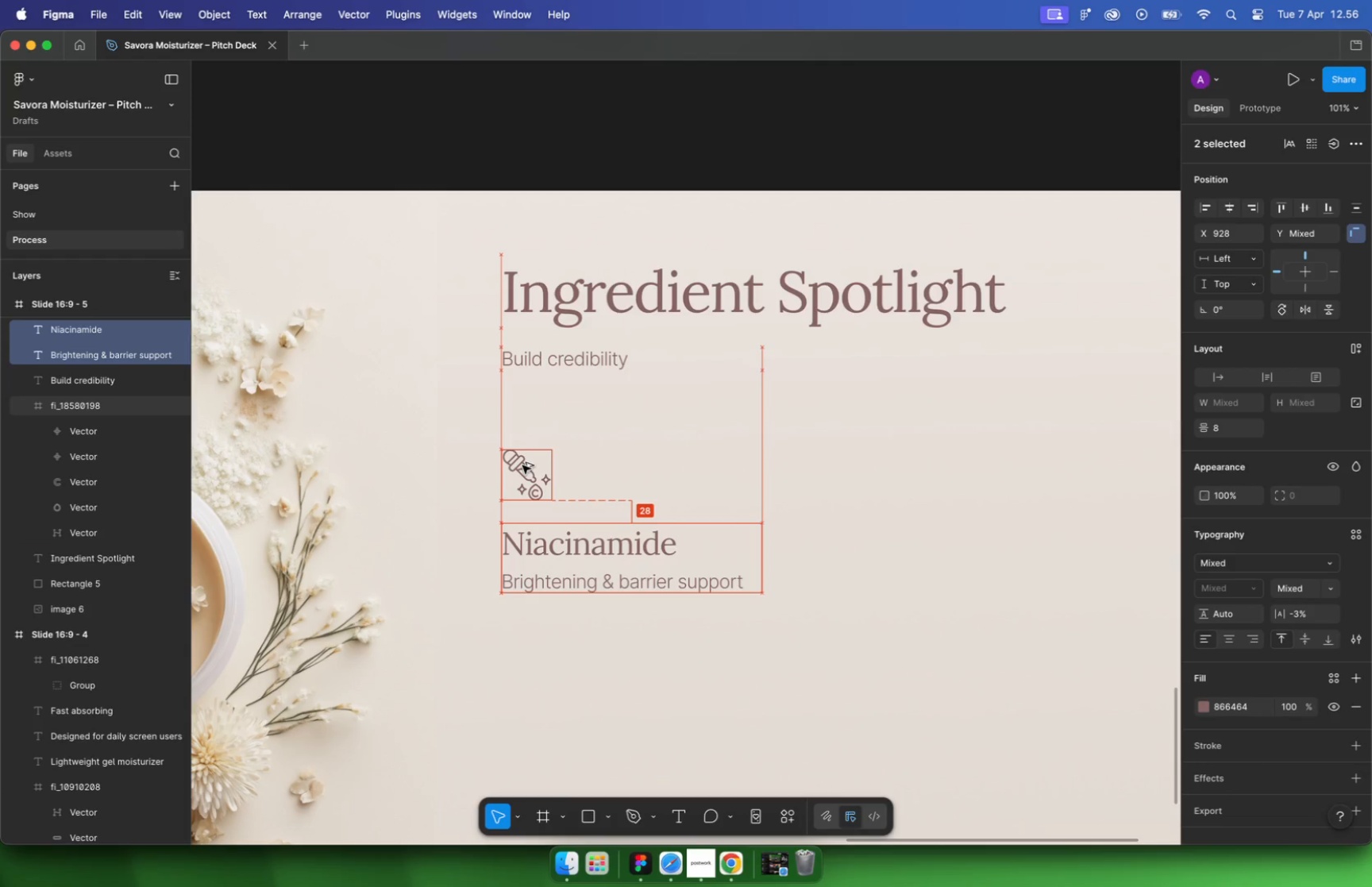 
key(Alt+ArrowDown)
 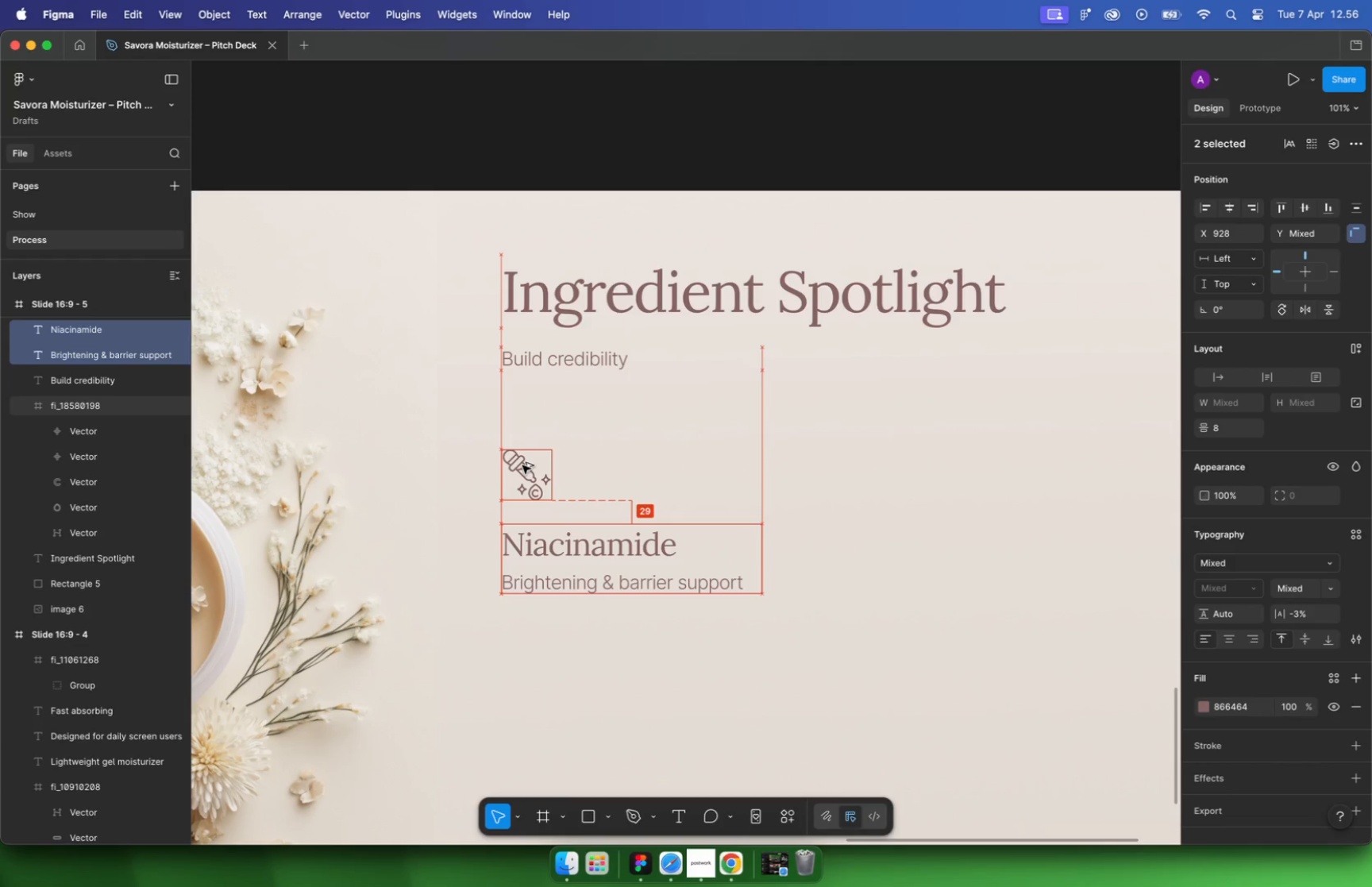 
key(Alt+ArrowDown)
 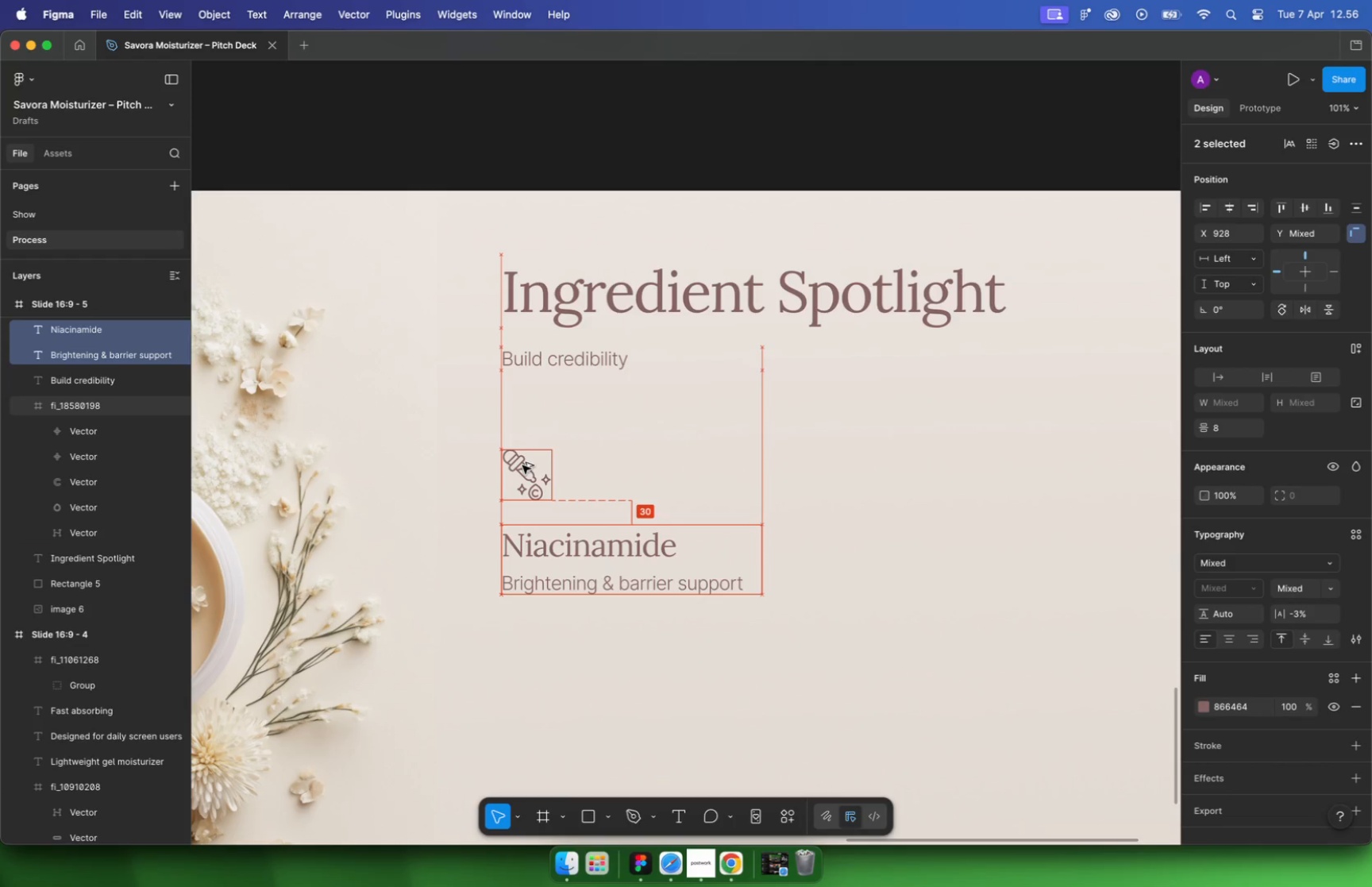 
key(Alt+ArrowUp)
 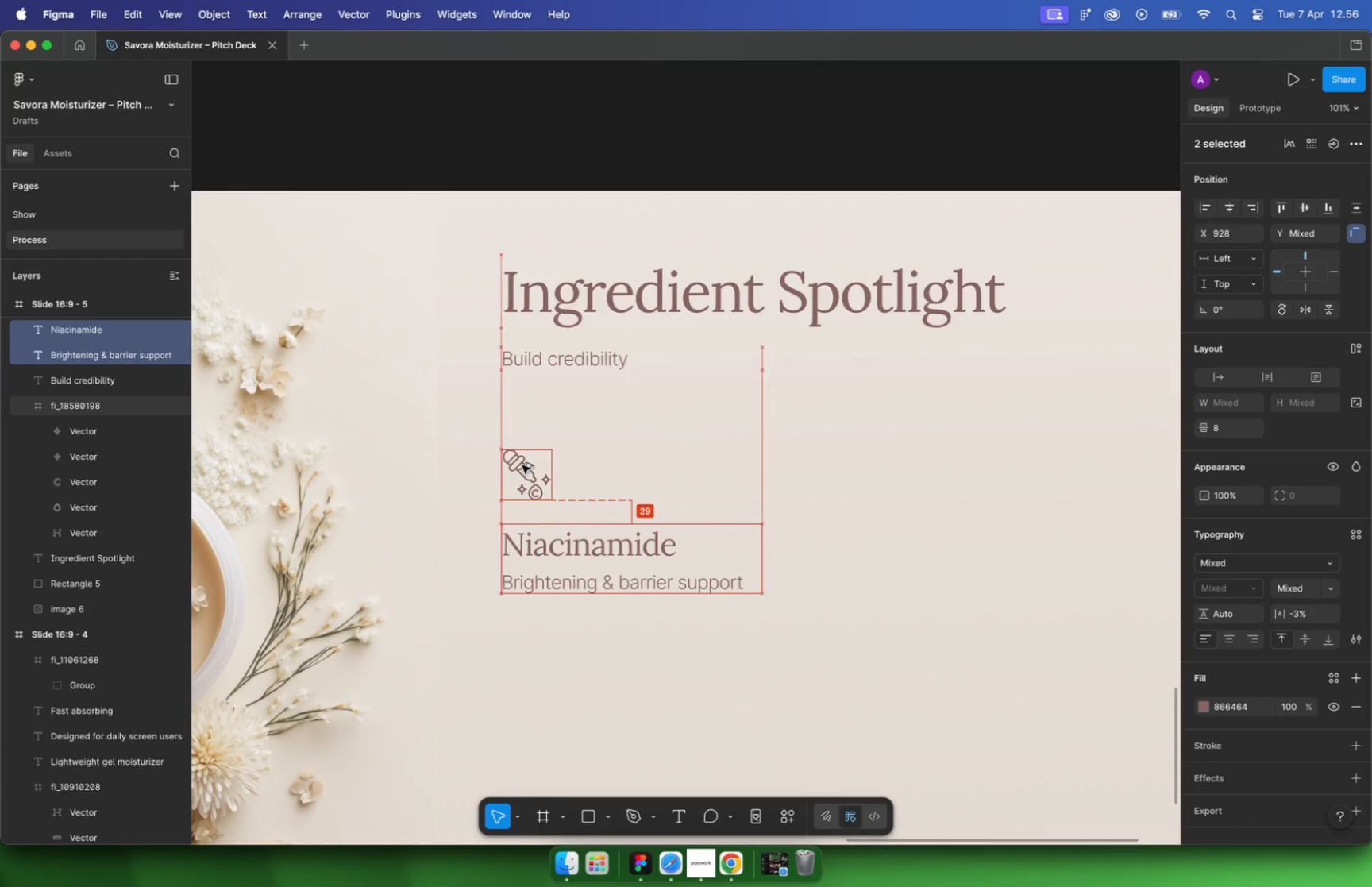 
key(Alt+ArrowUp)
 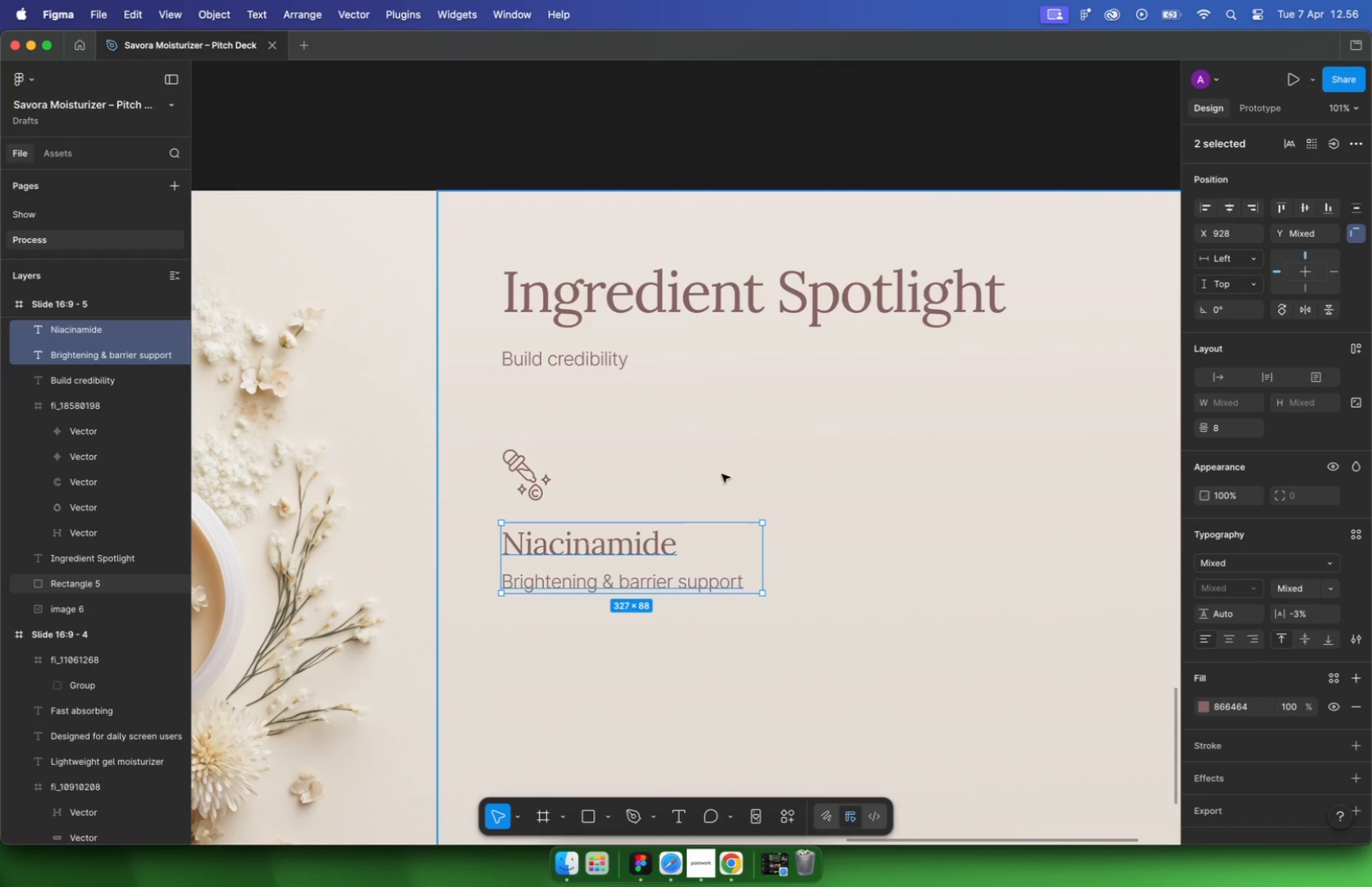 
hold_key(key=CommandLeft, duration=0.74)
scroll: coordinate [638, 454], scroll_direction: down, amount: 10.0
 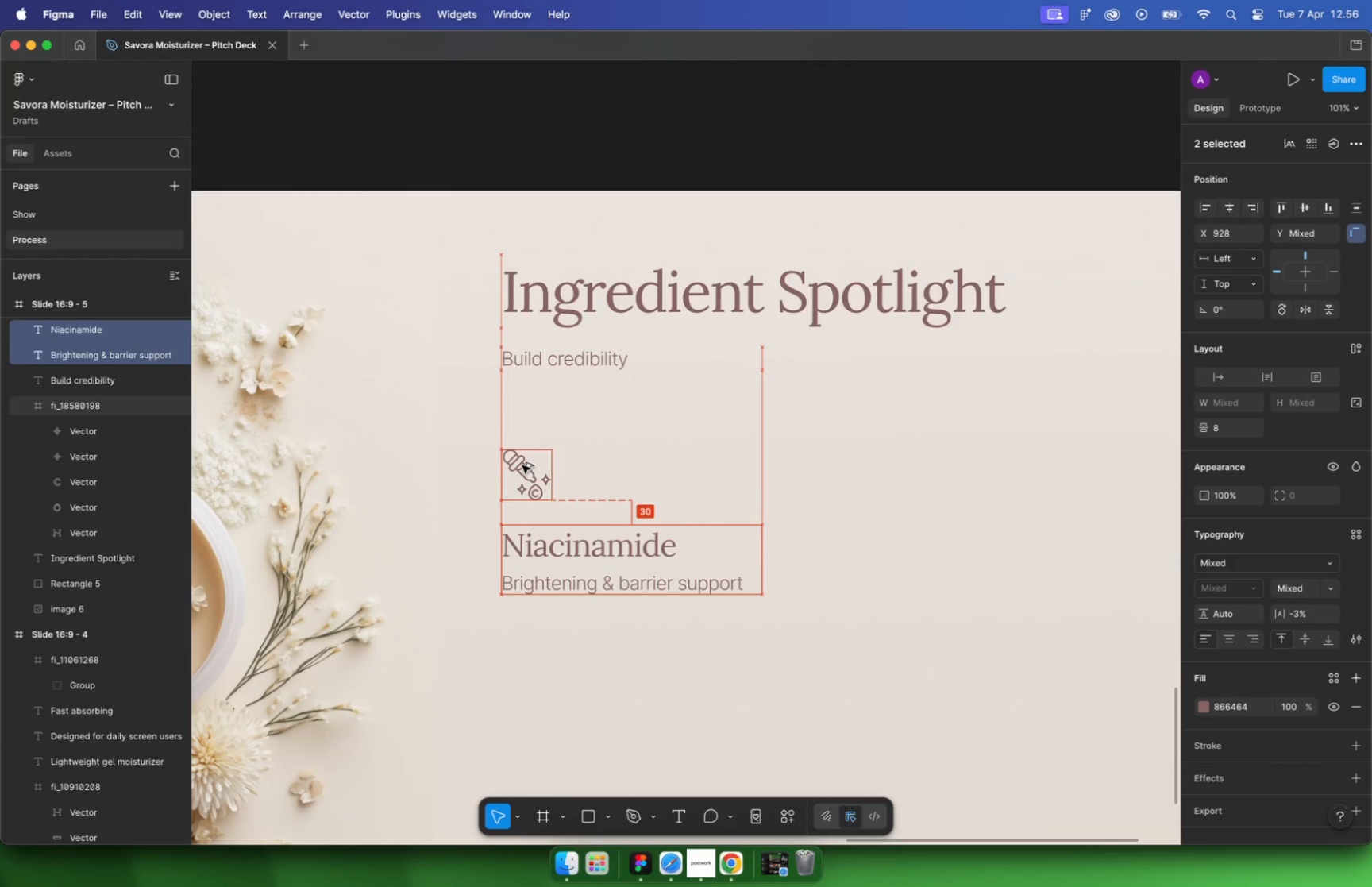 
left_click([955, 438])
 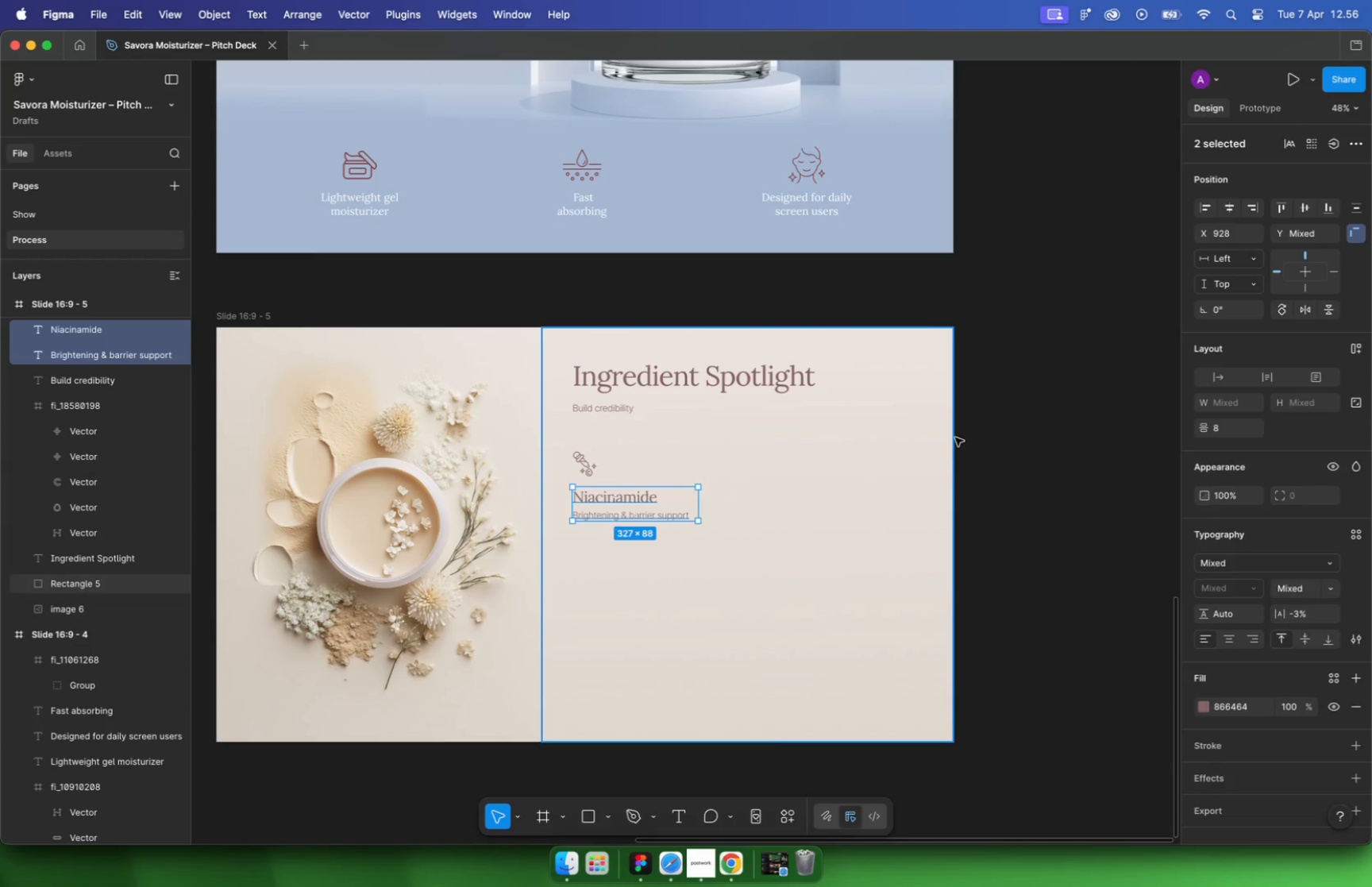 
hold_key(key=CommandLeft, duration=0.37)
scroll: coordinate [619, 489], scroll_direction: up, amount: 1.0
 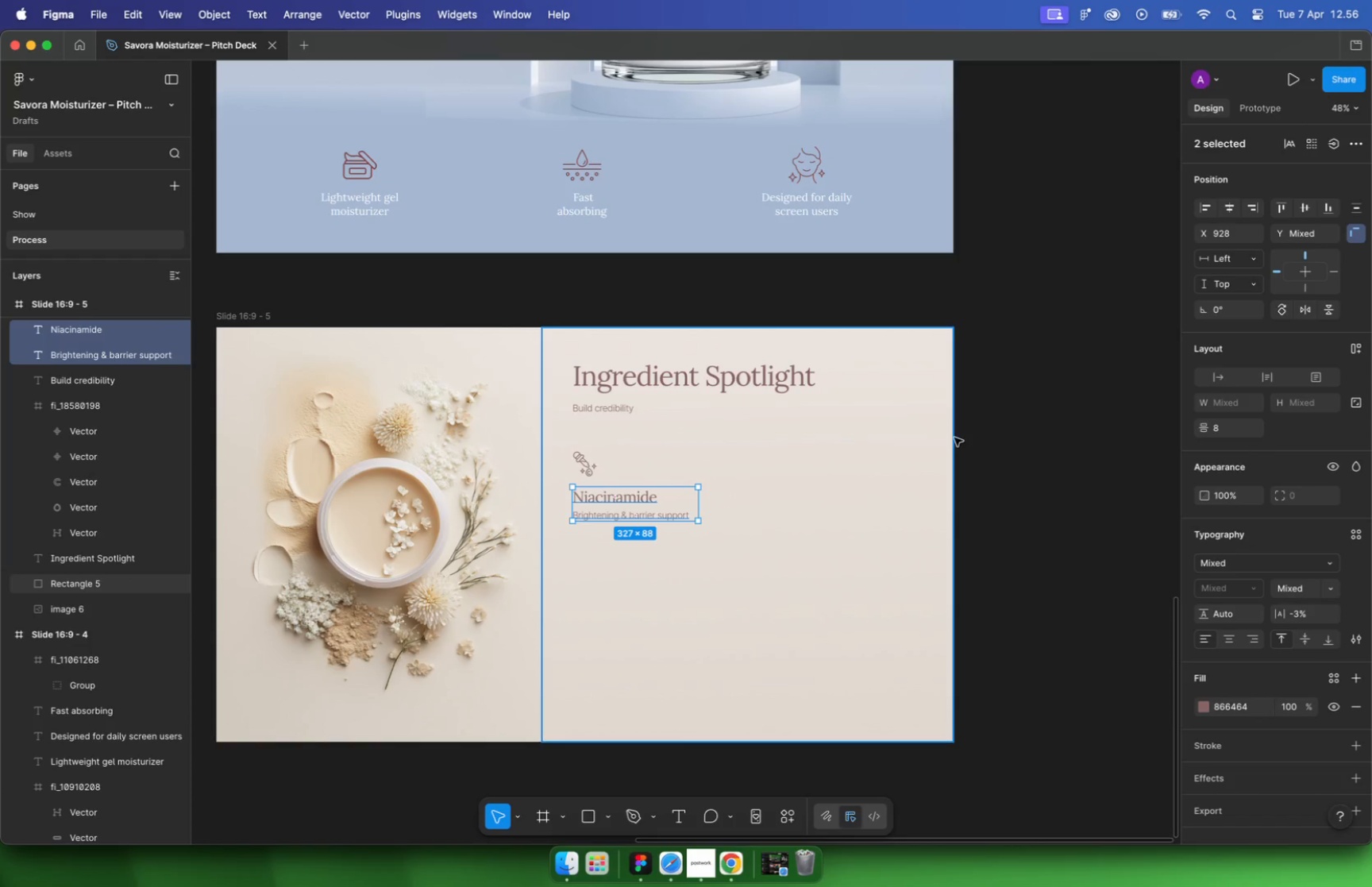 
hold_key(key=CommandLeft, duration=0.39)
scroll: coordinate [587, 478], scroll_direction: up, amount: 4.0
 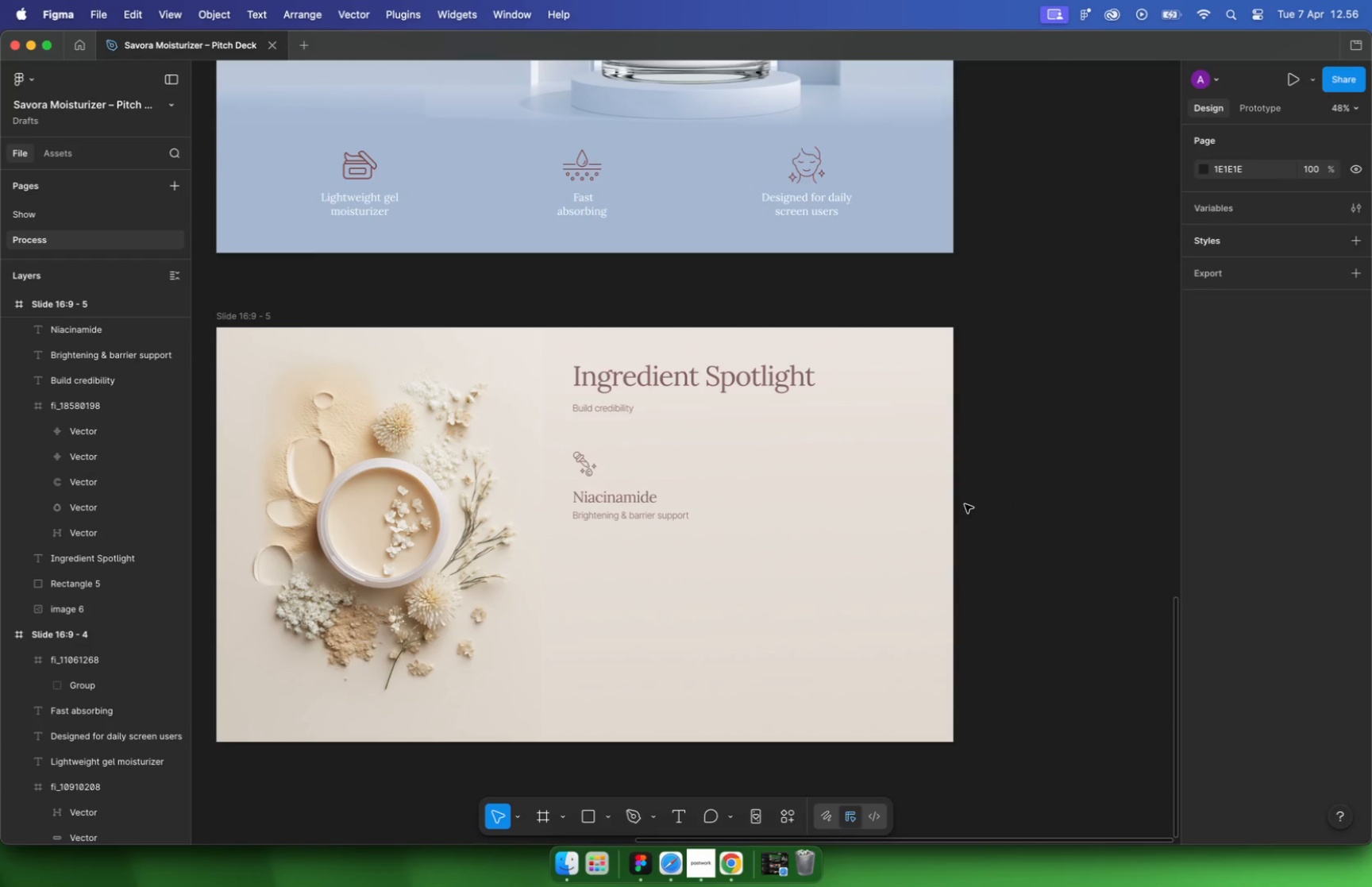 
left_click([586, 461])
 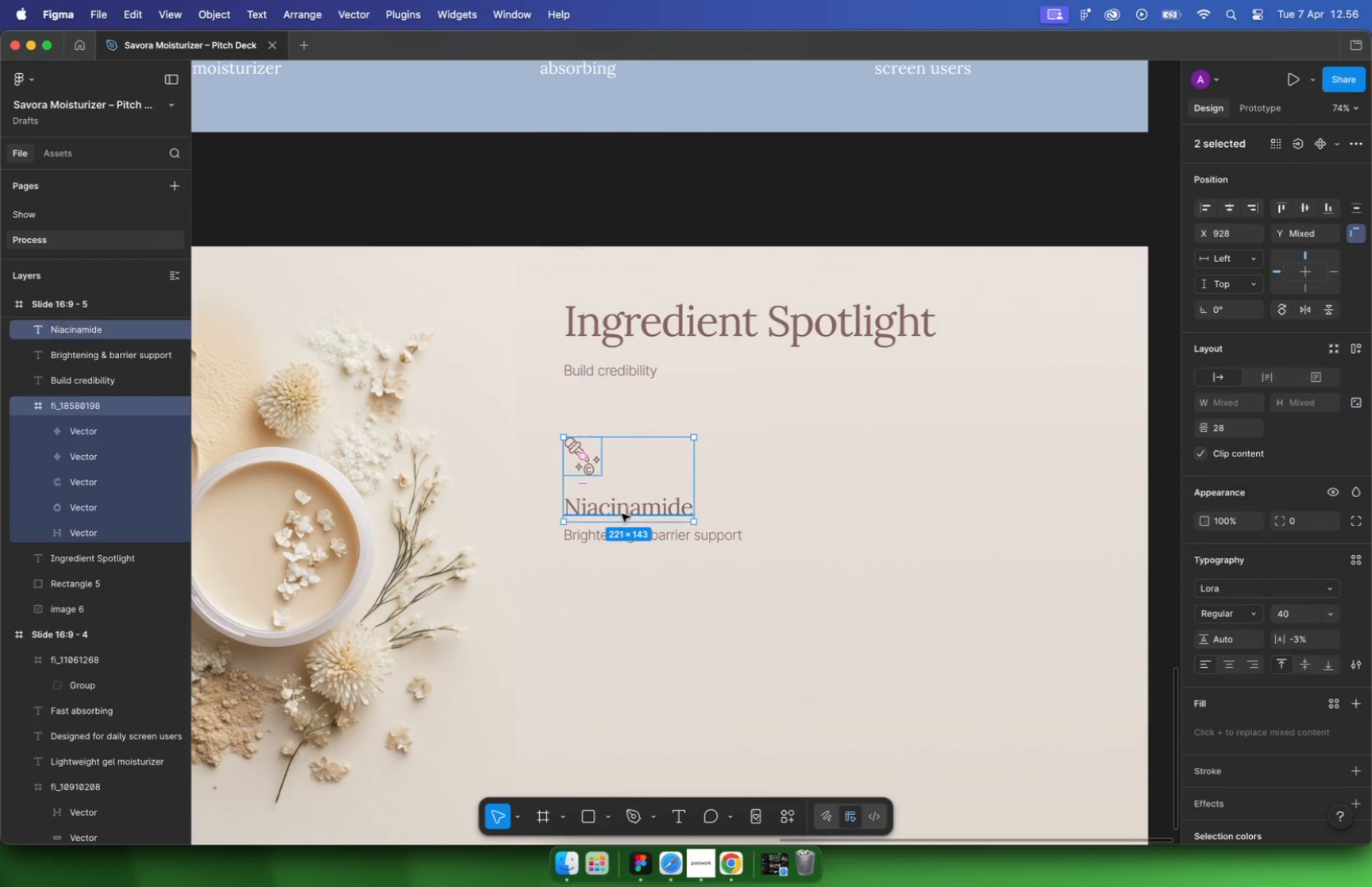 
hold_key(key=ShiftLeft, duration=0.99)
double_click([639, 538])
 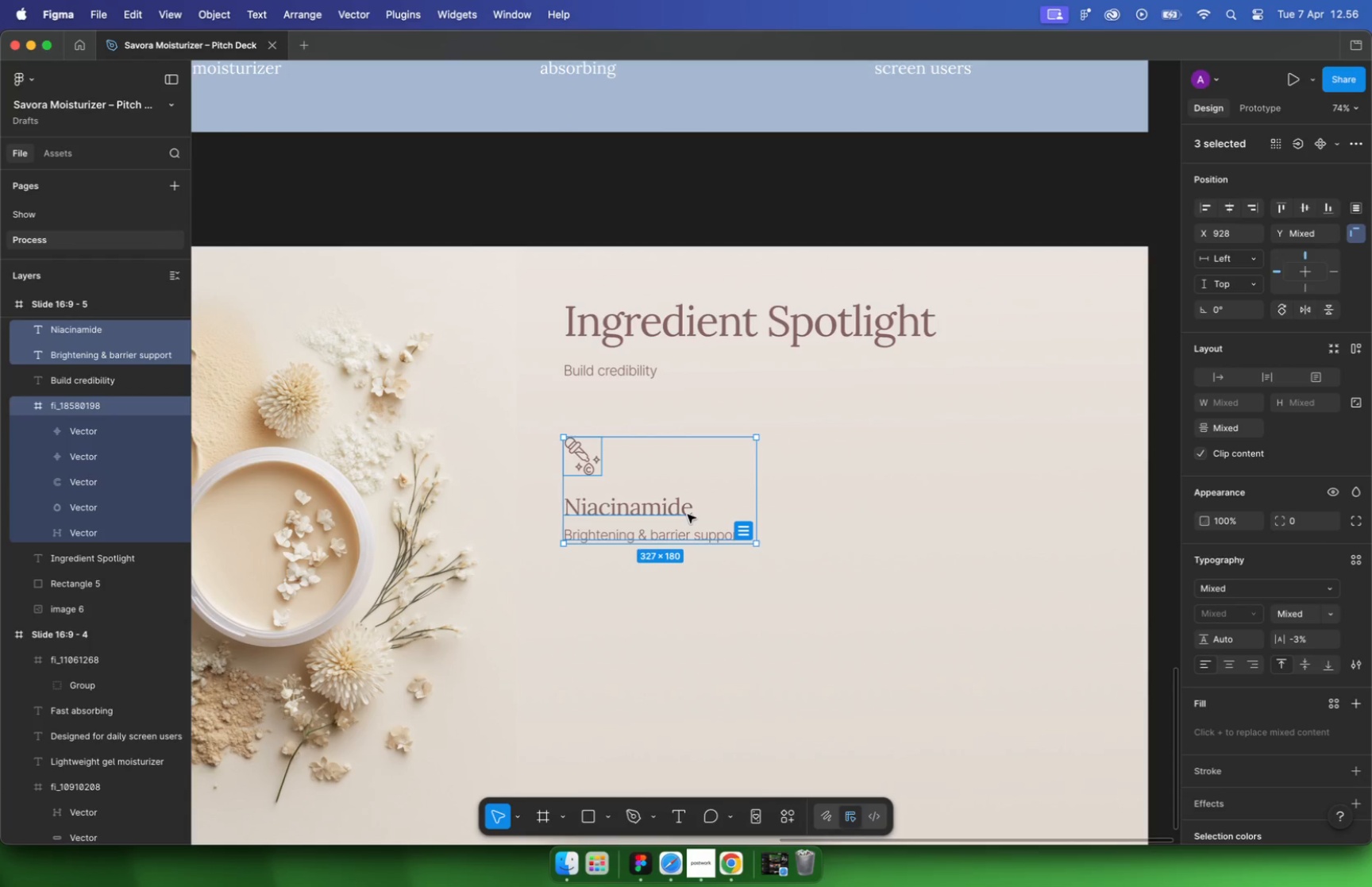 
left_click_drag(start_coordinate=[684, 511], to_coordinate=[694, 676])
 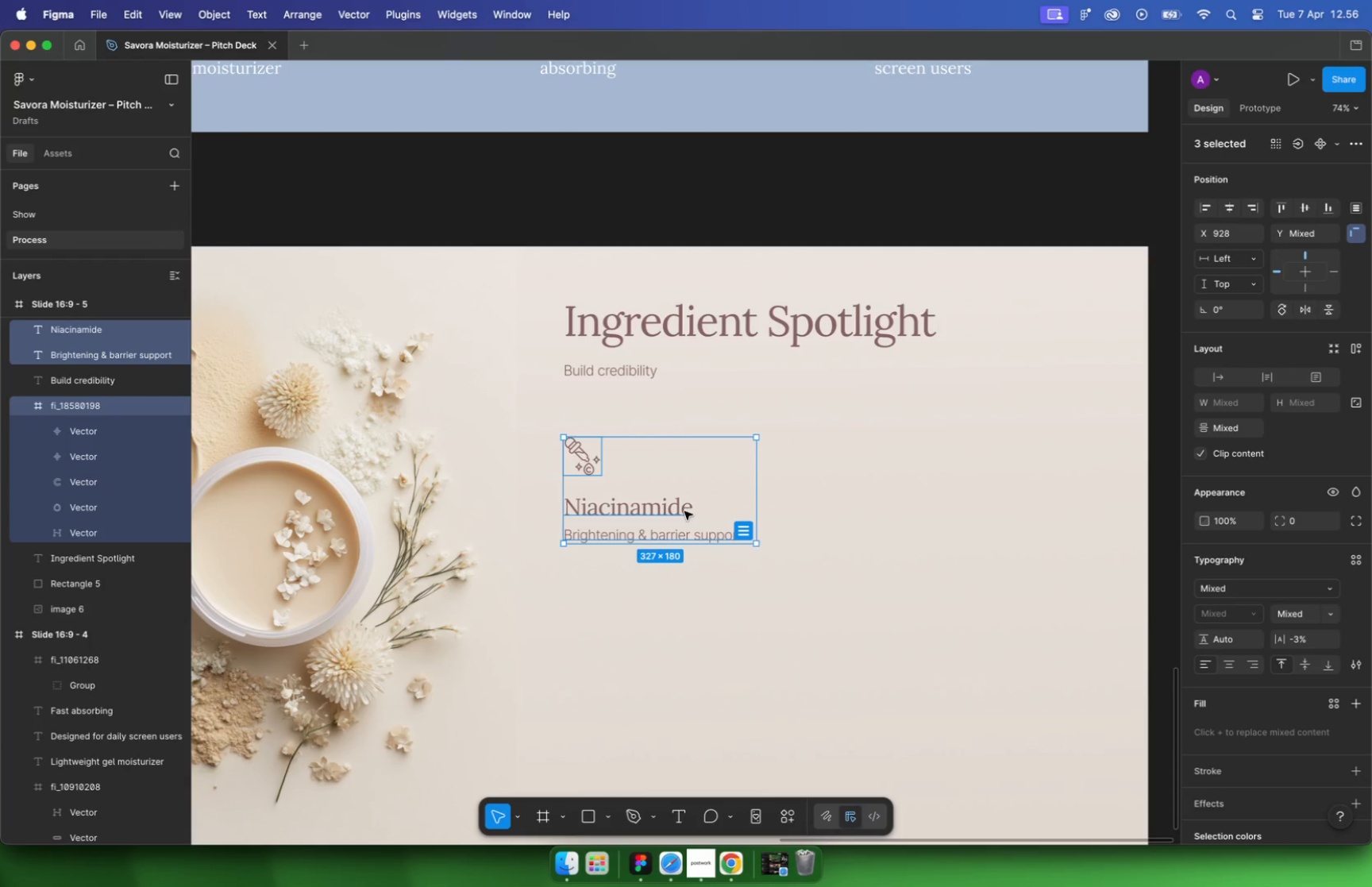 
hold_key(key=ShiftLeft, duration=1.92)
 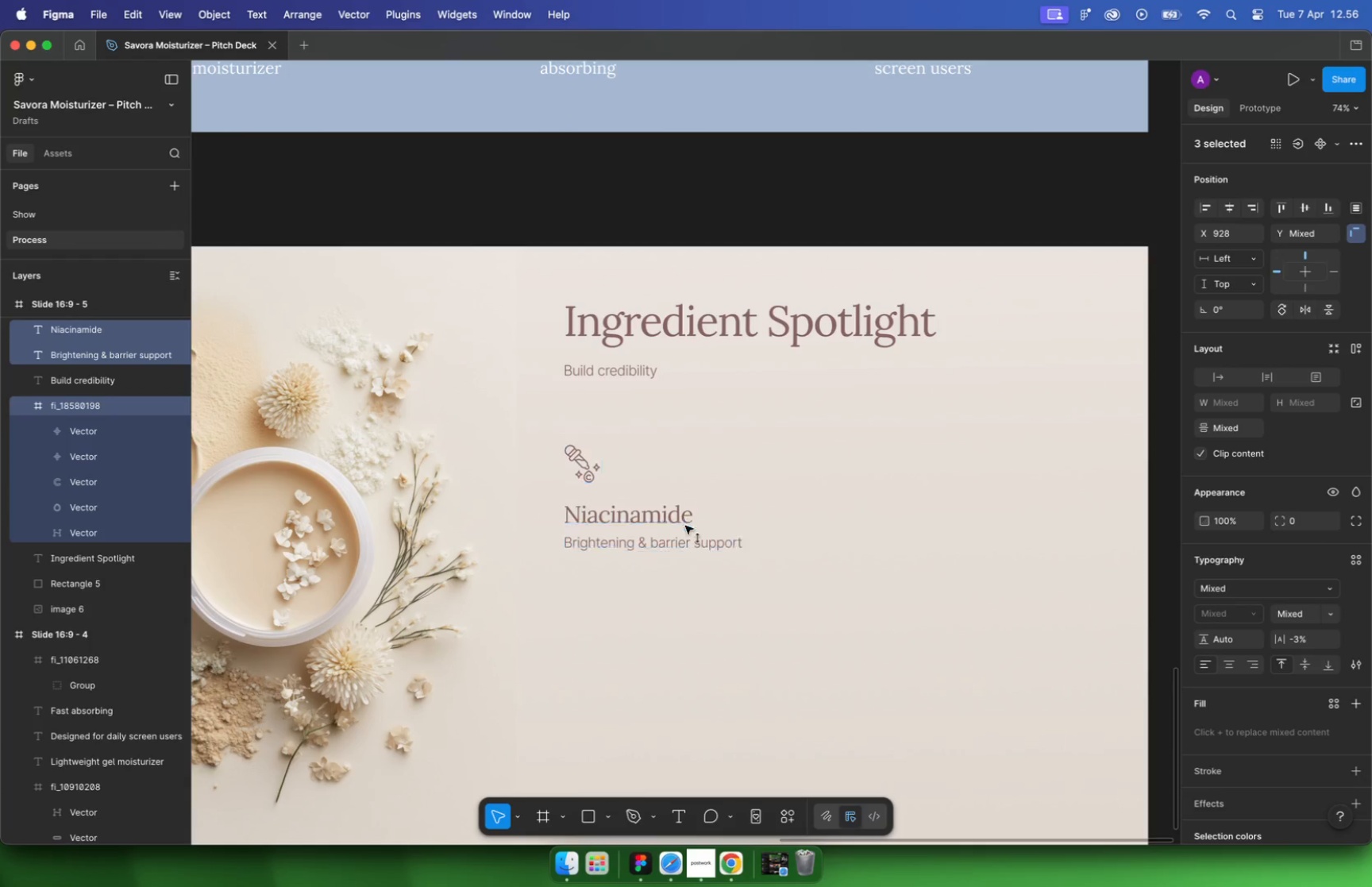 
hold_key(key=OptionLeft, duration=1.67)
 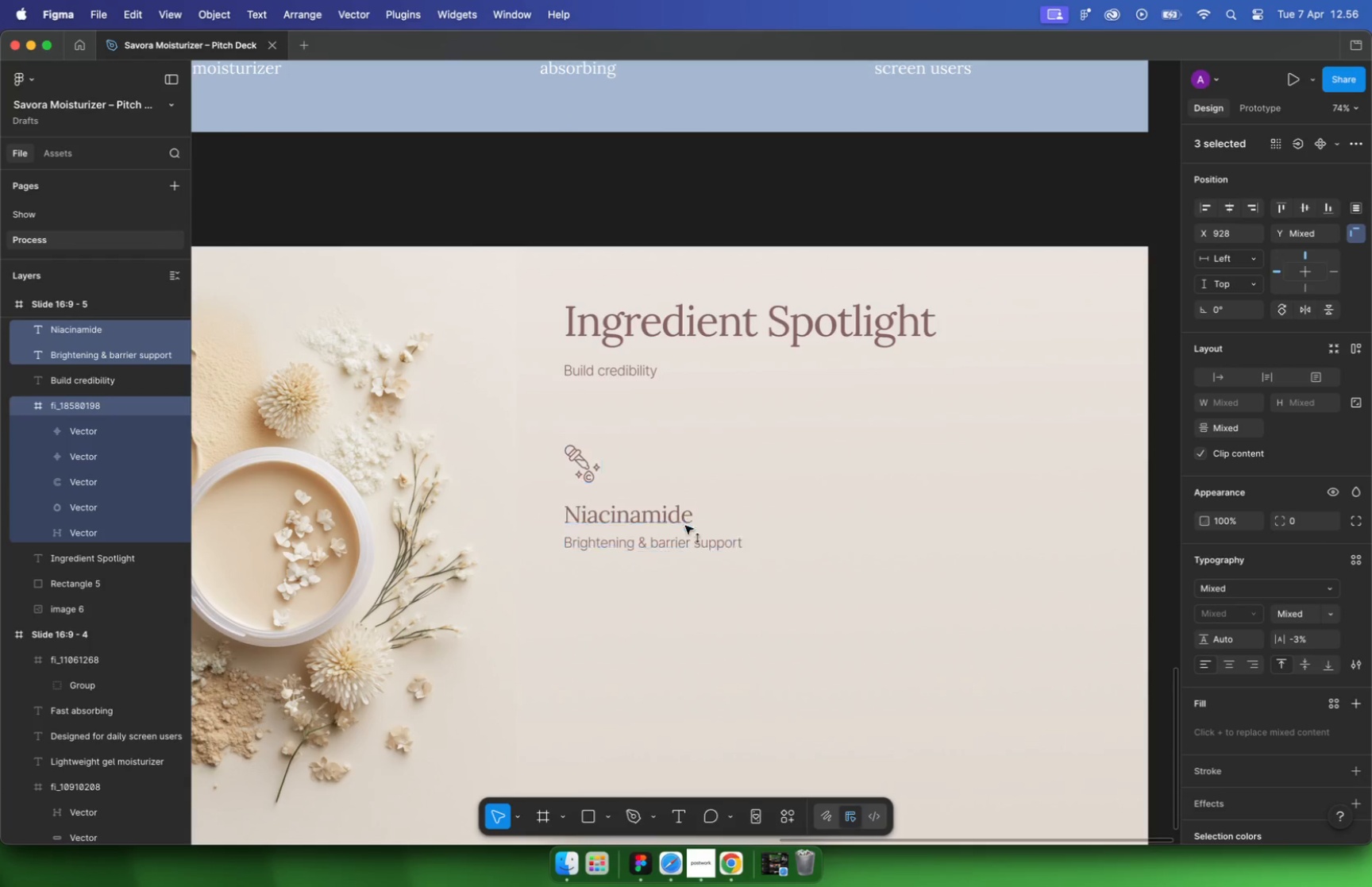 
hold_key(key=CommandLeft, duration=1.27)
scroll: coordinate [643, 536], scroll_direction: down, amount: 5.0
 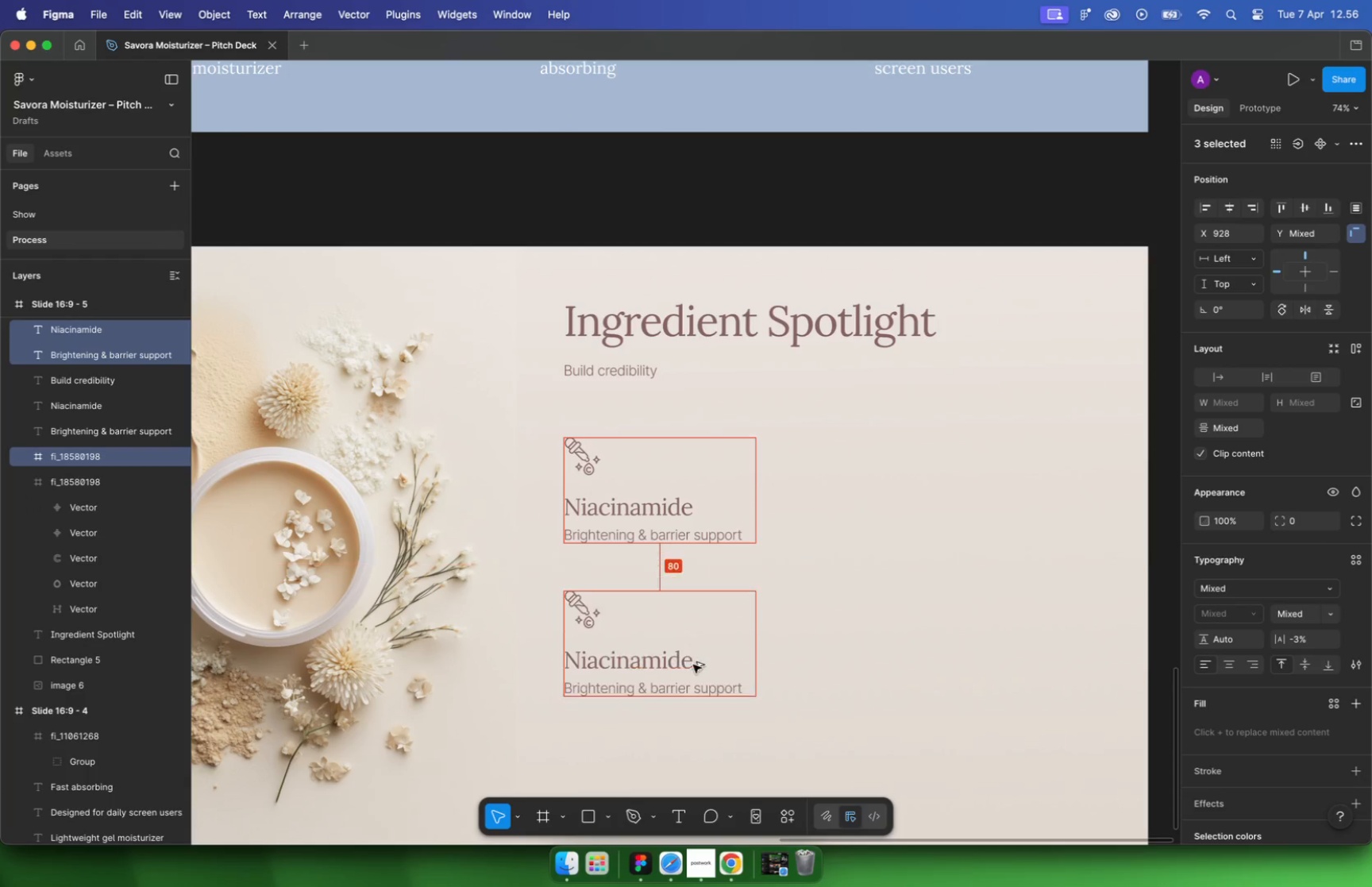 
scroll: coordinate [654, 583], scroll_direction: up, amount: 5.0
 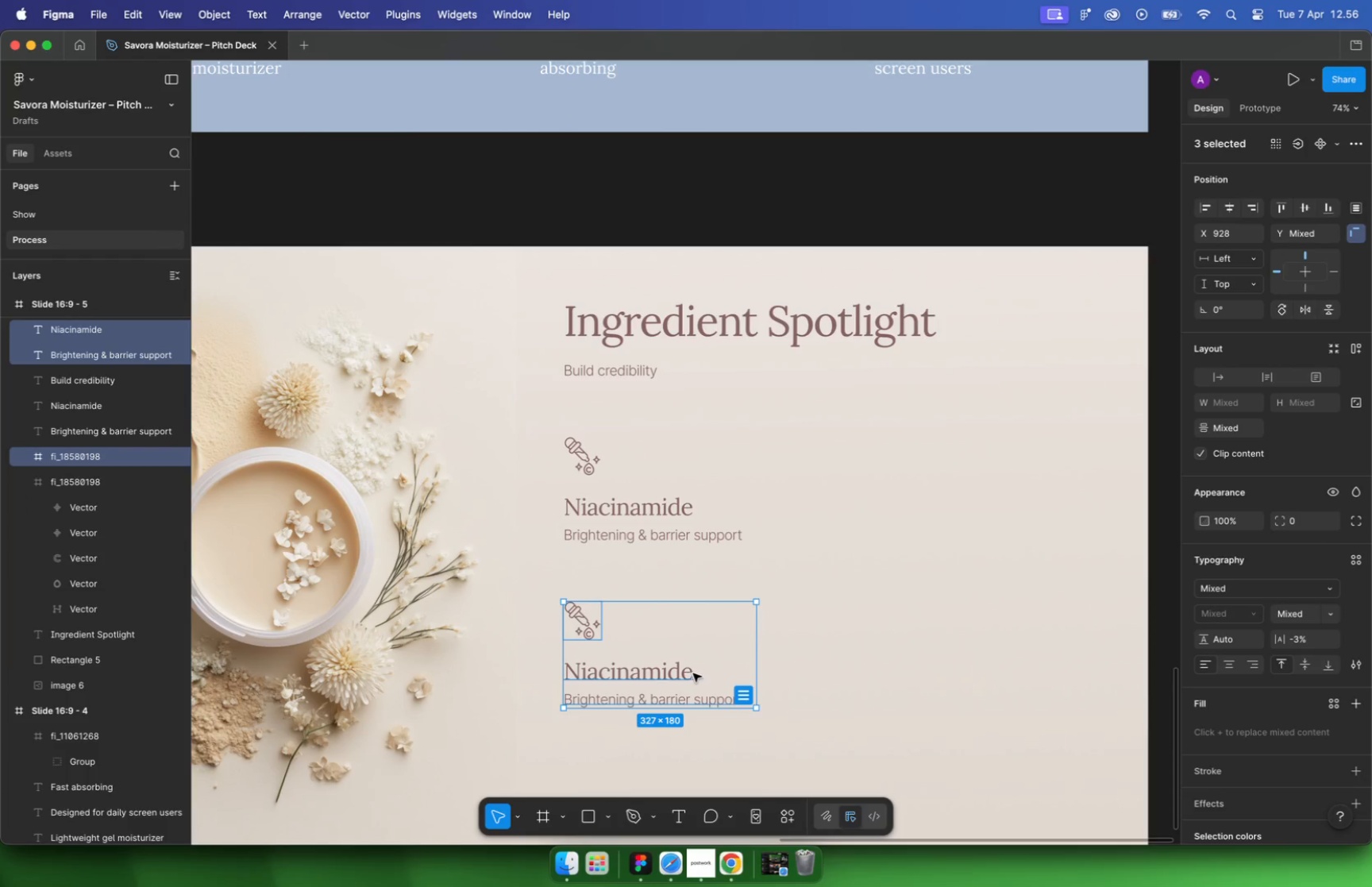 
hold_key(key=CommandLeft, duration=0.46)
scroll: coordinate [614, 443], scroll_direction: down, amount: 4.0
 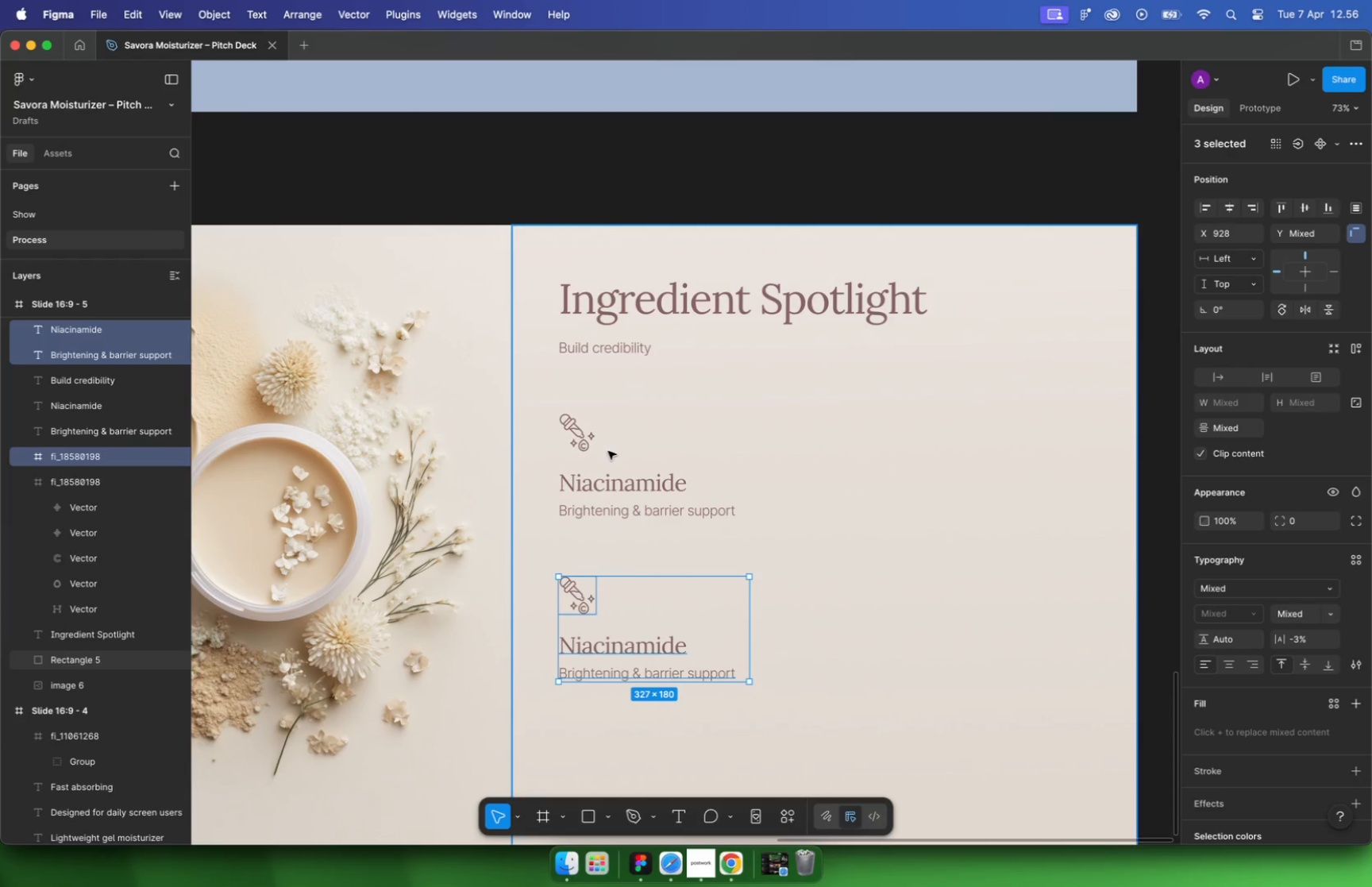 
left_click([981, 437])
 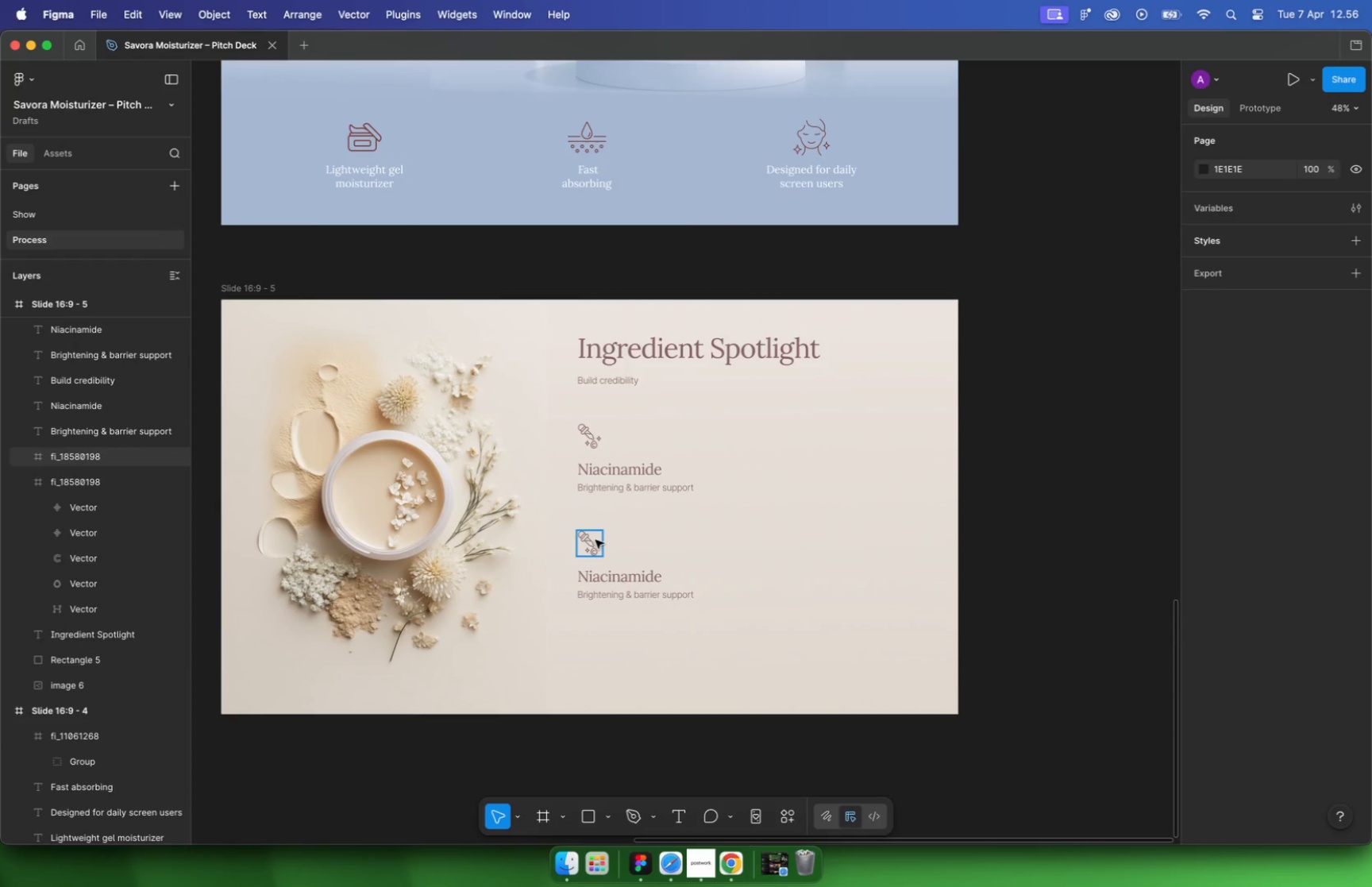 
wait(10.62)
 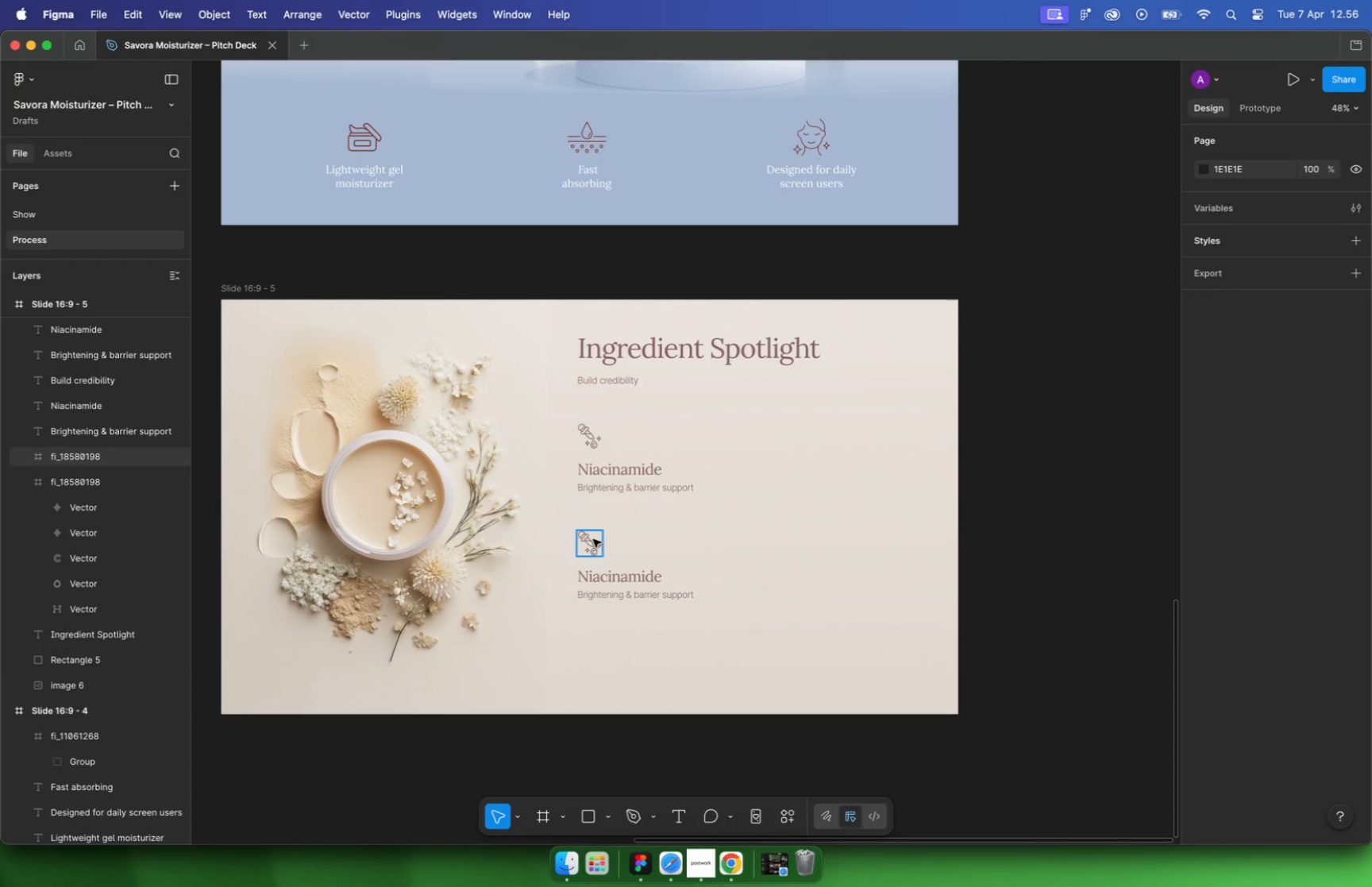 
left_click([607, 380])
 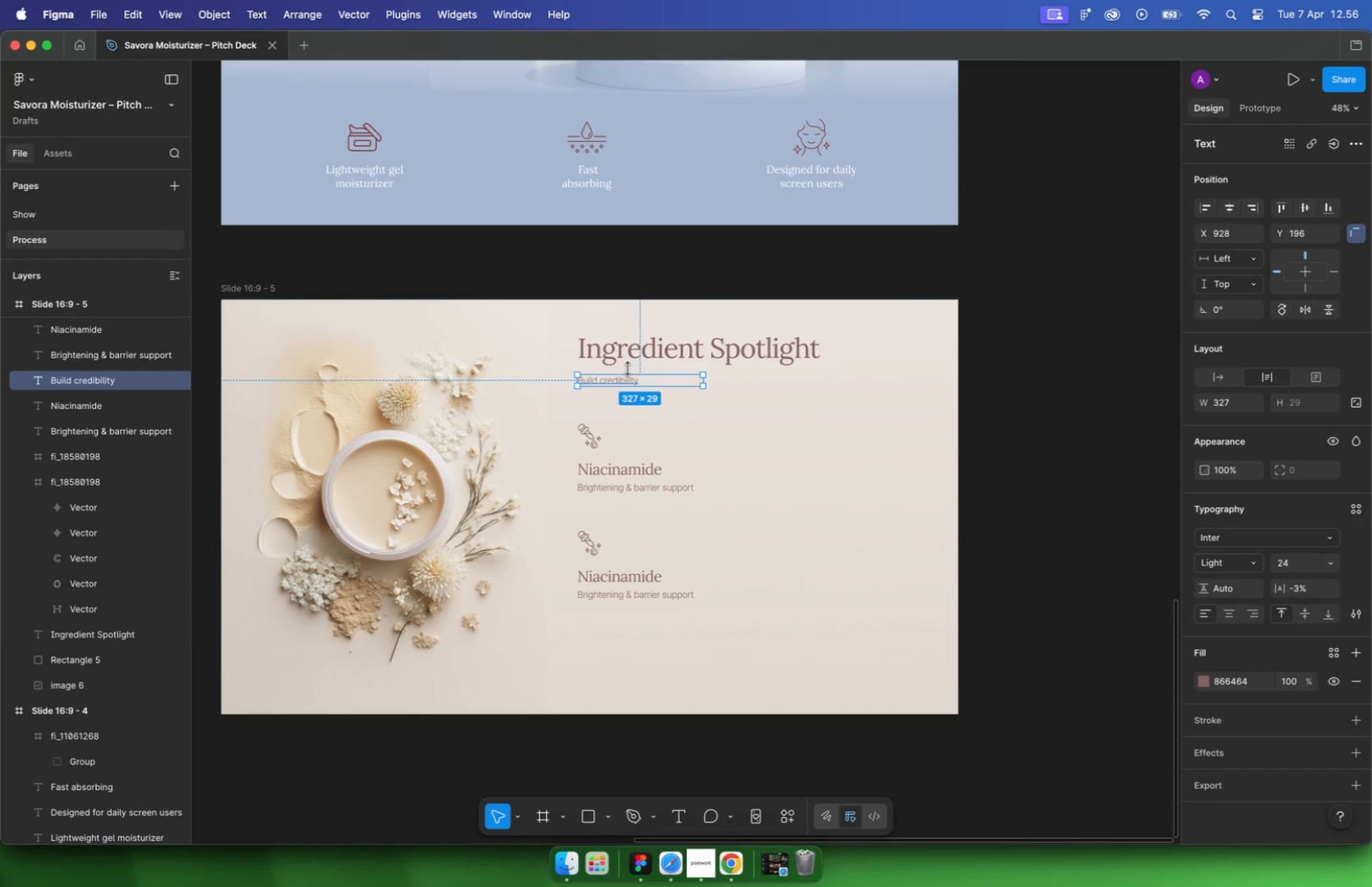 
hold_key(key=ShiftLeft, duration=0.34)
double_click([652, 355])
 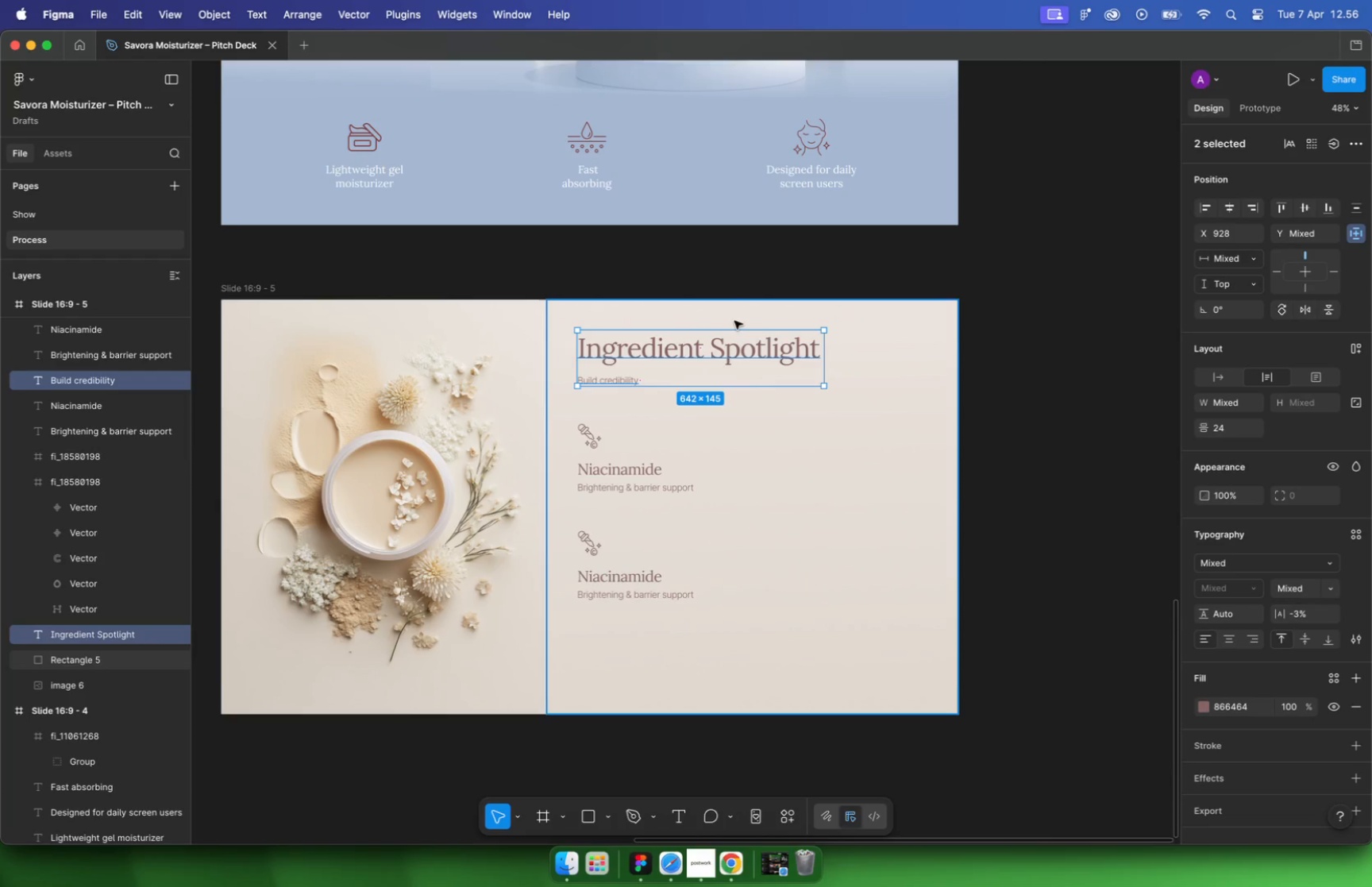 
hold_key(key=OptionLeft, duration=0.86)
 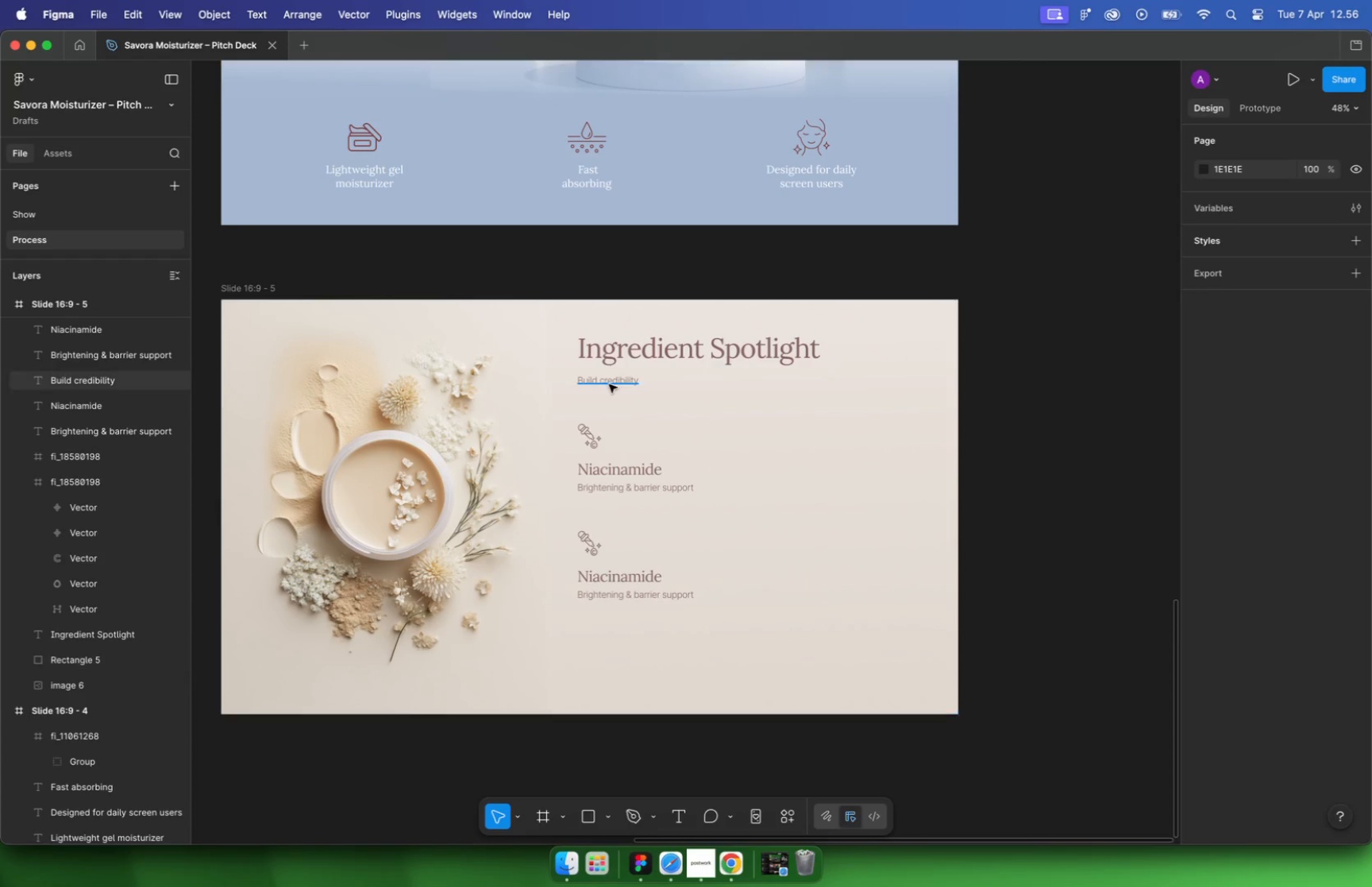 
left_click([1301, 565])
 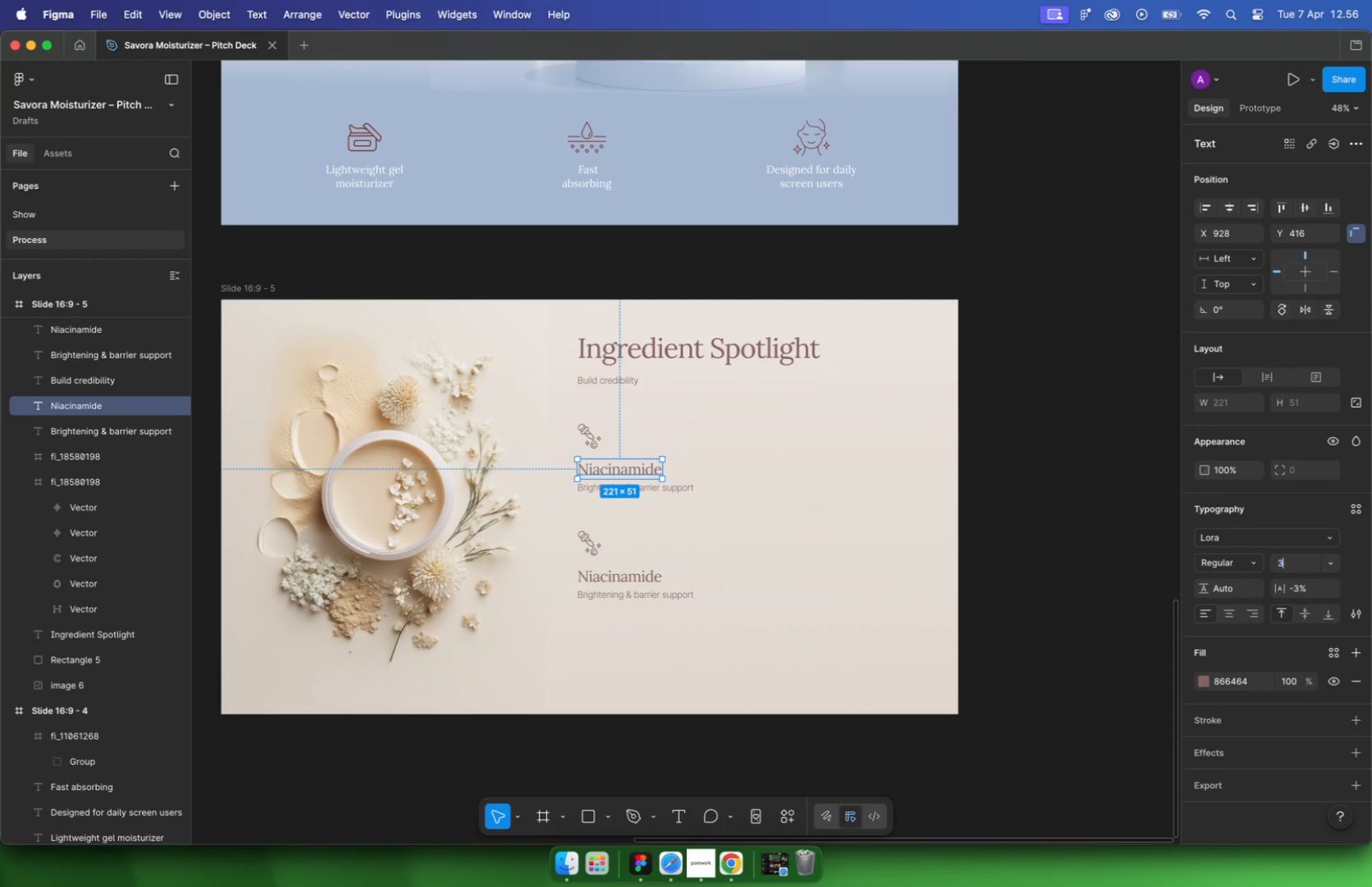 
type(32)
 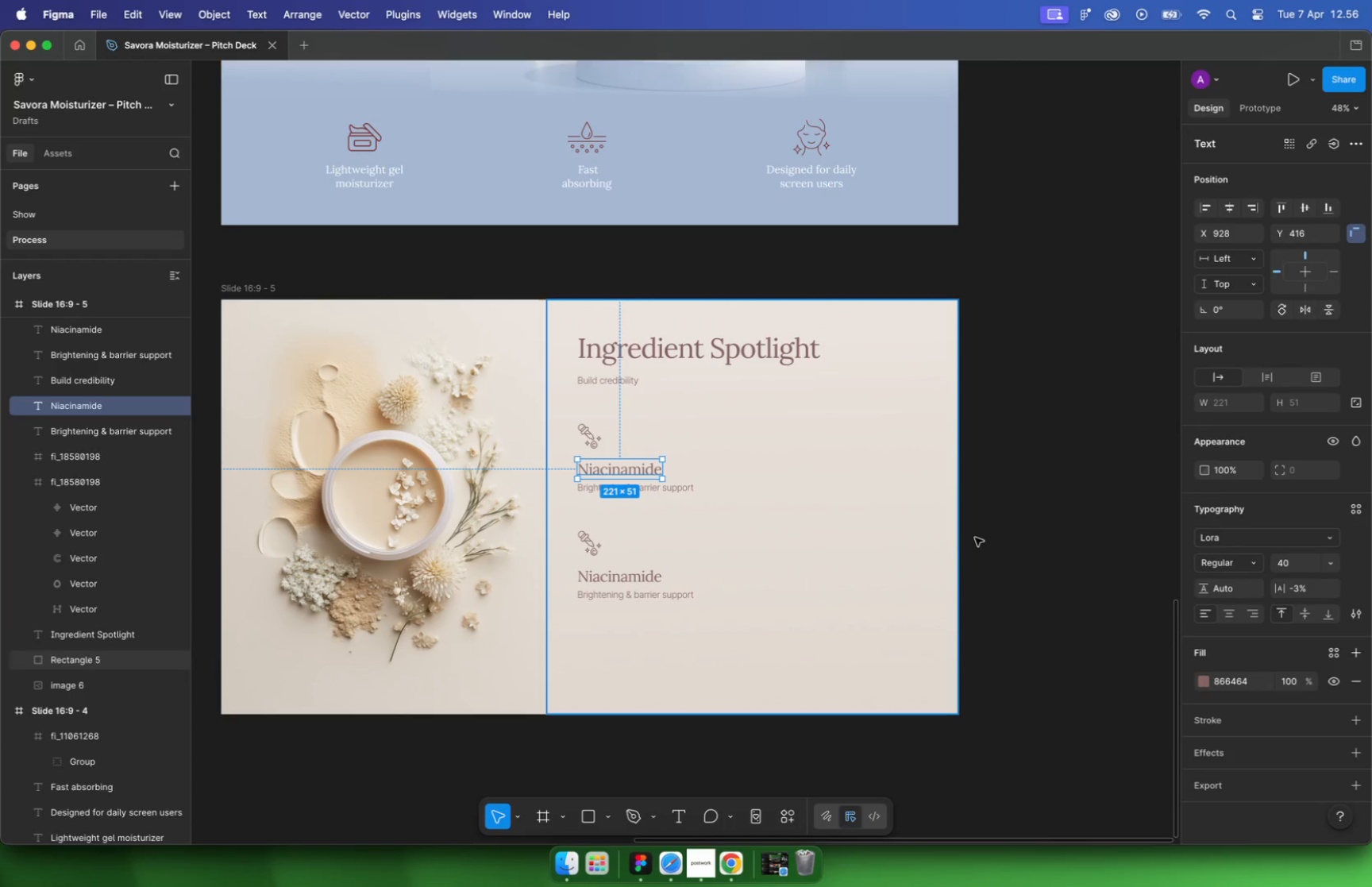 
key(Enter)
 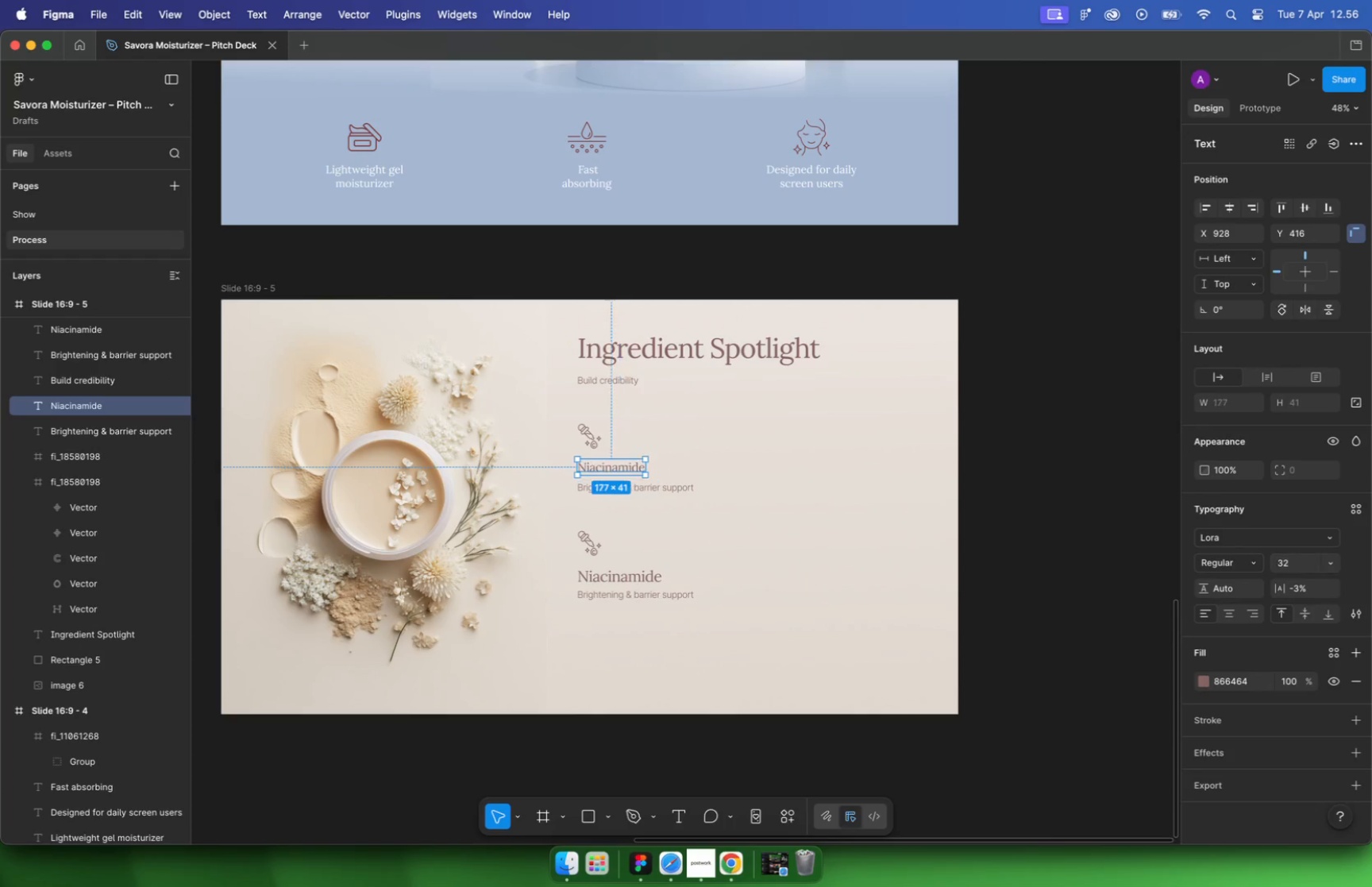 
hold_key(key=CommandLeft, duration=0.53)
scroll: coordinate [643, 453], scroll_direction: up, amount: 15.0
 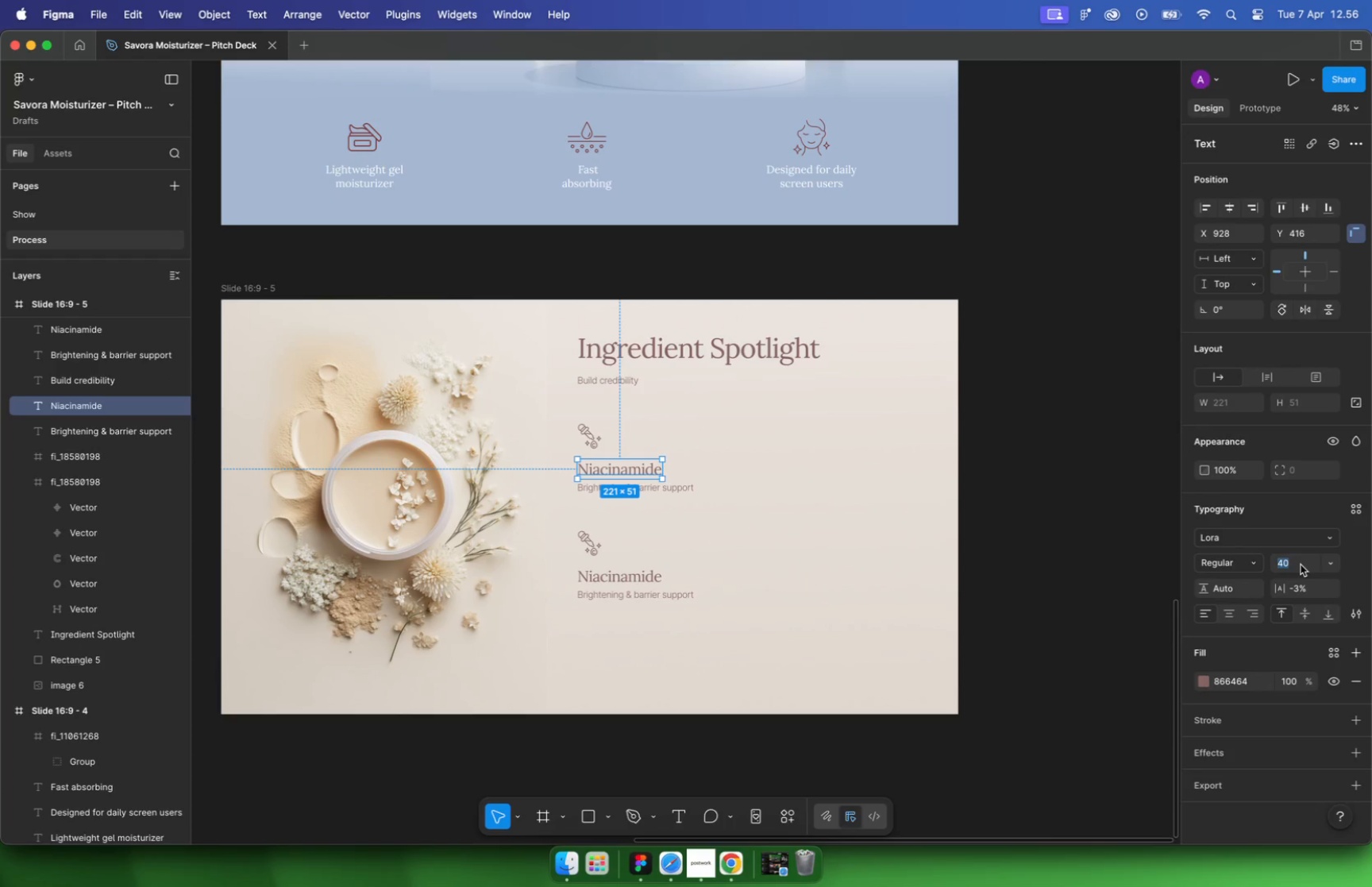 
left_click([663, 551])
 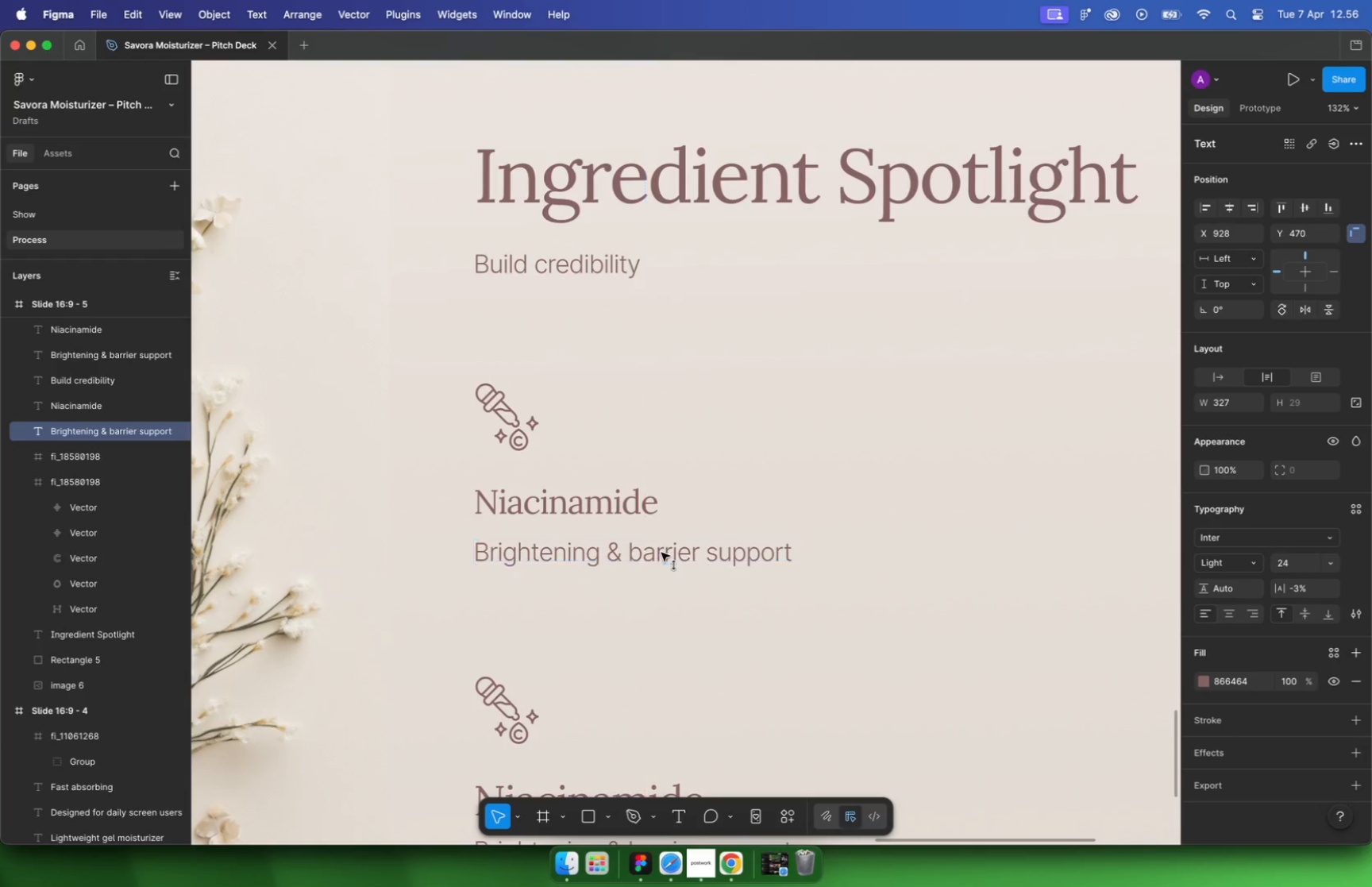 
left_click_drag(start_coordinate=[663, 557], to_coordinate=[661, 545])
 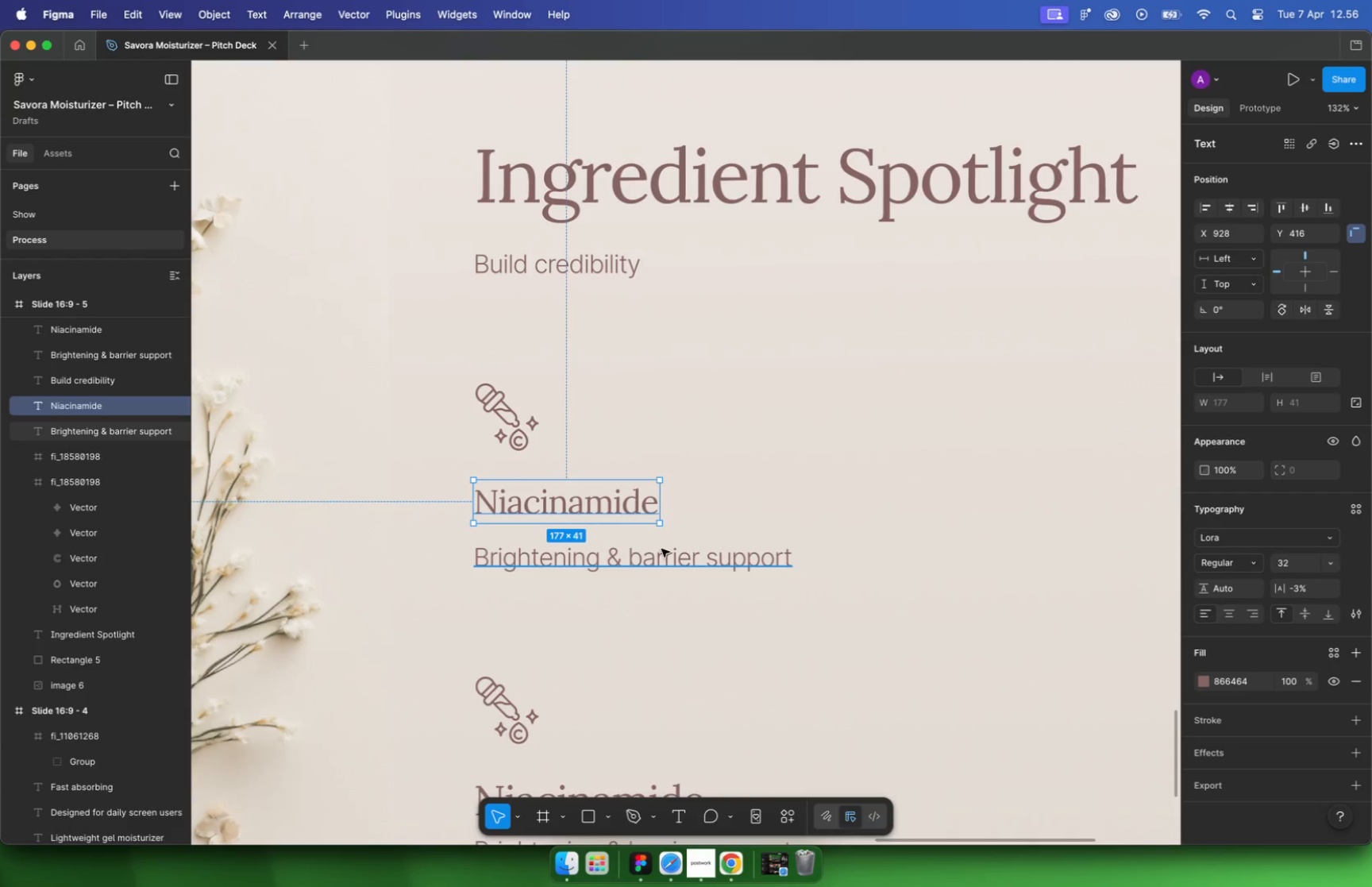 
hold_key(key=ShiftLeft, duration=1.11)
 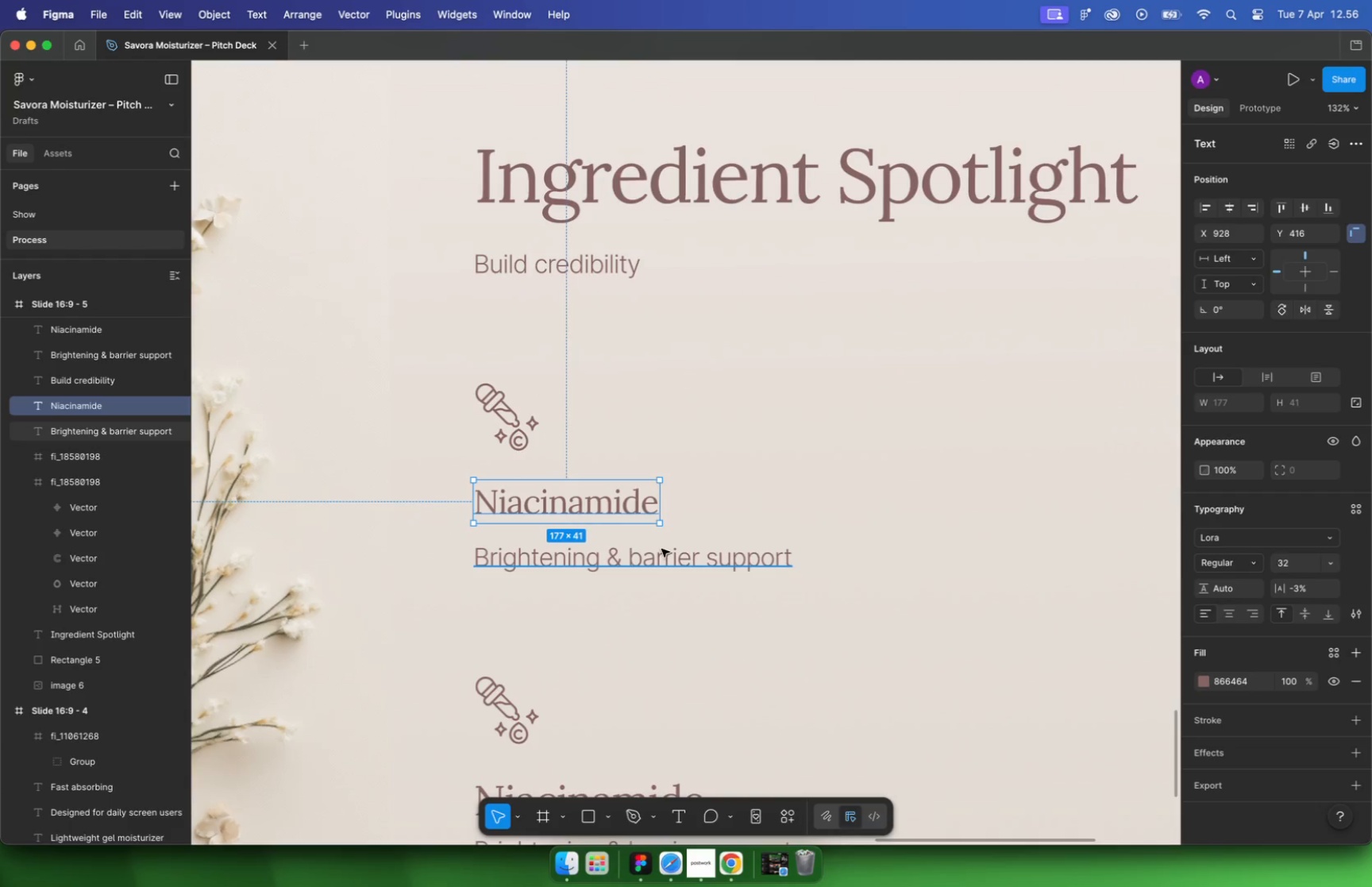 
left_click([1289, 563])
 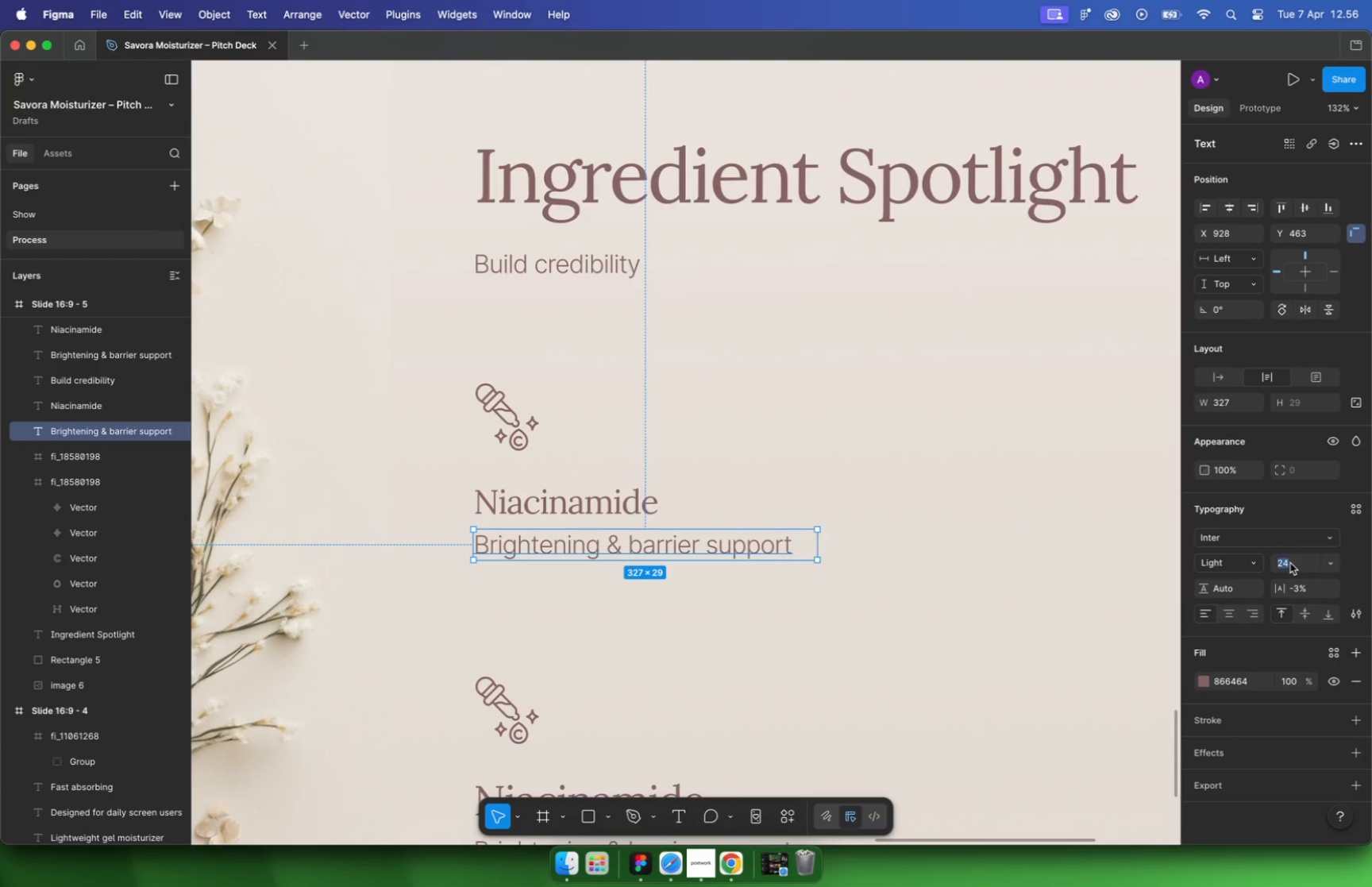 
type(20)
 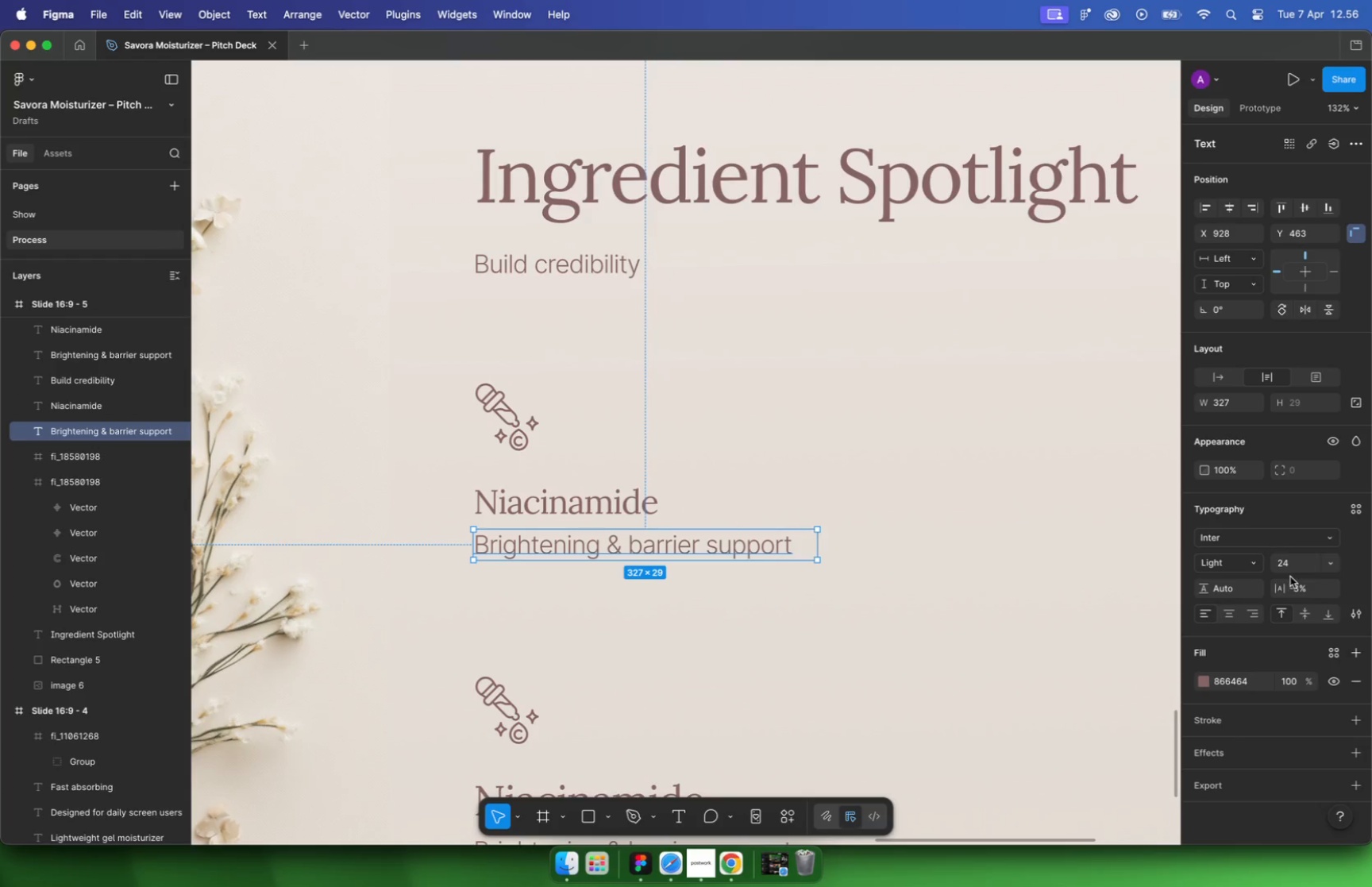 
key(Enter)
 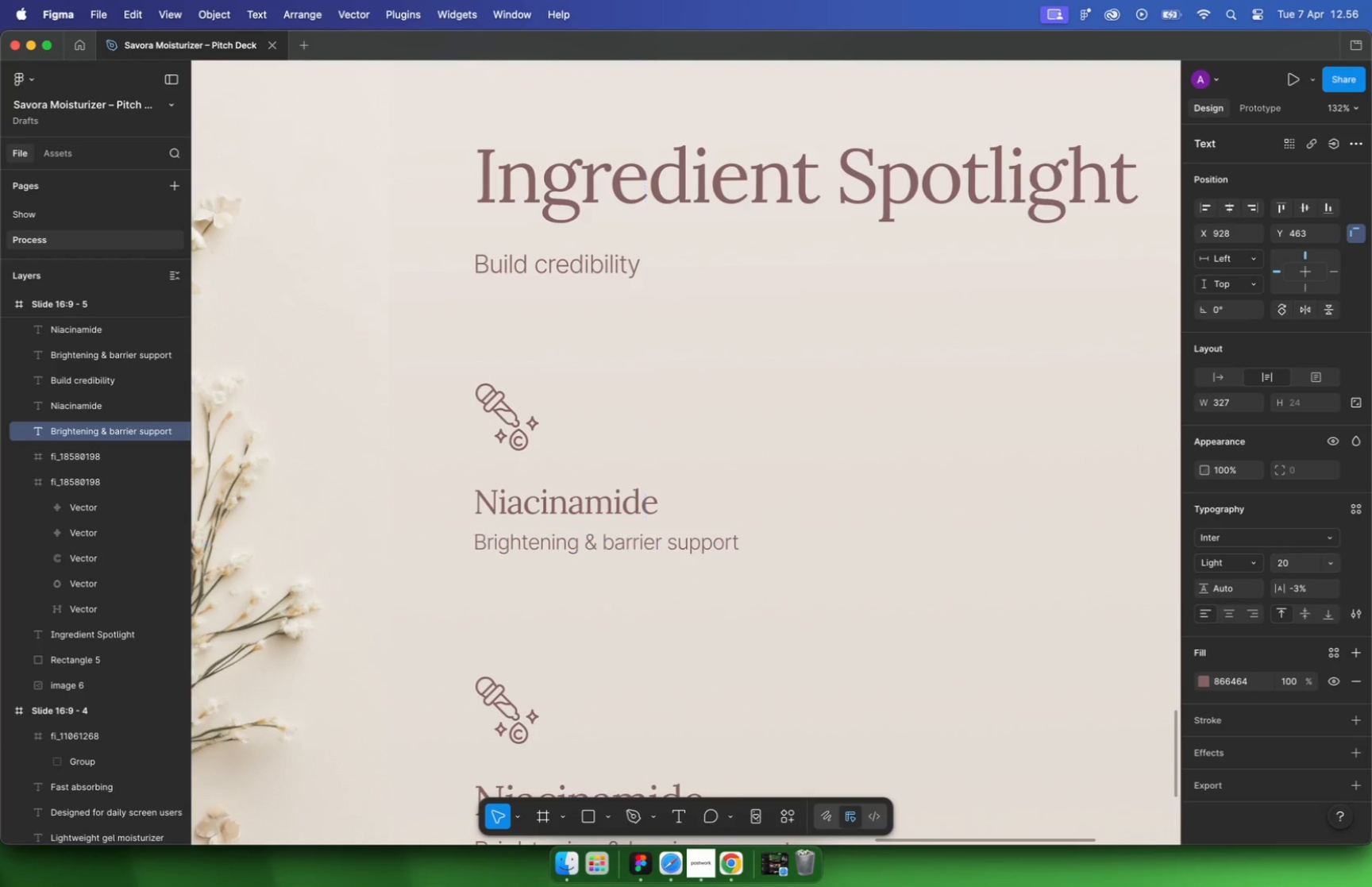 
hold_key(key=CommandLeft, duration=0.45)
scroll: coordinate [775, 550], scroll_direction: down, amount: 5.0
 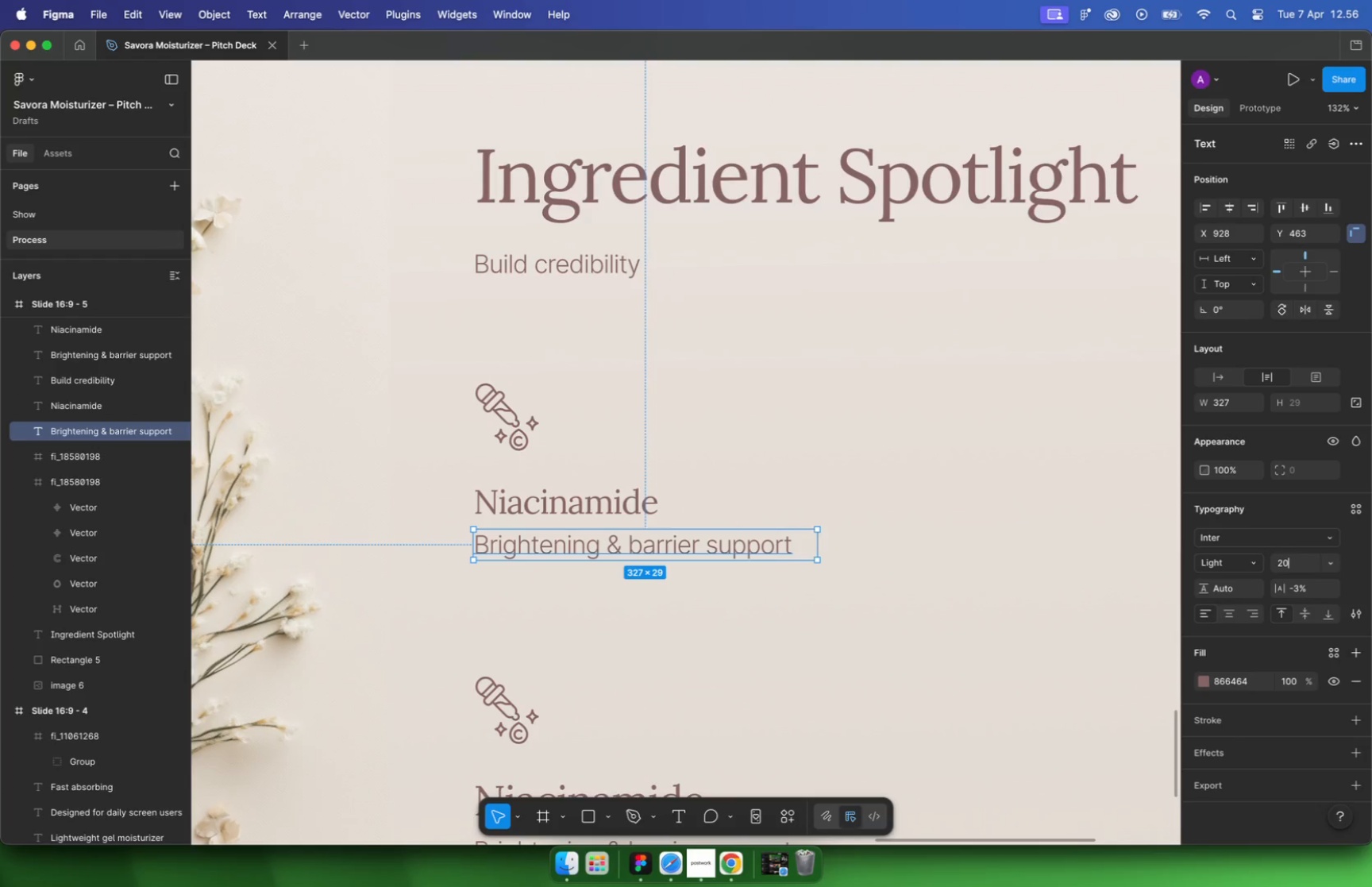 
left_click([599, 641])
 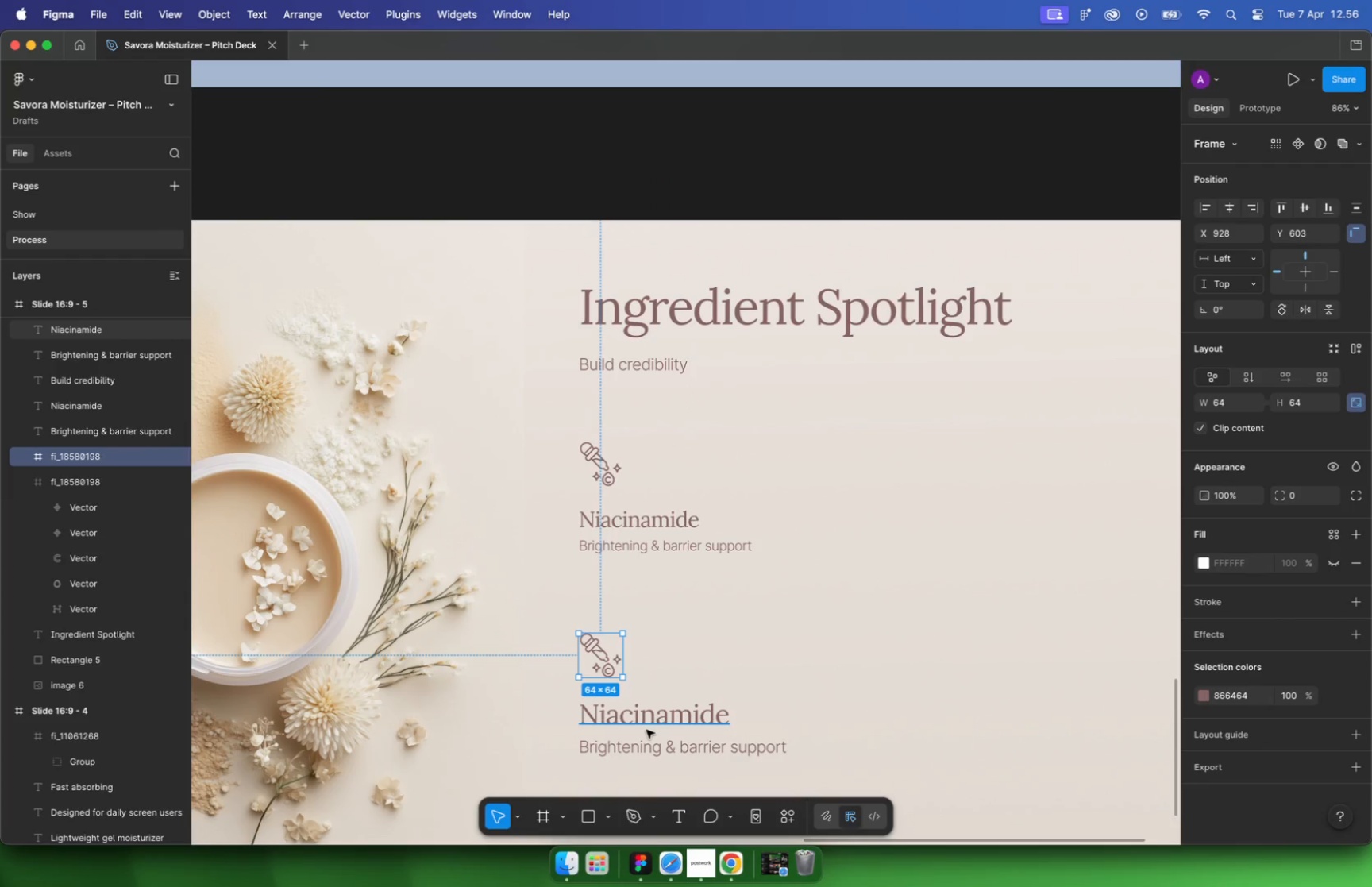 
hold_key(key=ShiftLeft, duration=0.82)
double_click([646, 729])
 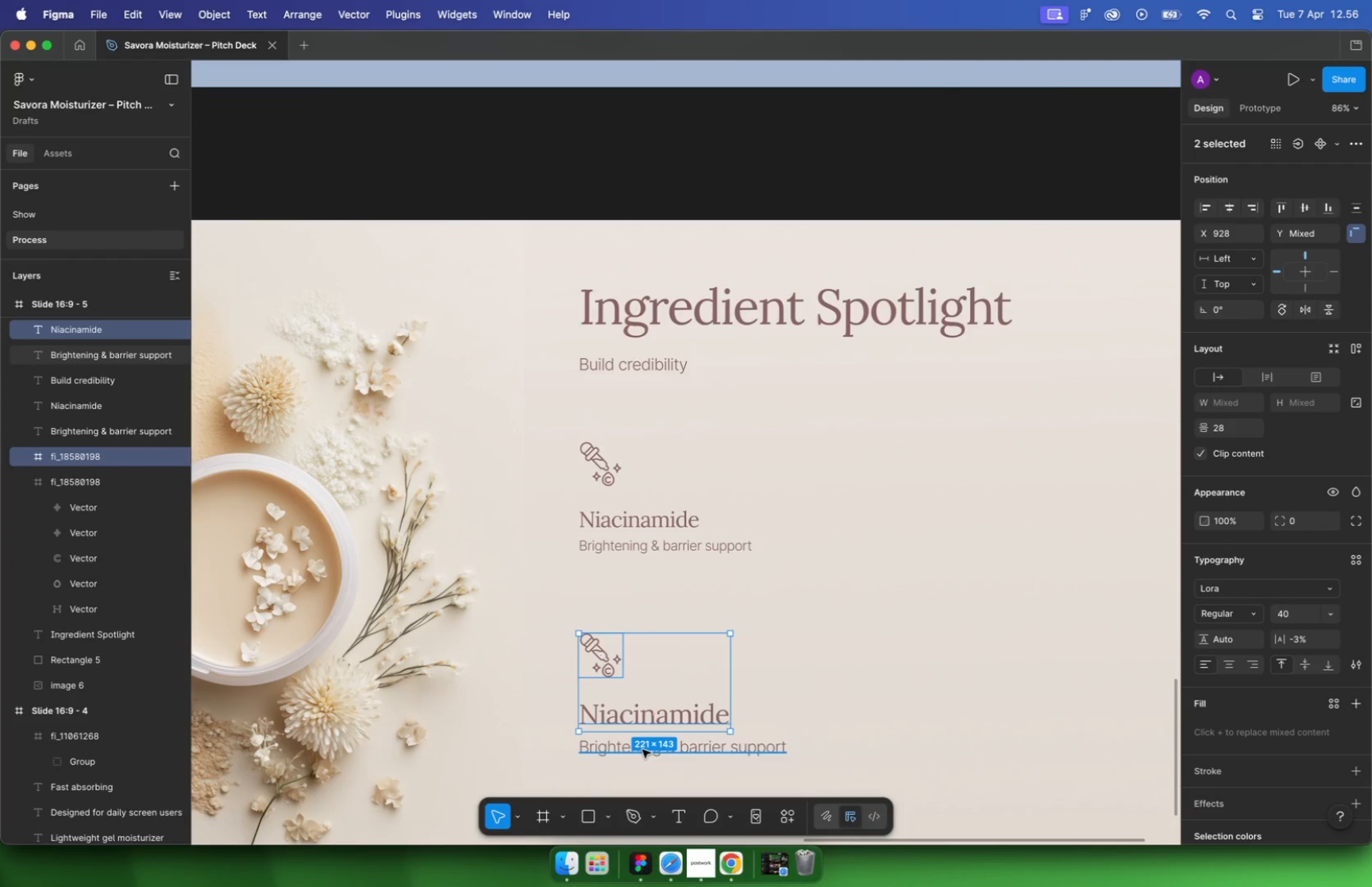 
triple_click([643, 750])
 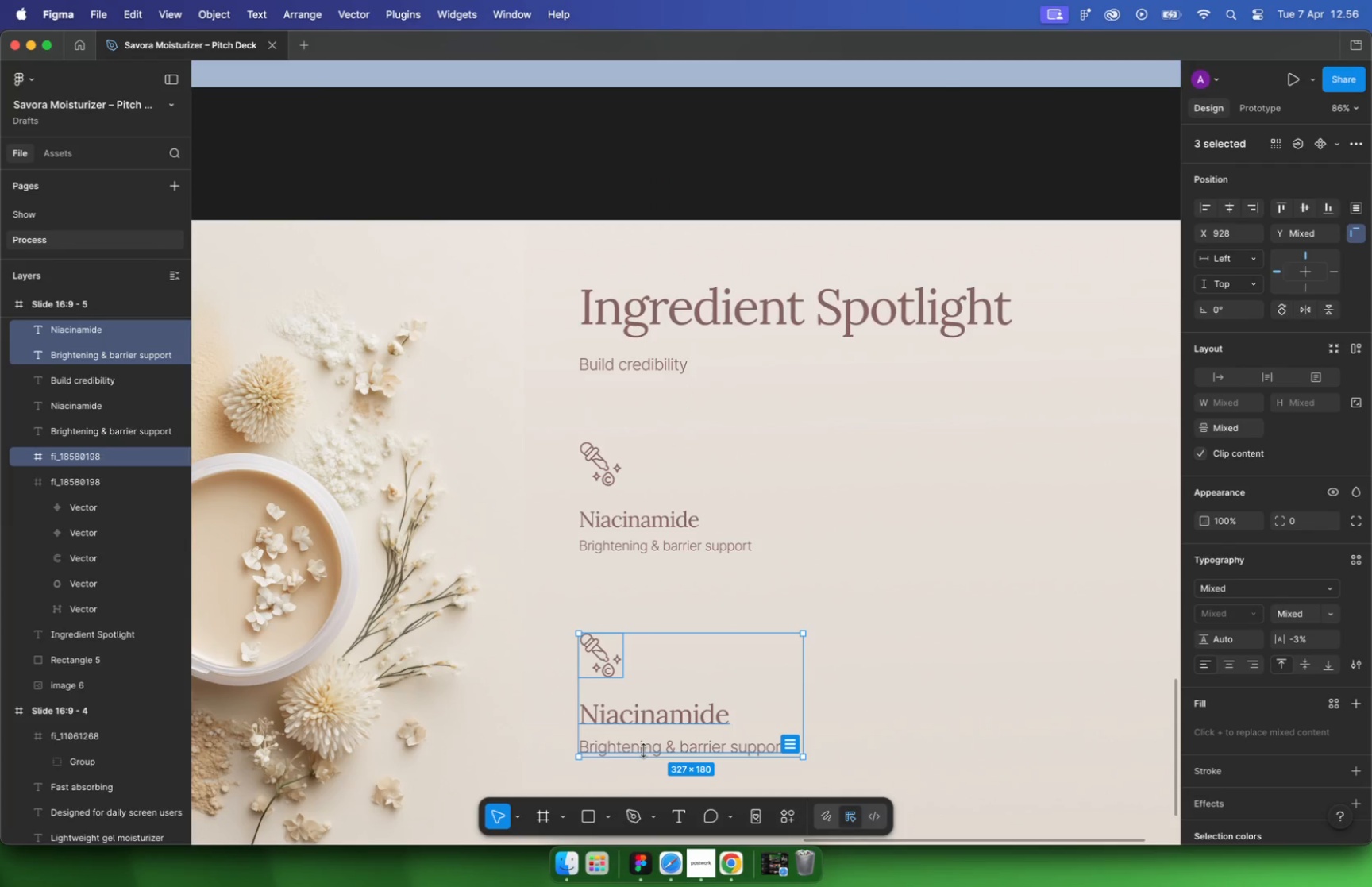 
key(Backspace)
 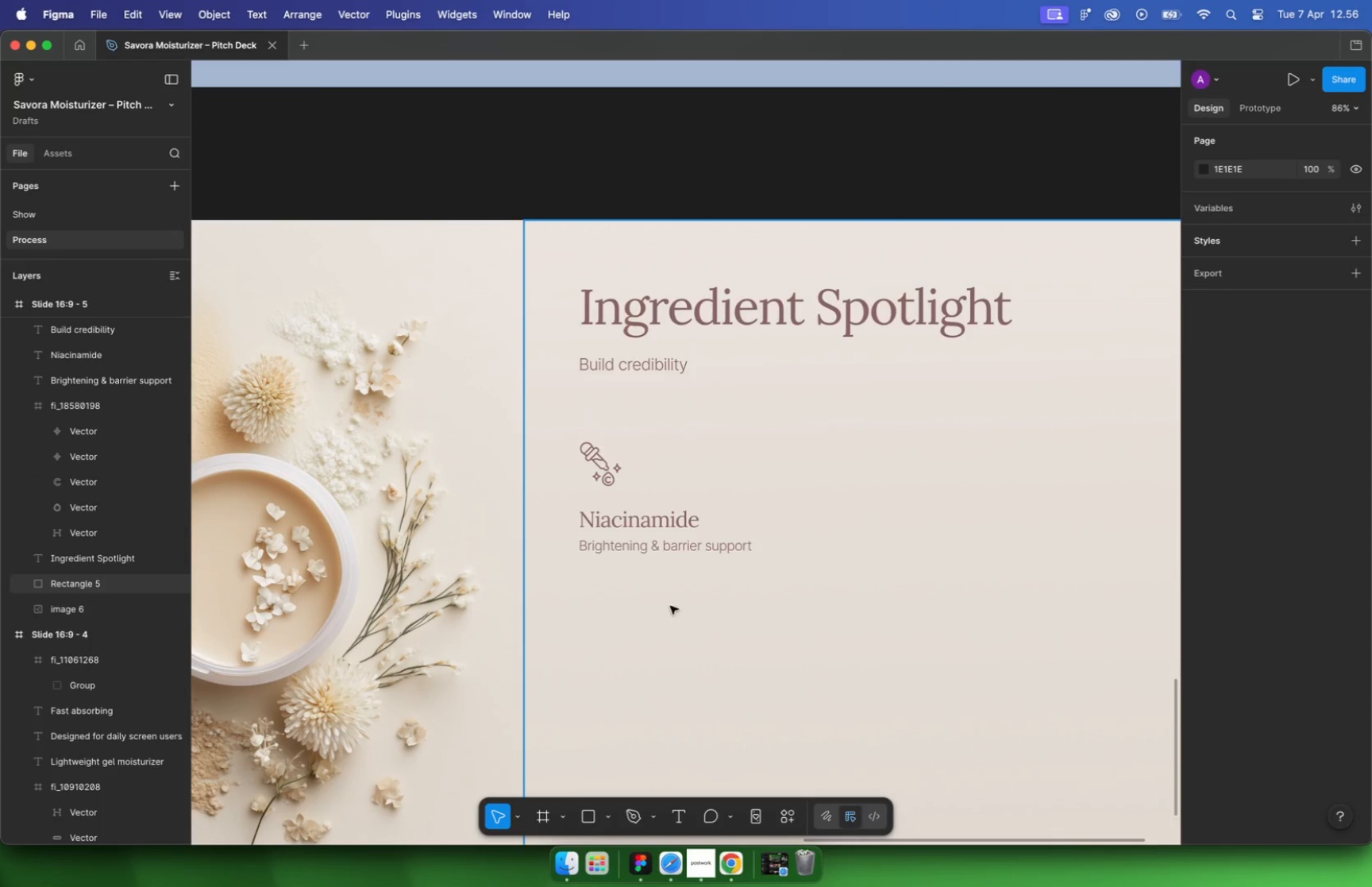 
left_click([675, 553])
 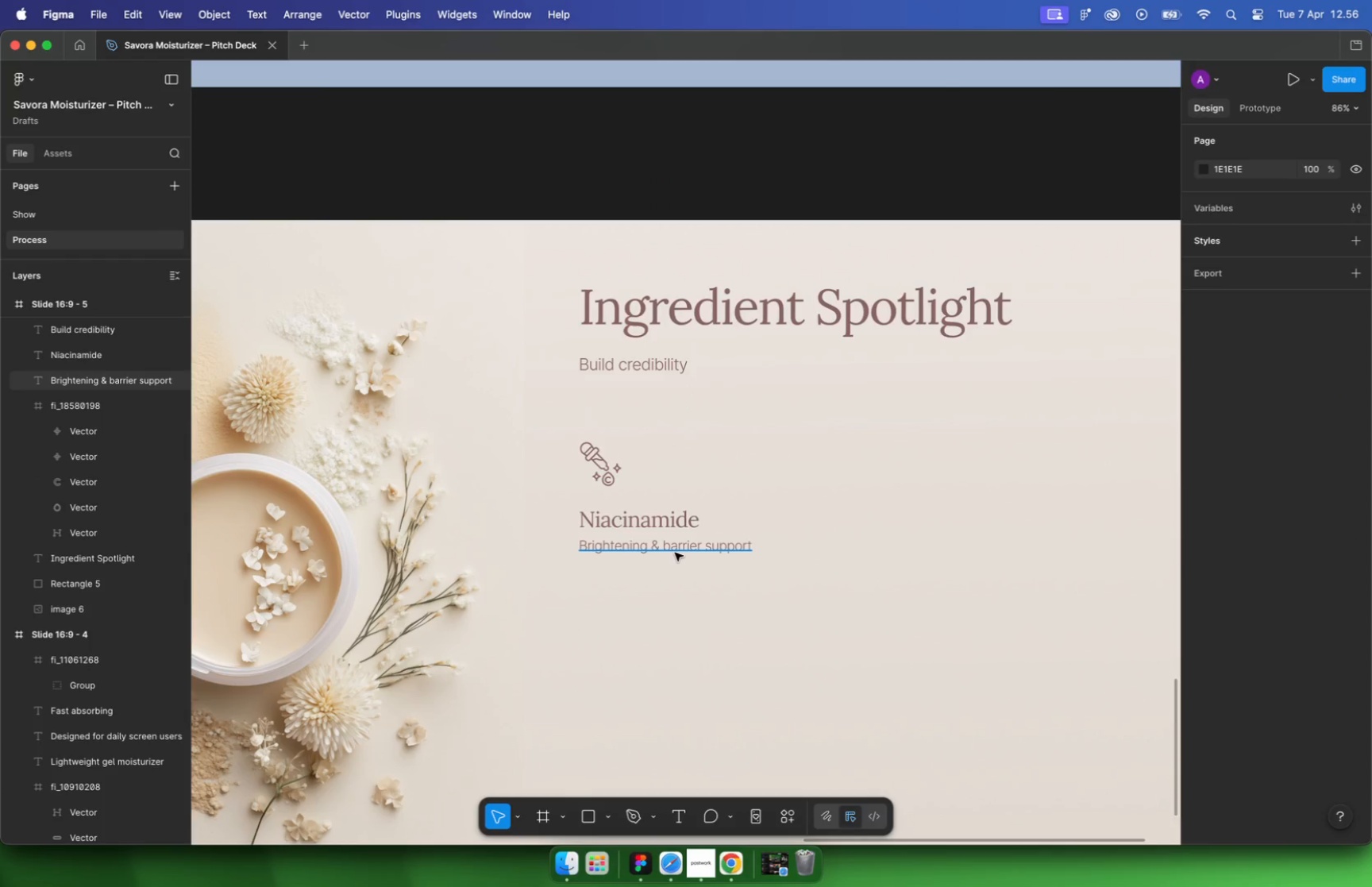 
key(Alt+ArrowDown)
 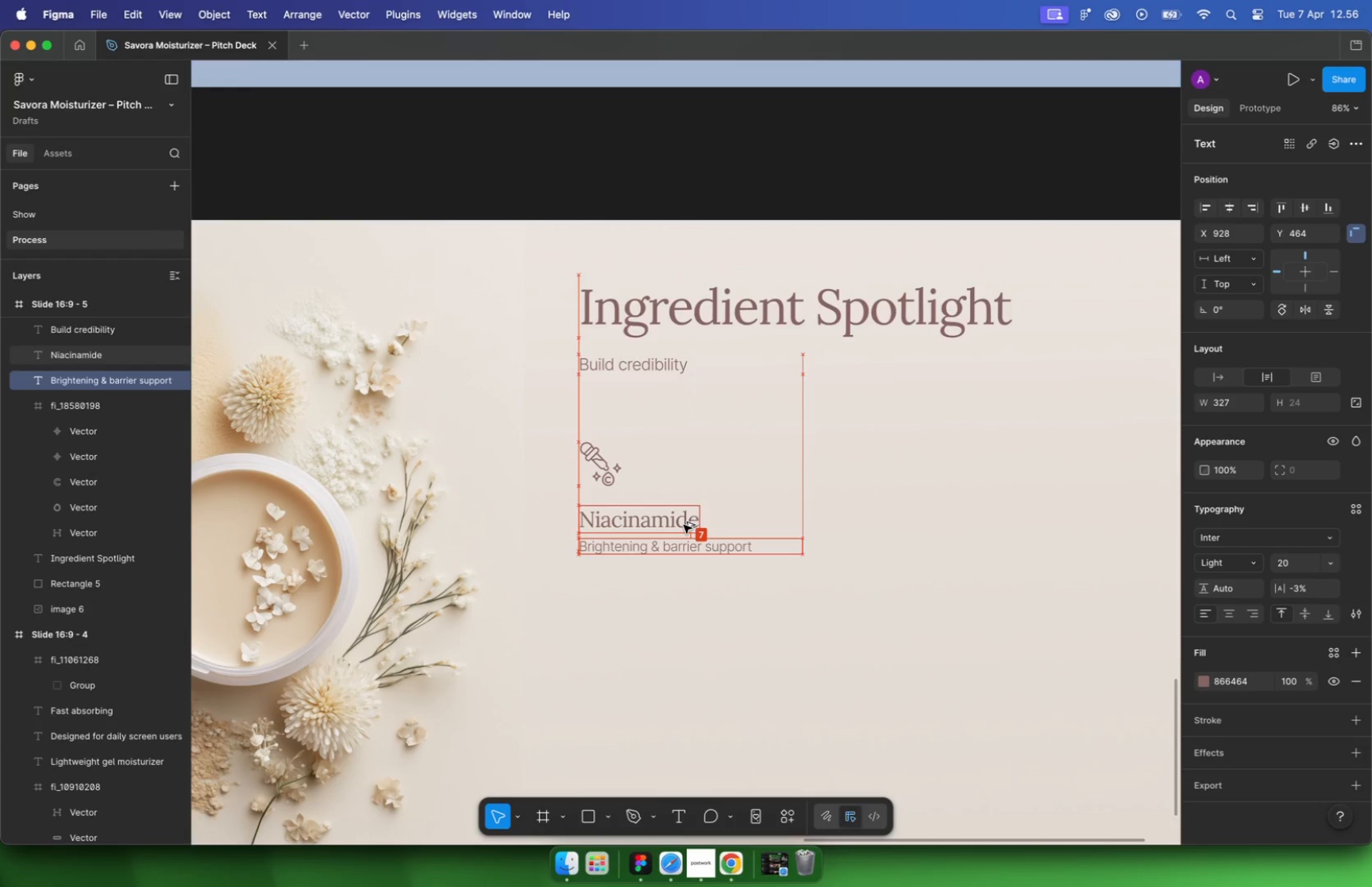 
key(Alt+ArrowDown)
 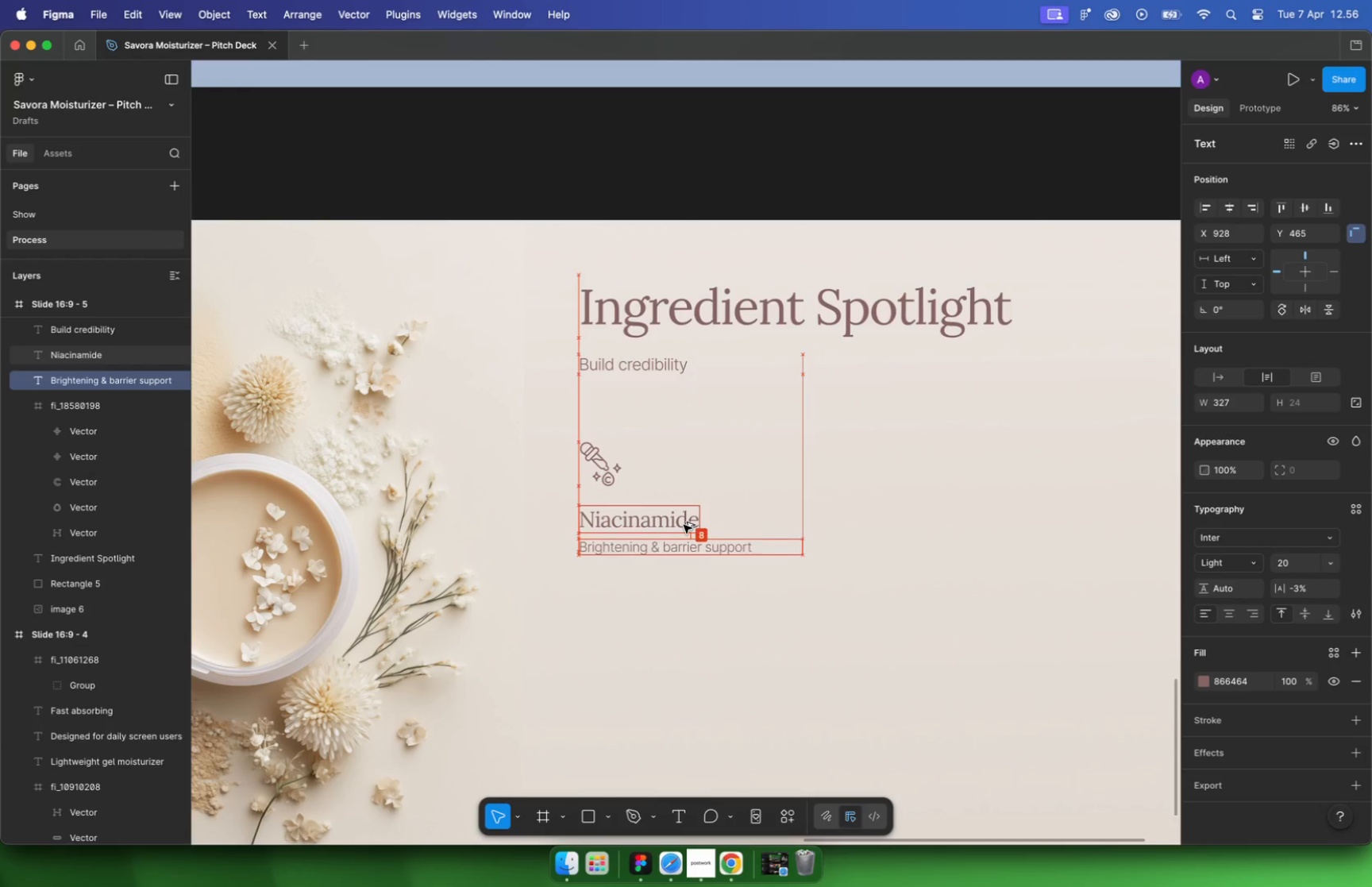 
hold_key(key=ShiftLeft, duration=1.04)
left_click([679, 523])
 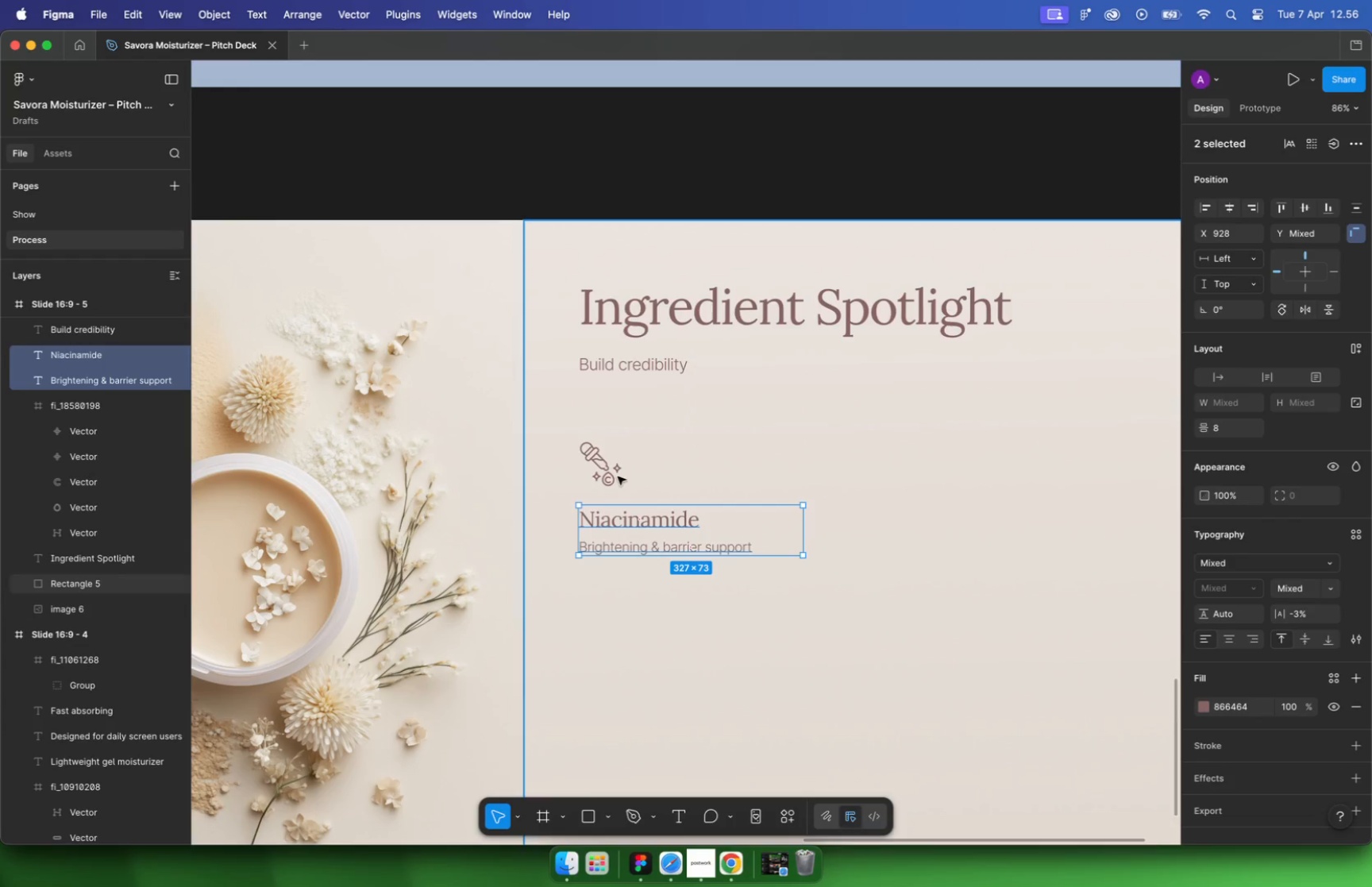 
hold_key(key=CommandLeft, duration=0.46)
scroll: coordinate [611, 459], scroll_direction: down, amount: 10.0
 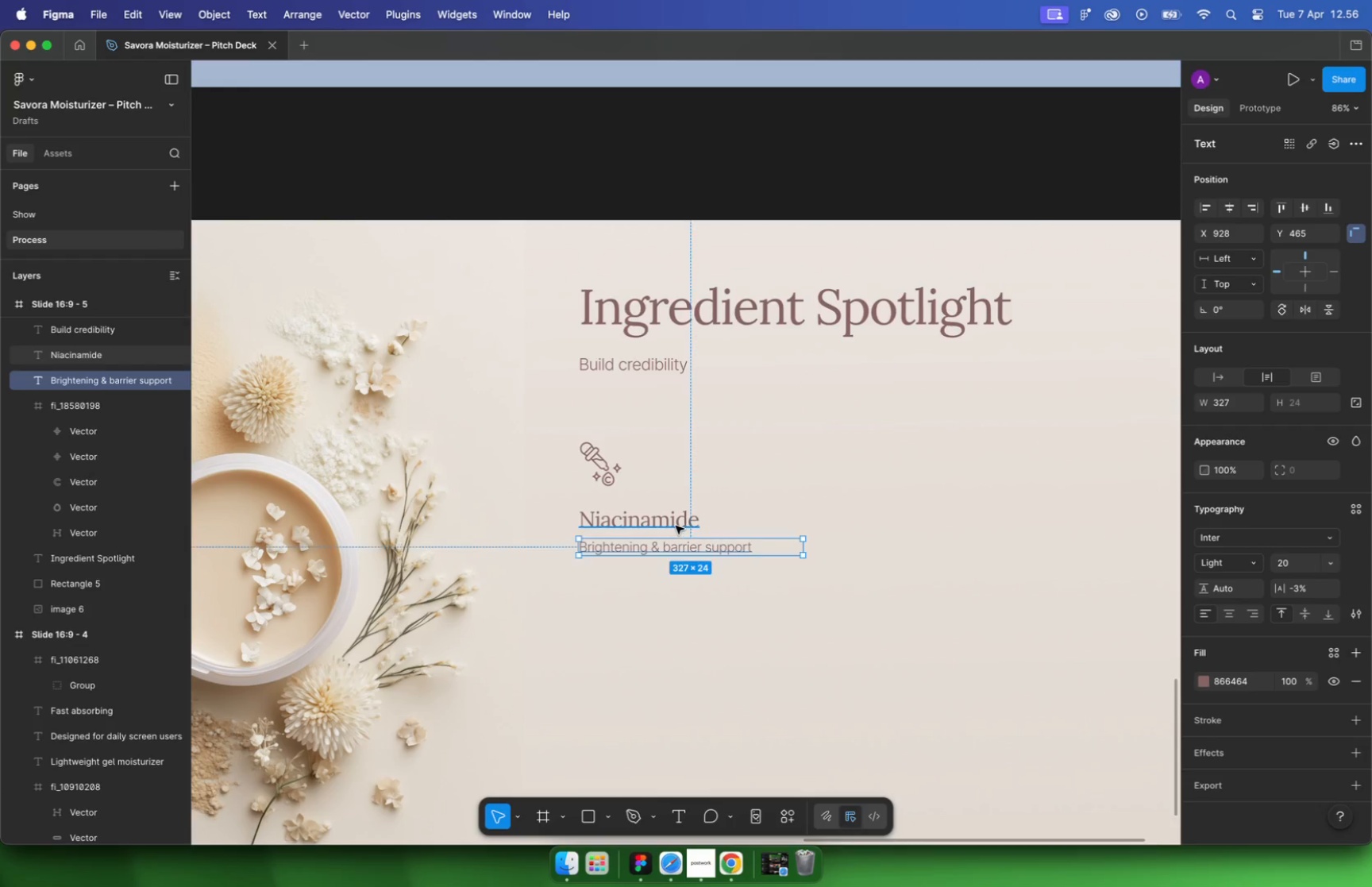 
left_click_drag(start_coordinate=[624, 487], to_coordinate=[628, 557])
 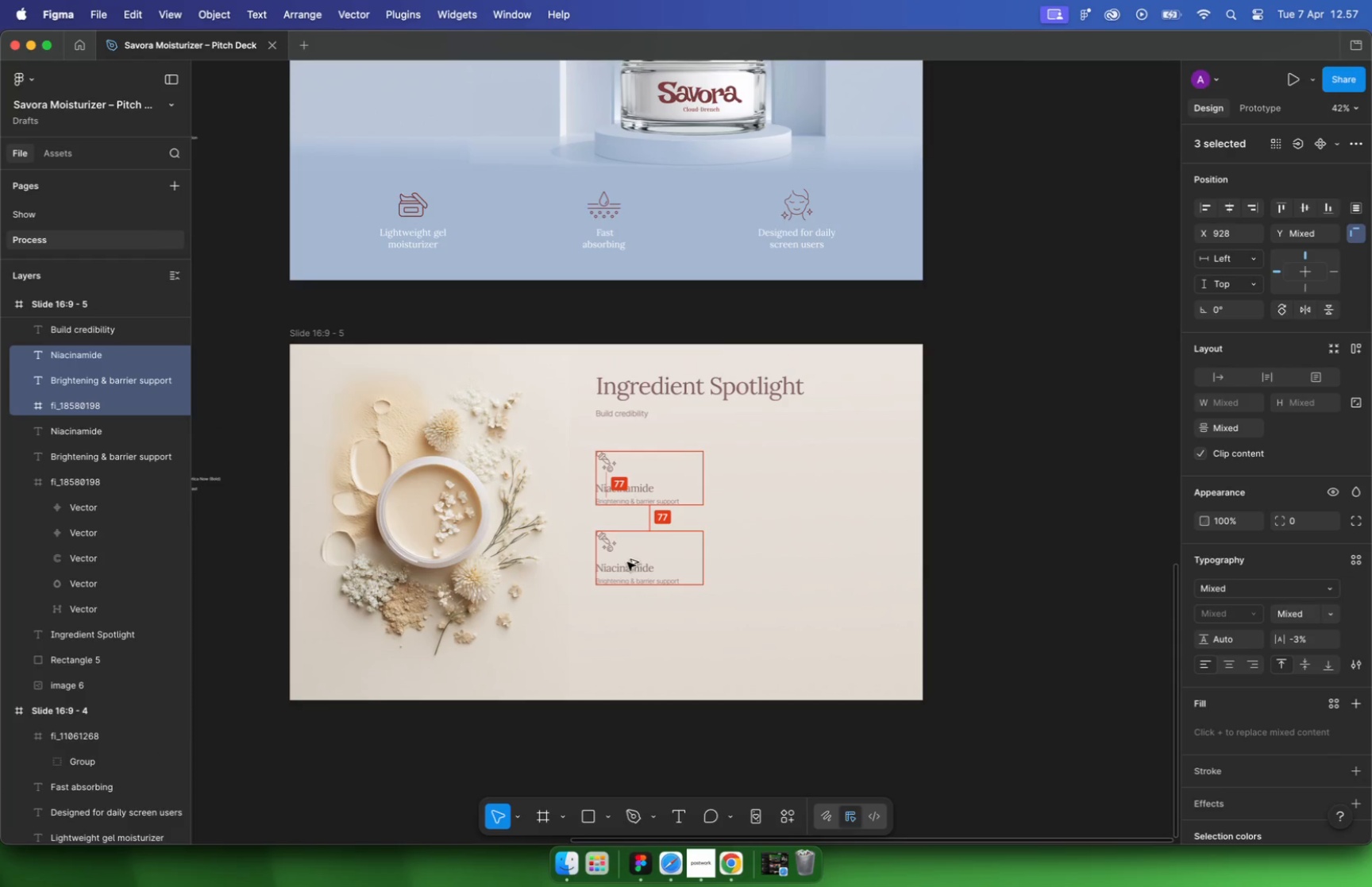 
hold_key(key=ShiftLeft, duration=2.95)
 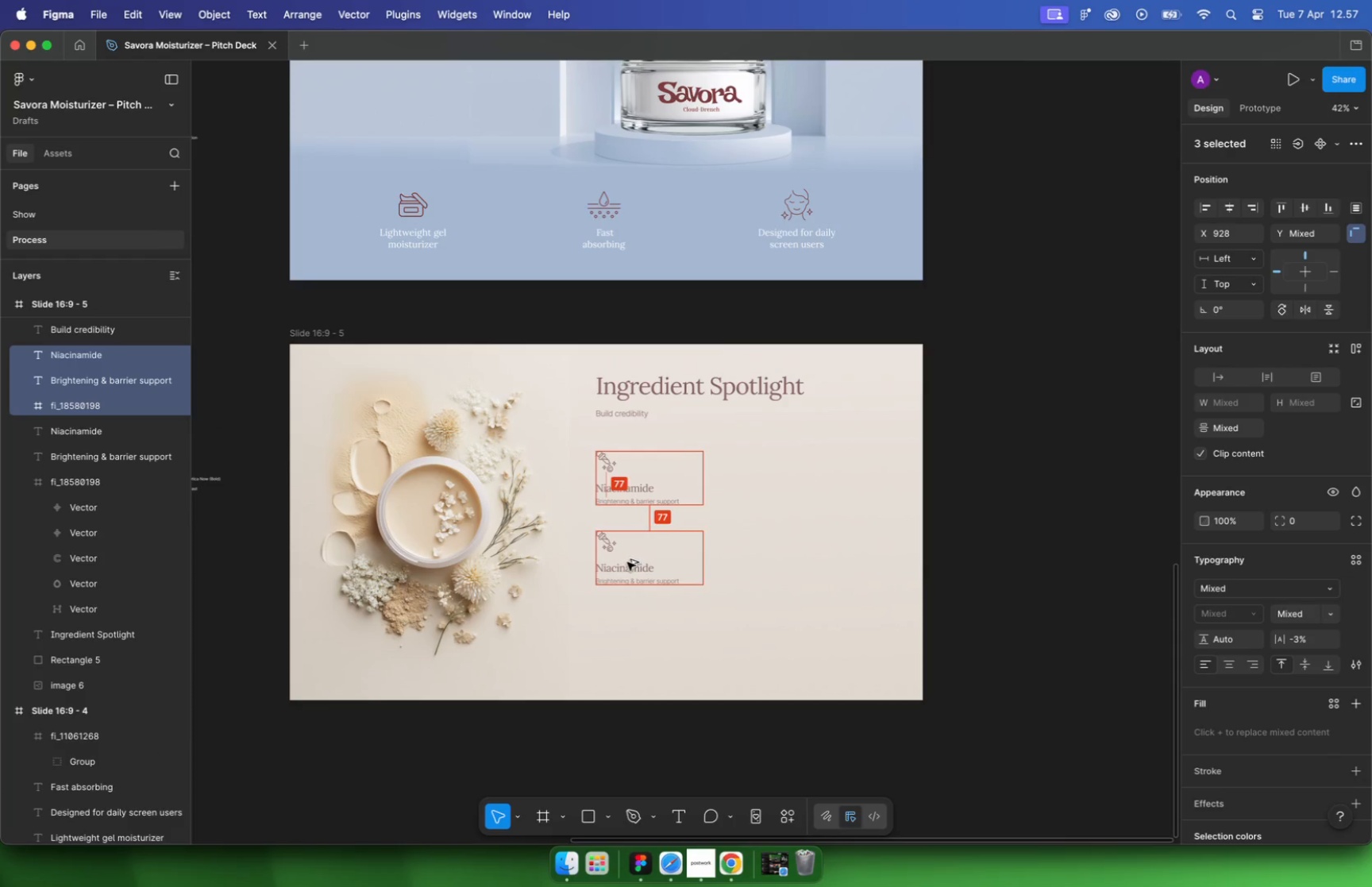 
hold_key(key=OptionLeft, duration=2.79)
 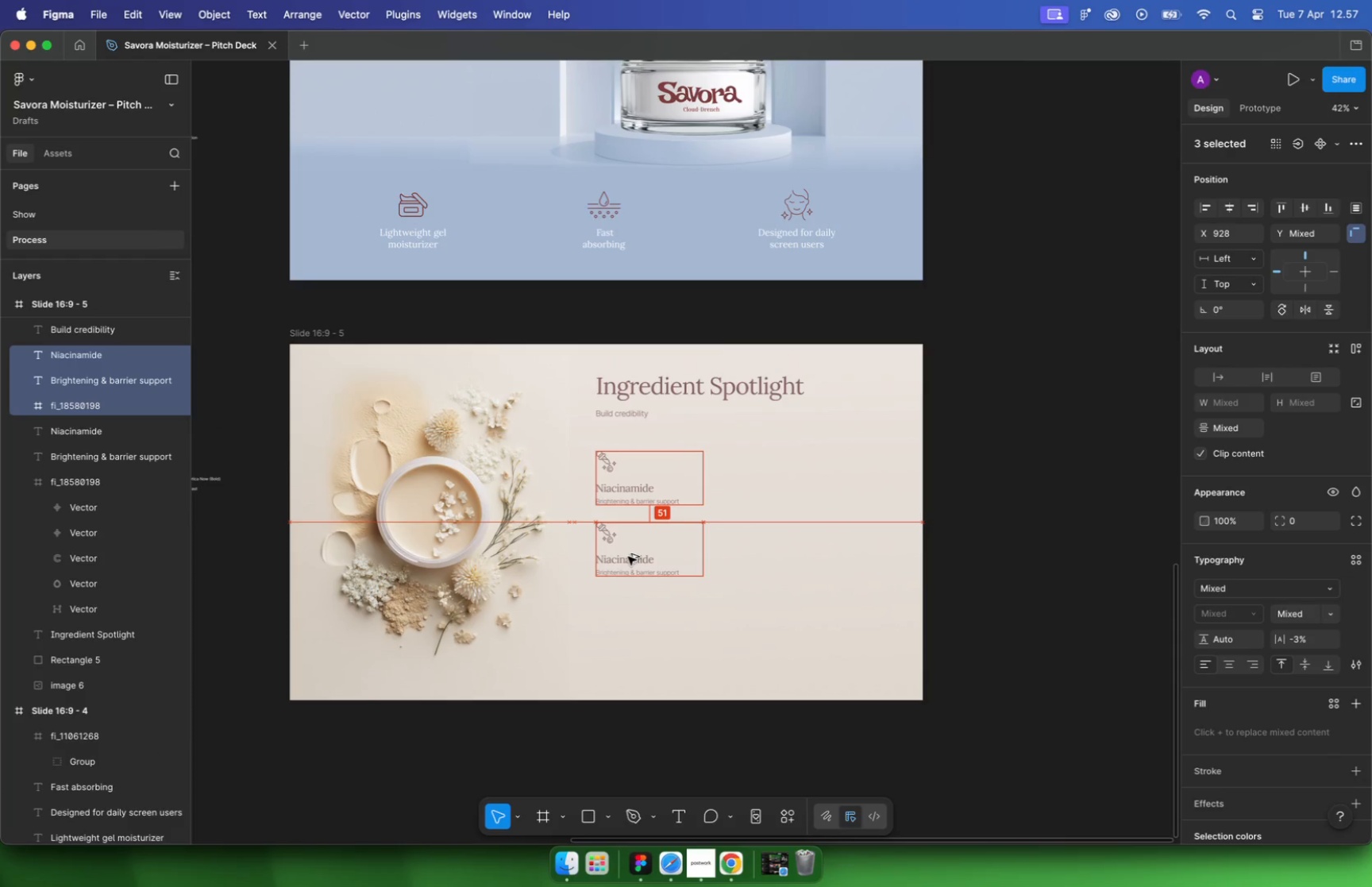 
key(ArrowDown)
 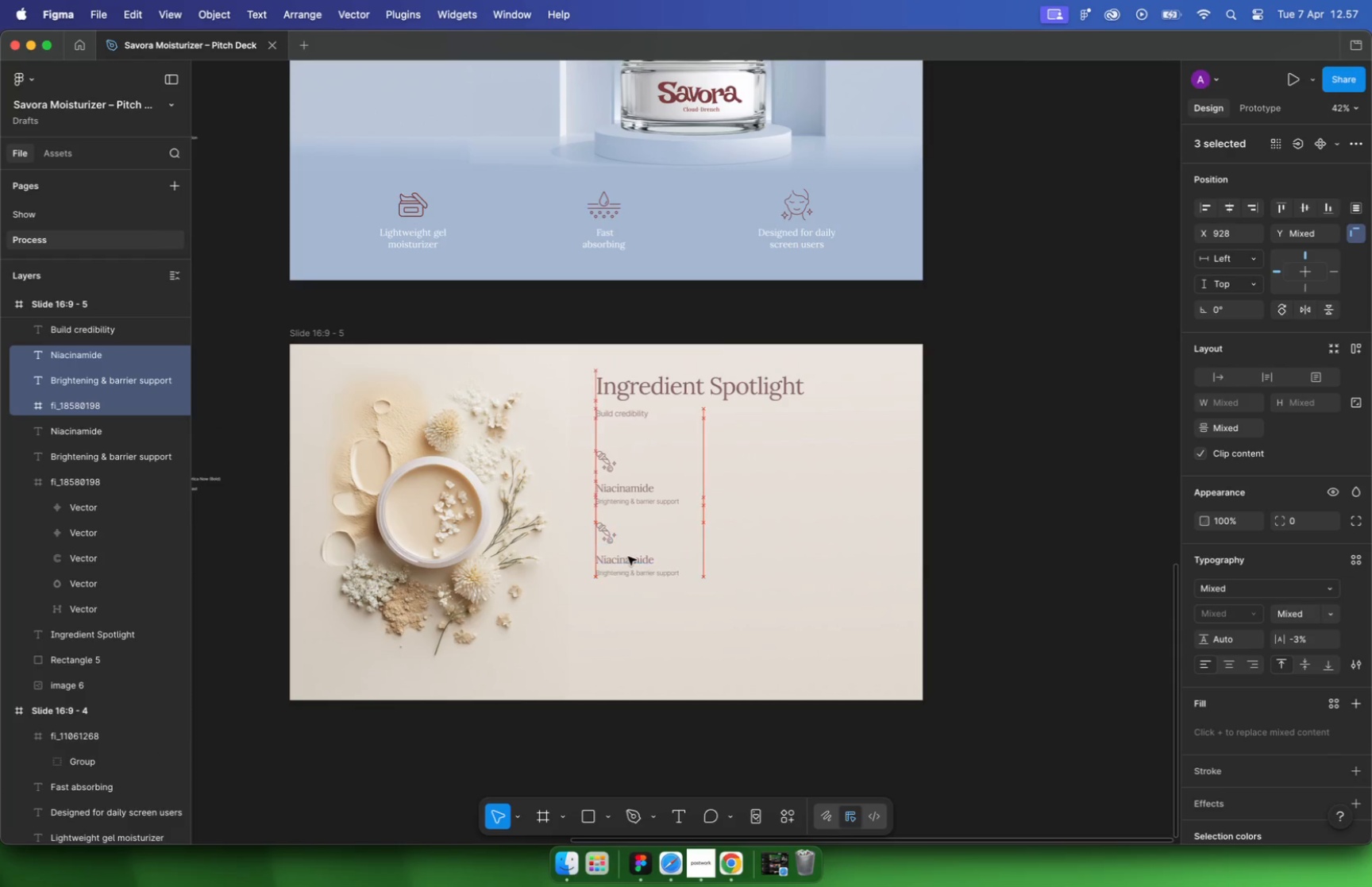 
key(ArrowDown)
 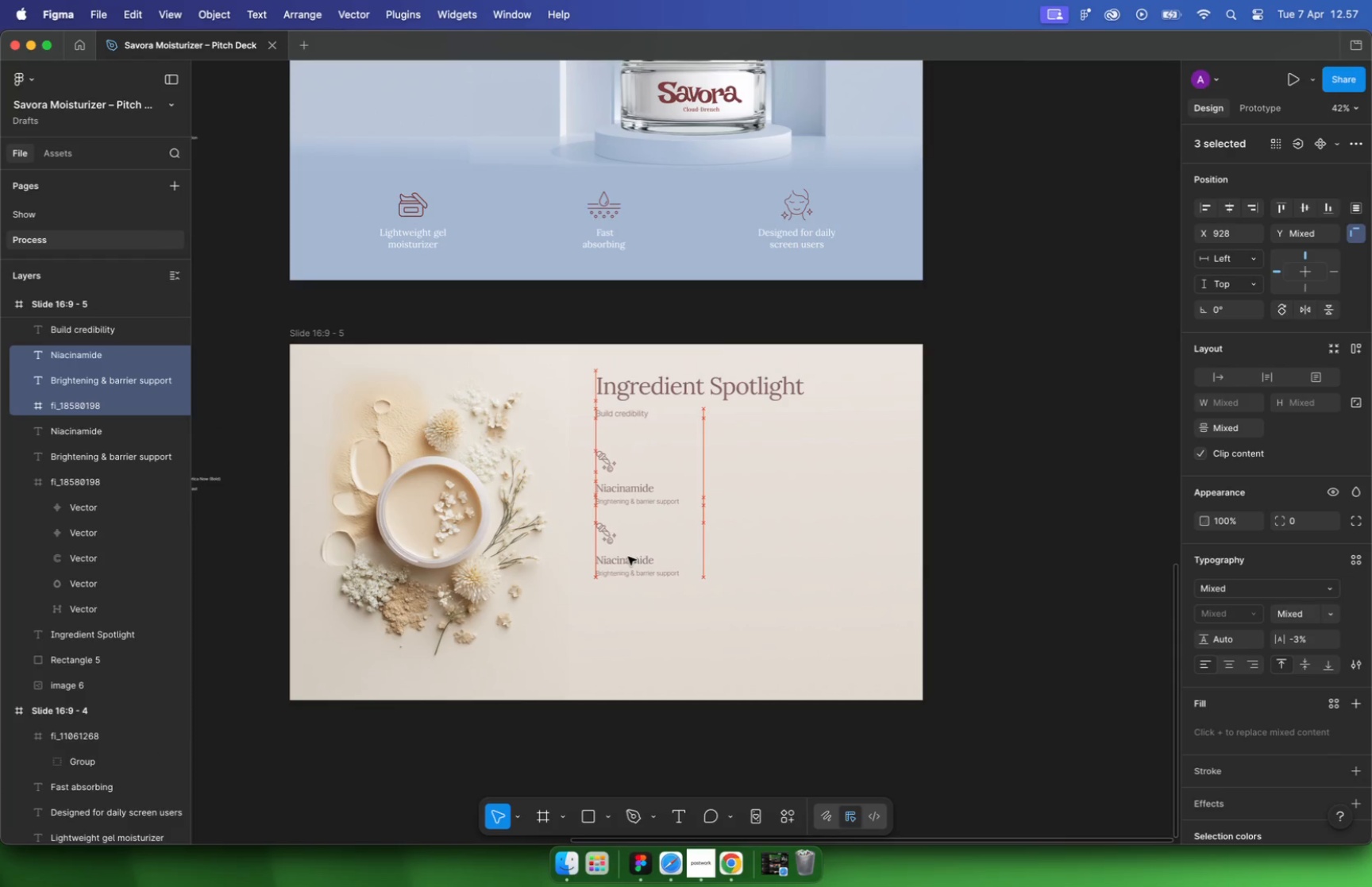 
key(ArrowDown)
 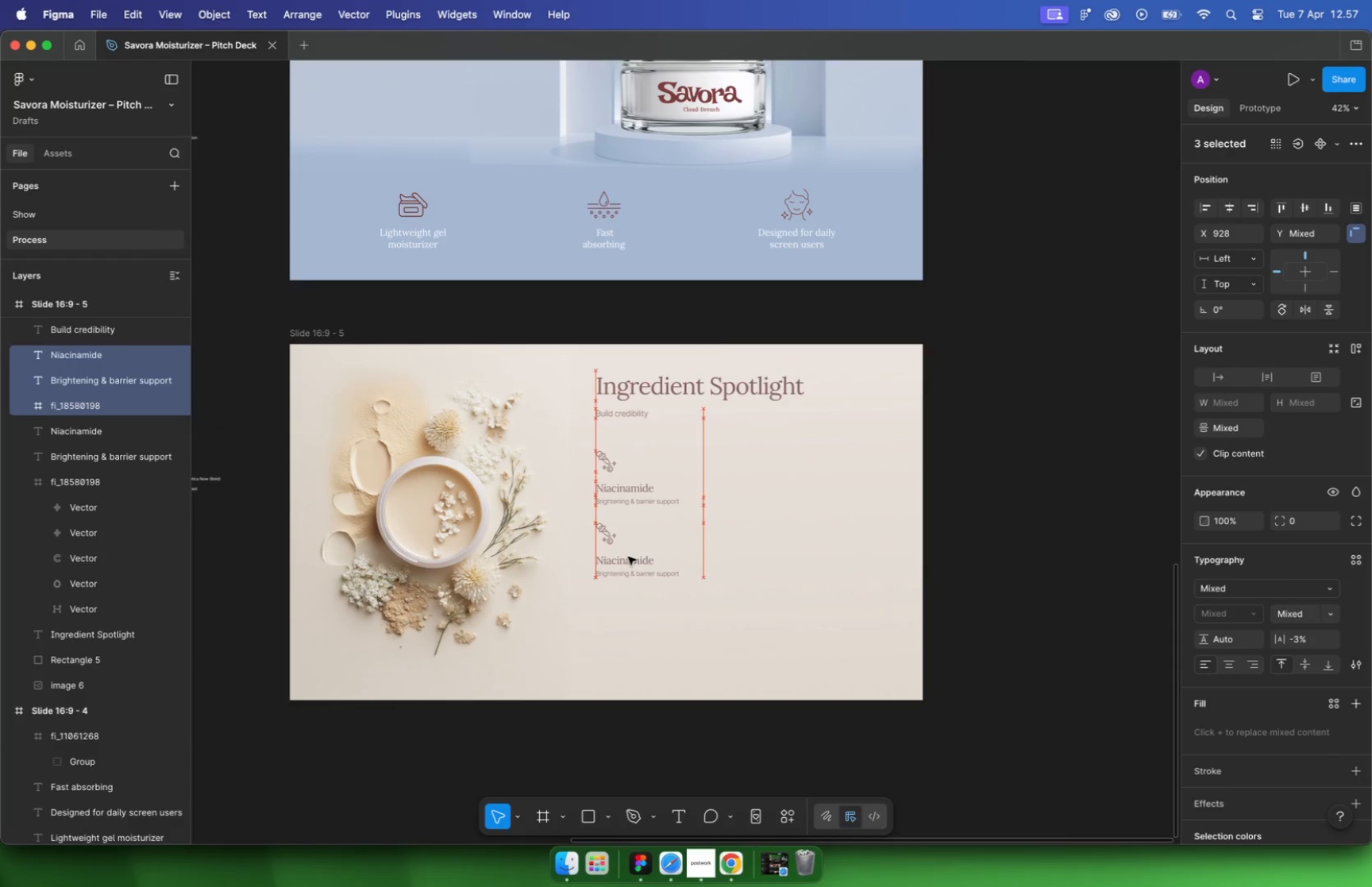 
key(ArrowDown)
 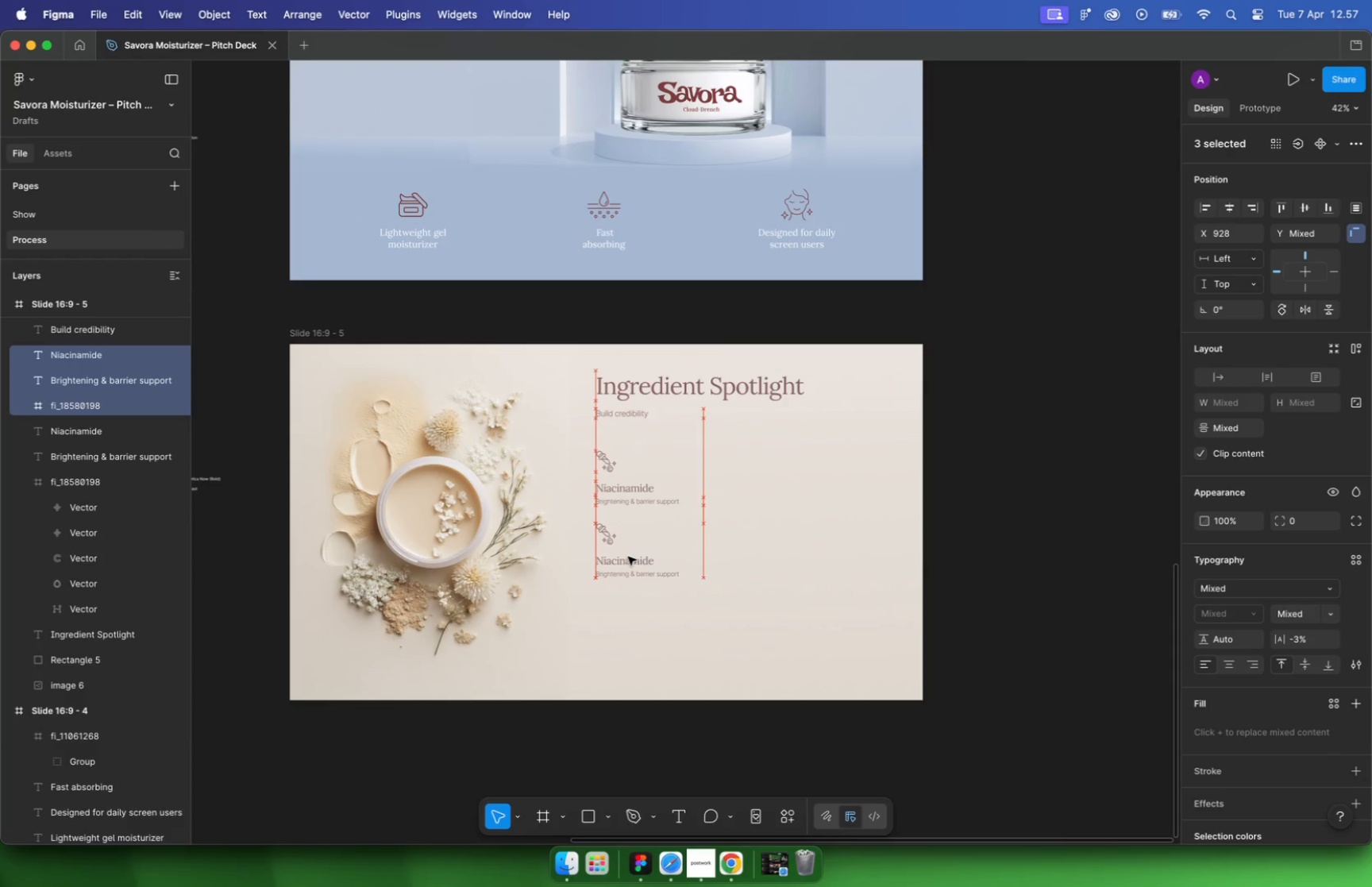 
key(ArrowDown)
 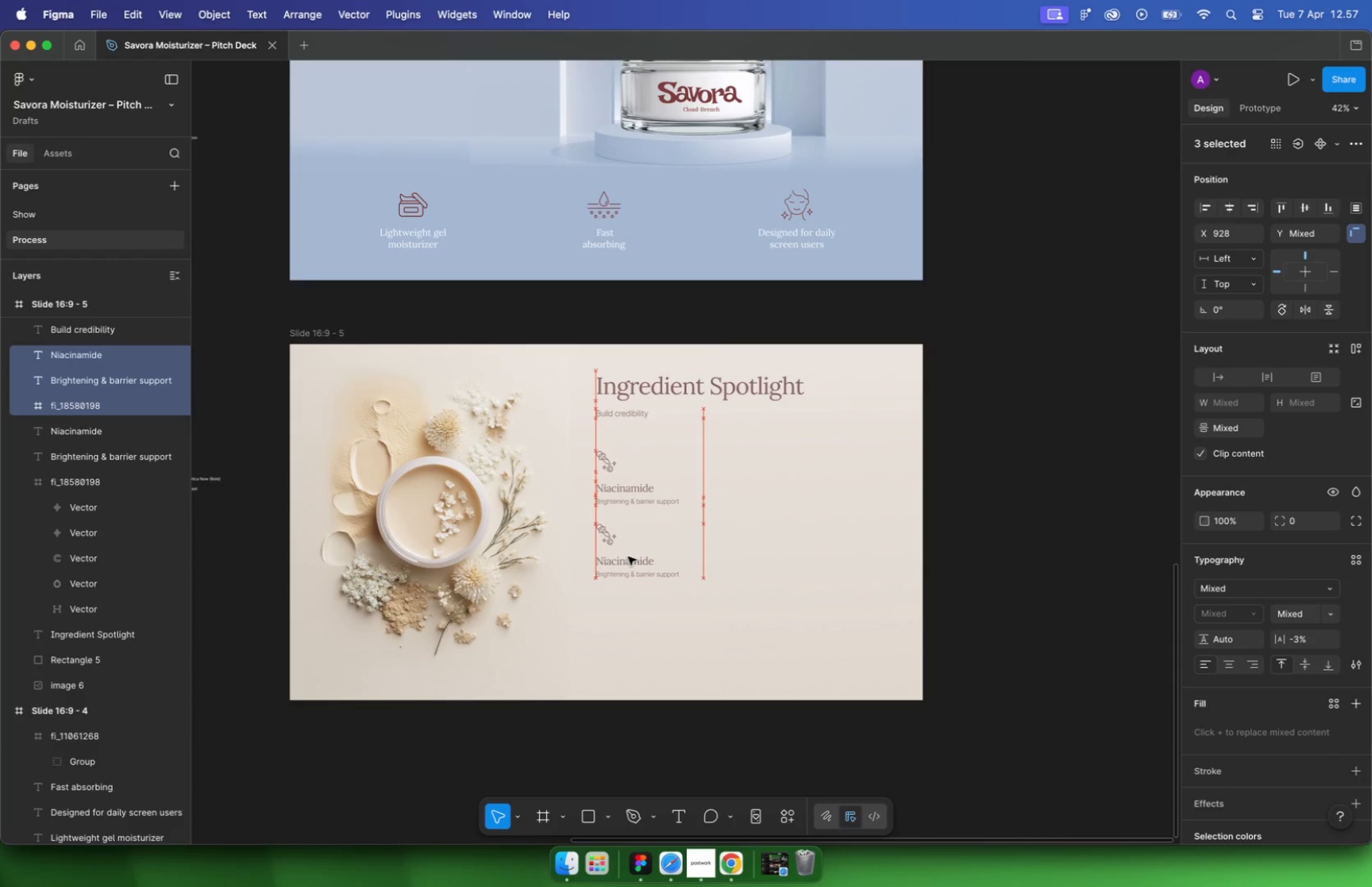 
key(ArrowDown)
 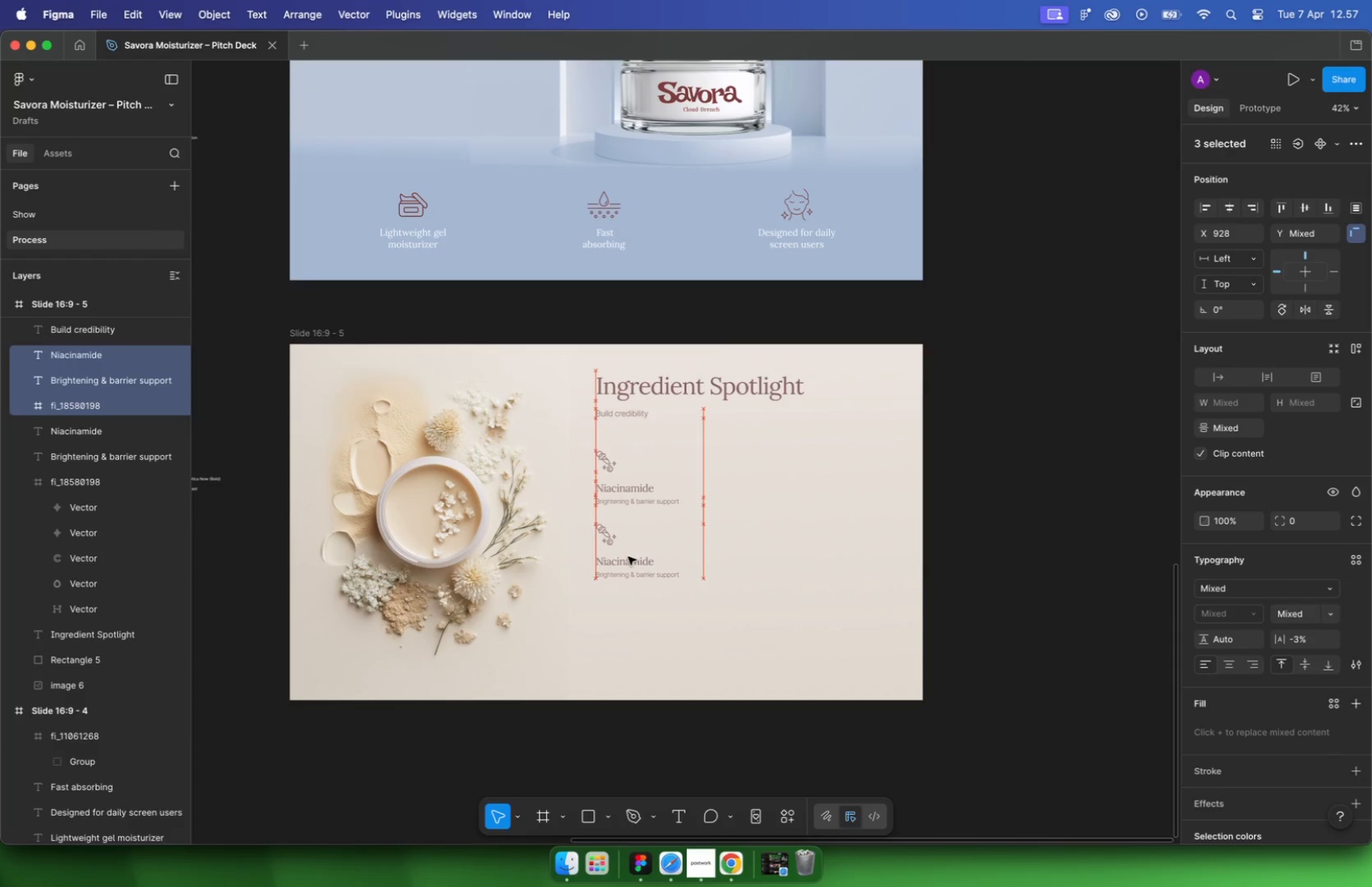 
key(ArrowDown)
 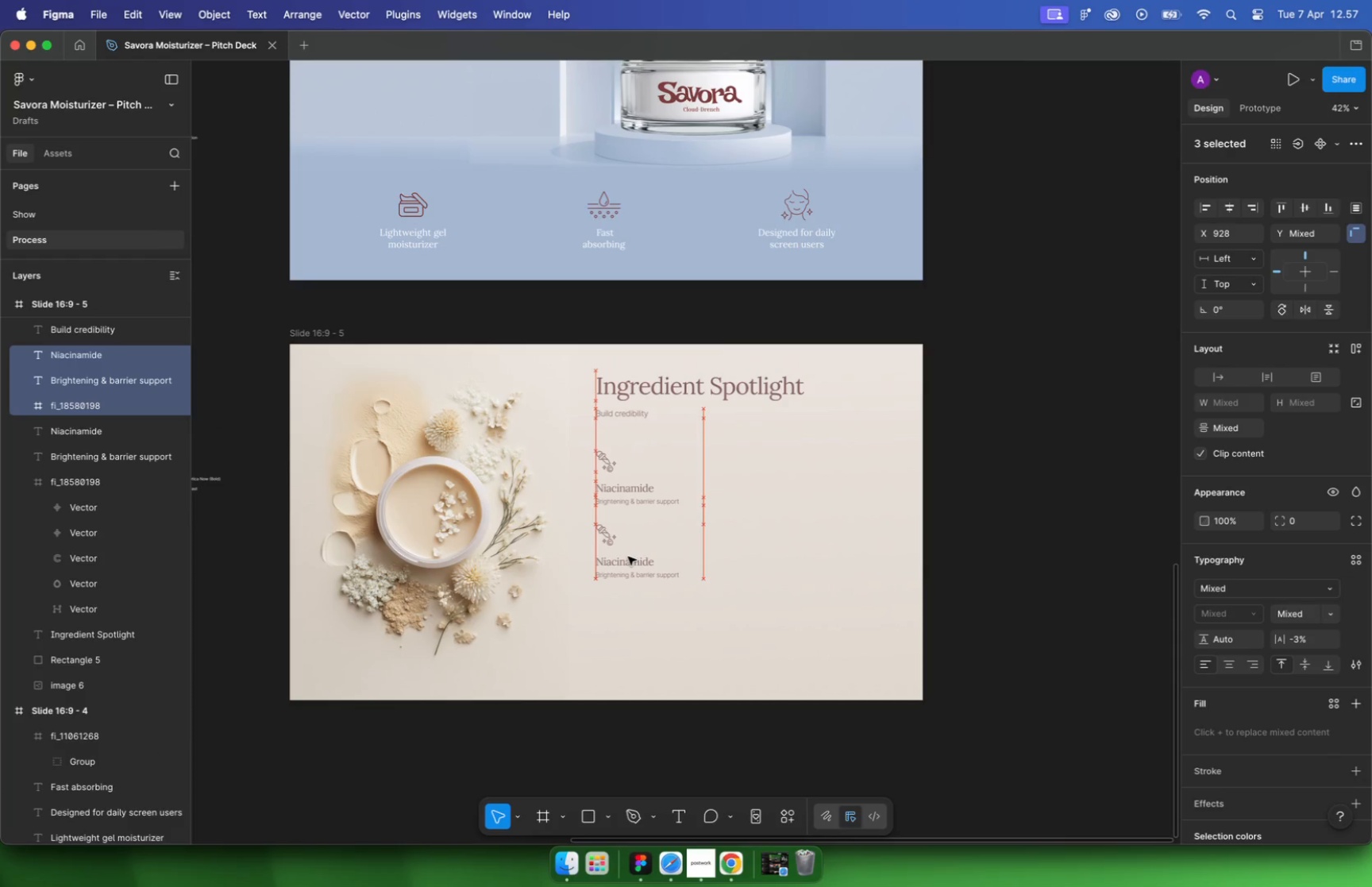 
key(ArrowDown)
 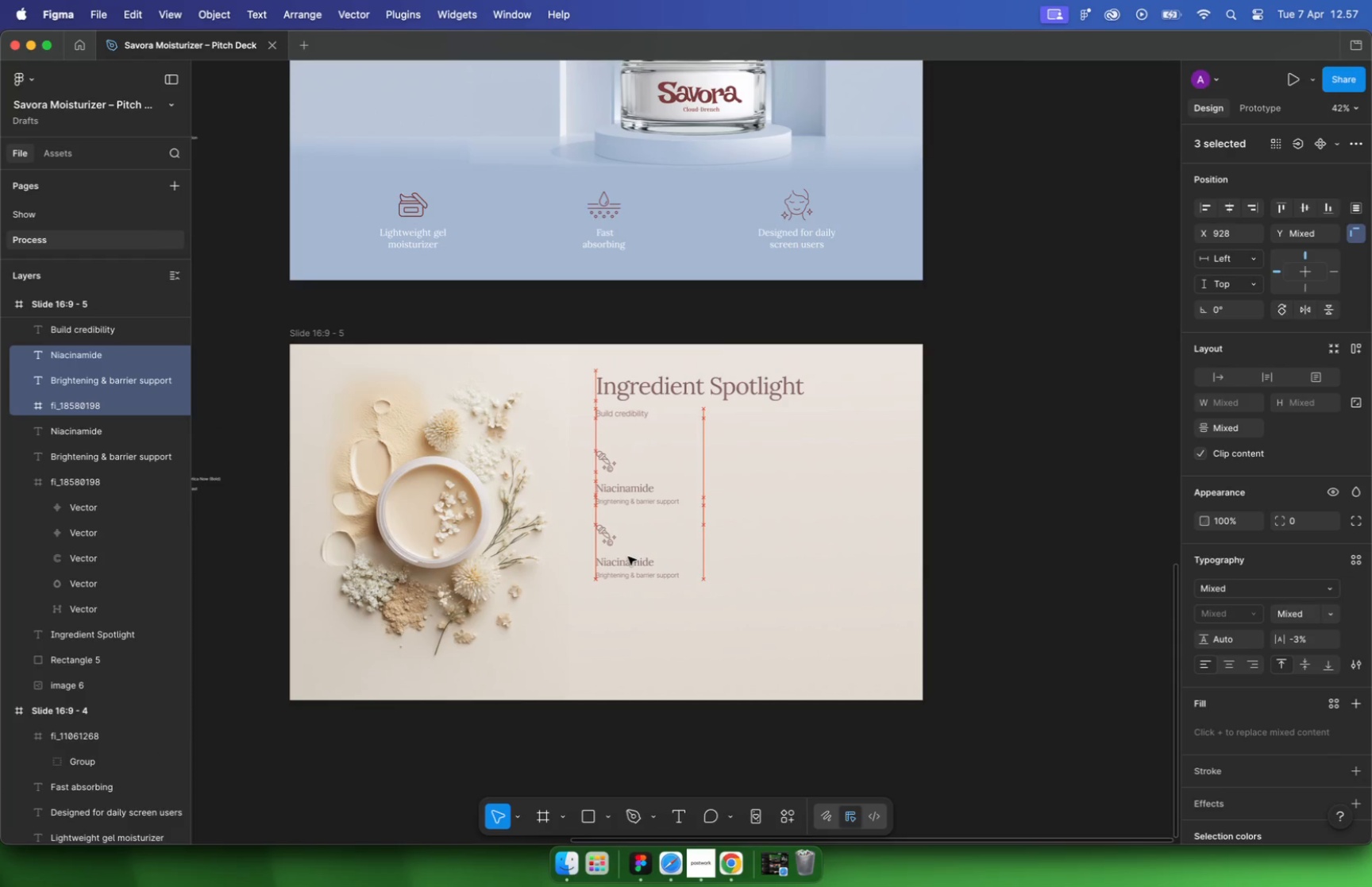 
hold_key(key=OptionLeft, duration=0.81)
 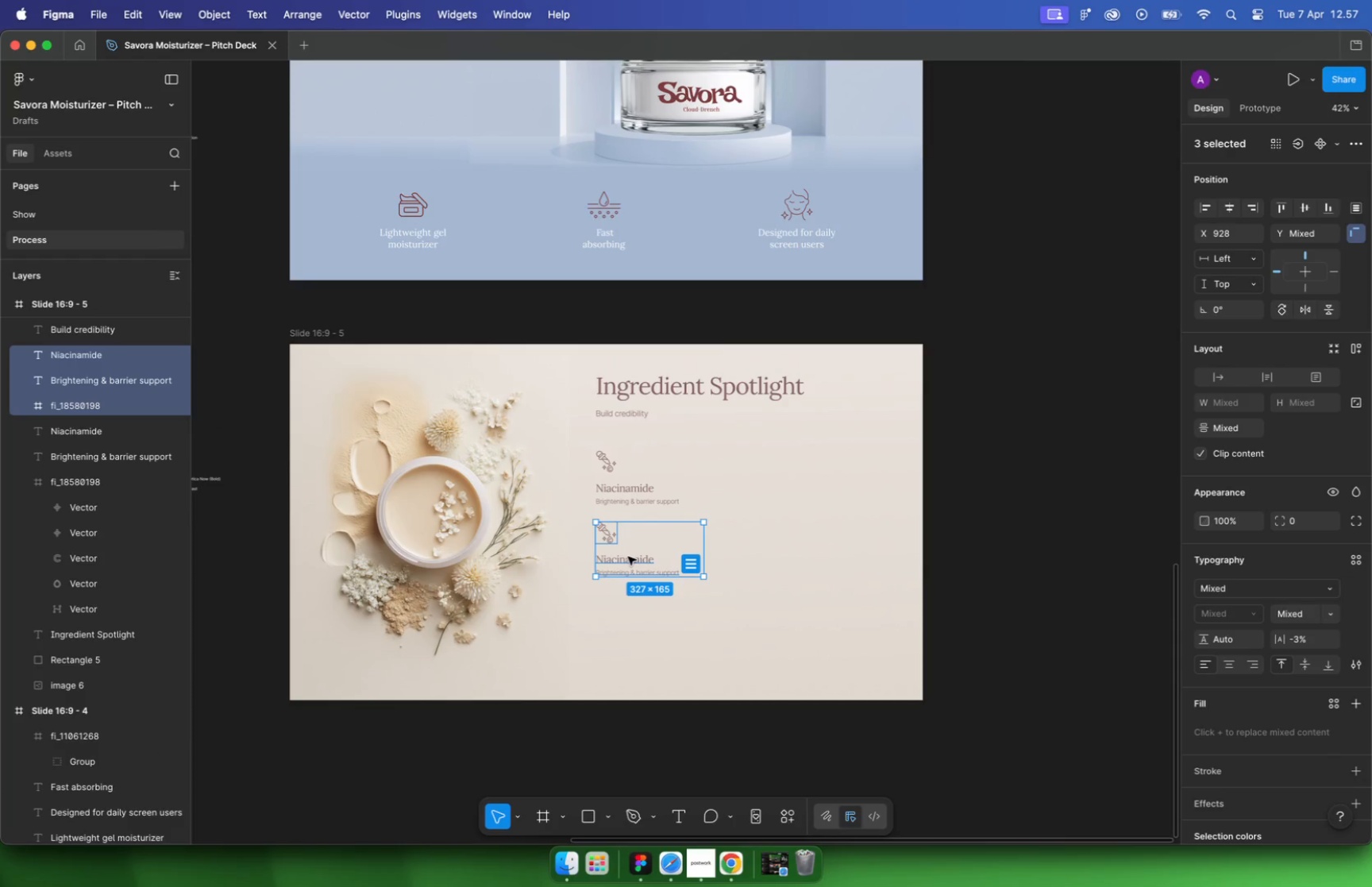 
hold_key(key=OptionLeft, duration=0.73)
 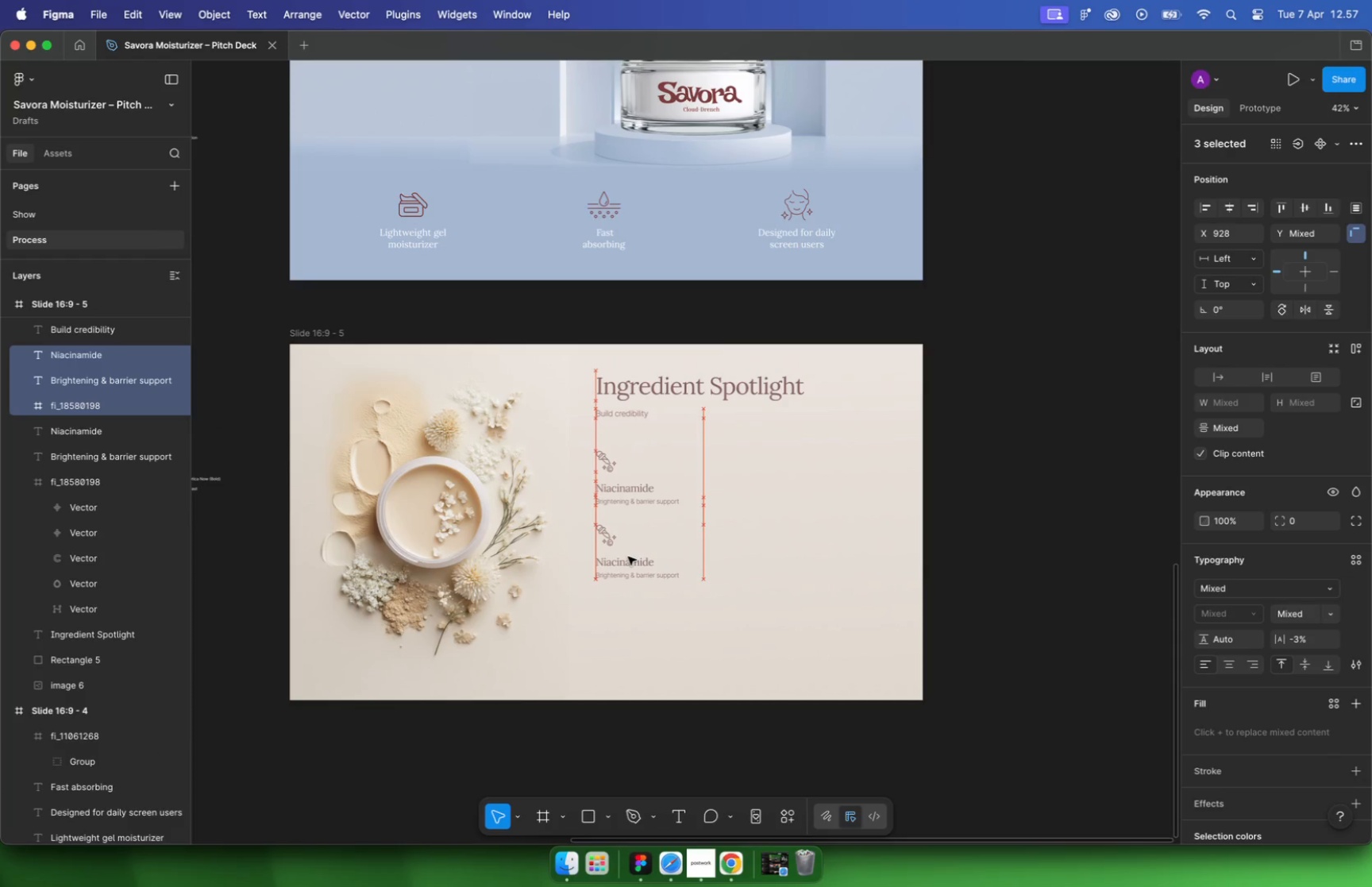 
hold_key(key=OptionLeft, duration=0.44)
 